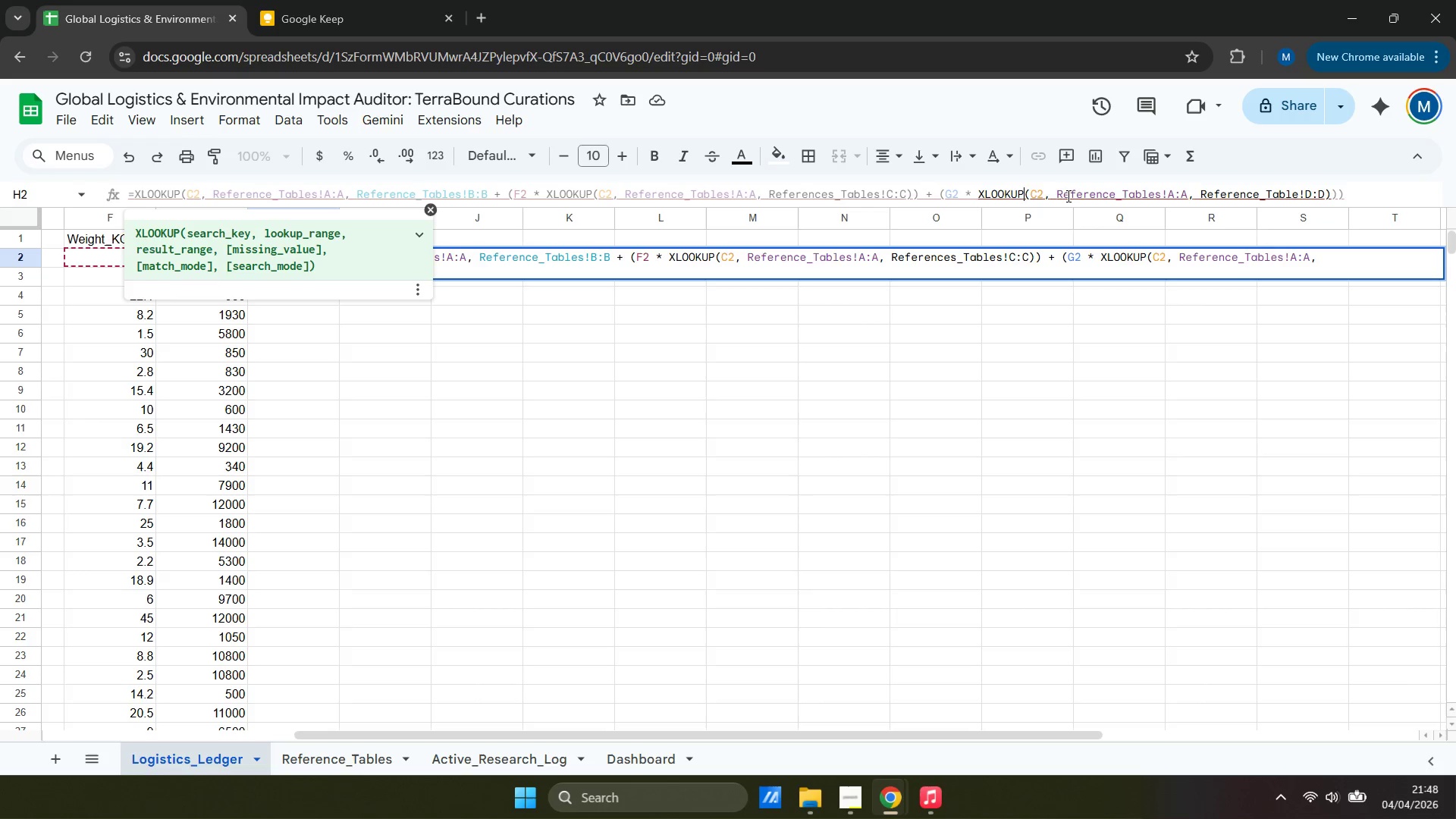 
left_click([1070, 196])
 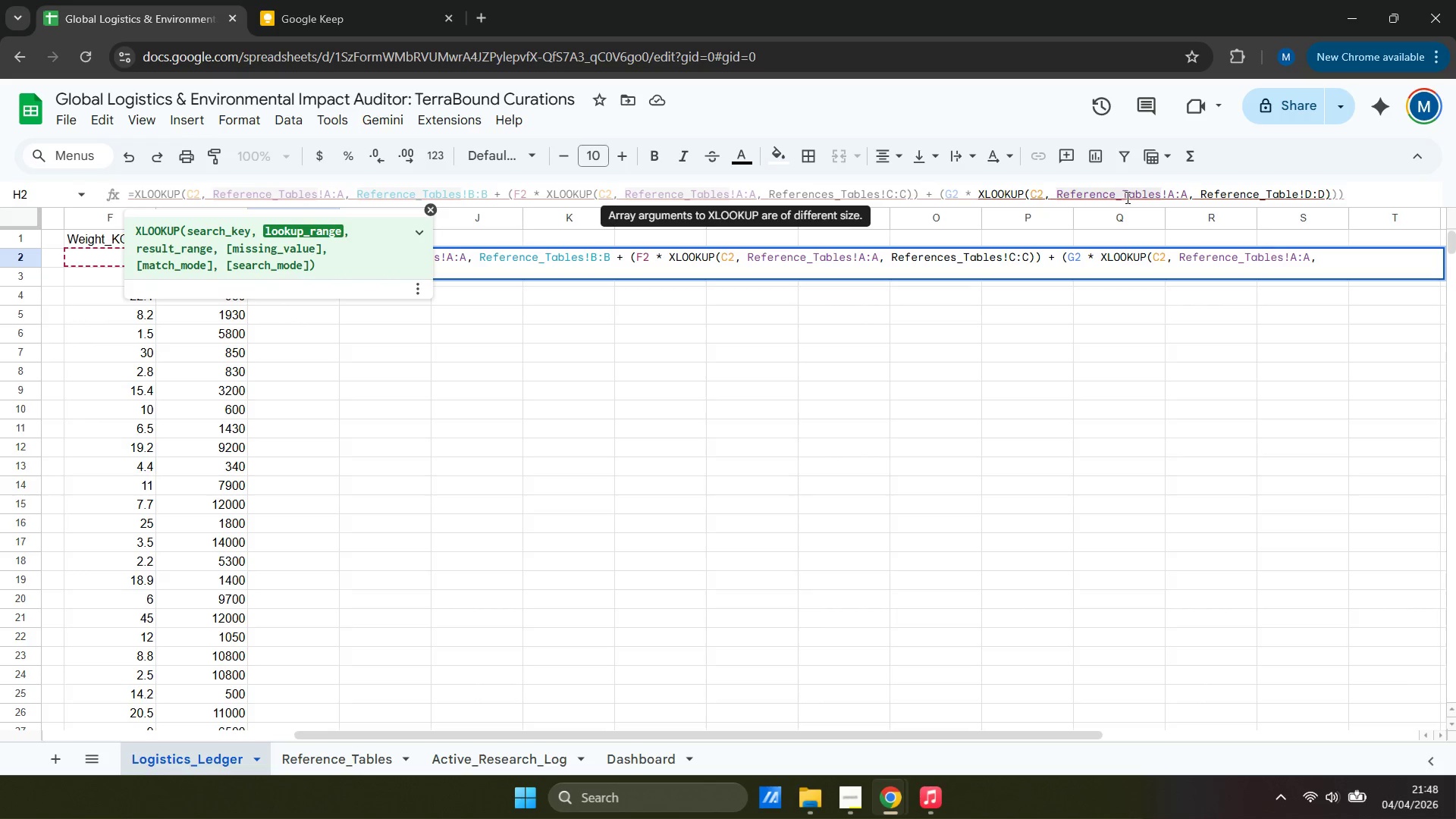 
left_click([1127, 197])
 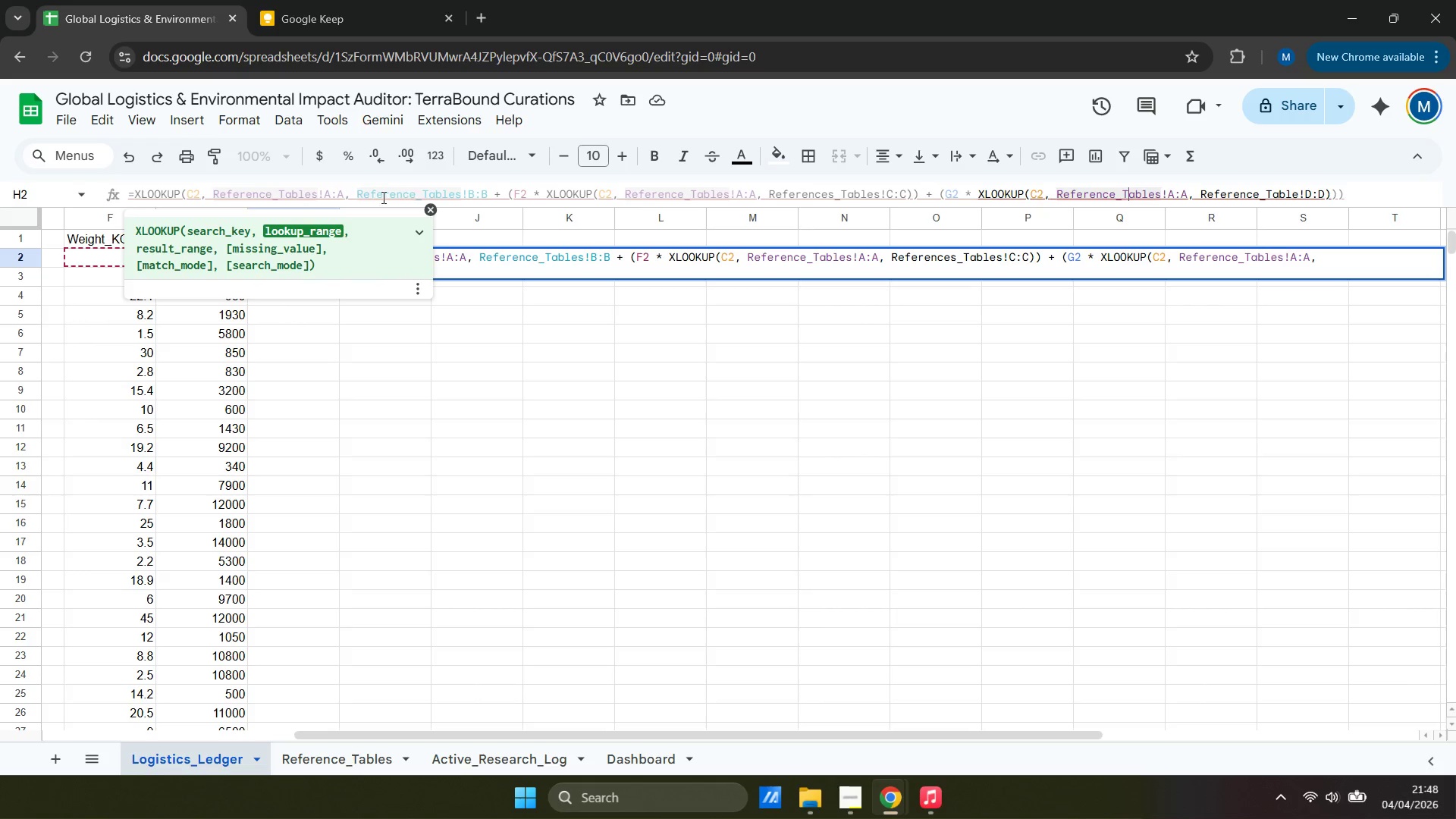 
left_click([390, 196])
 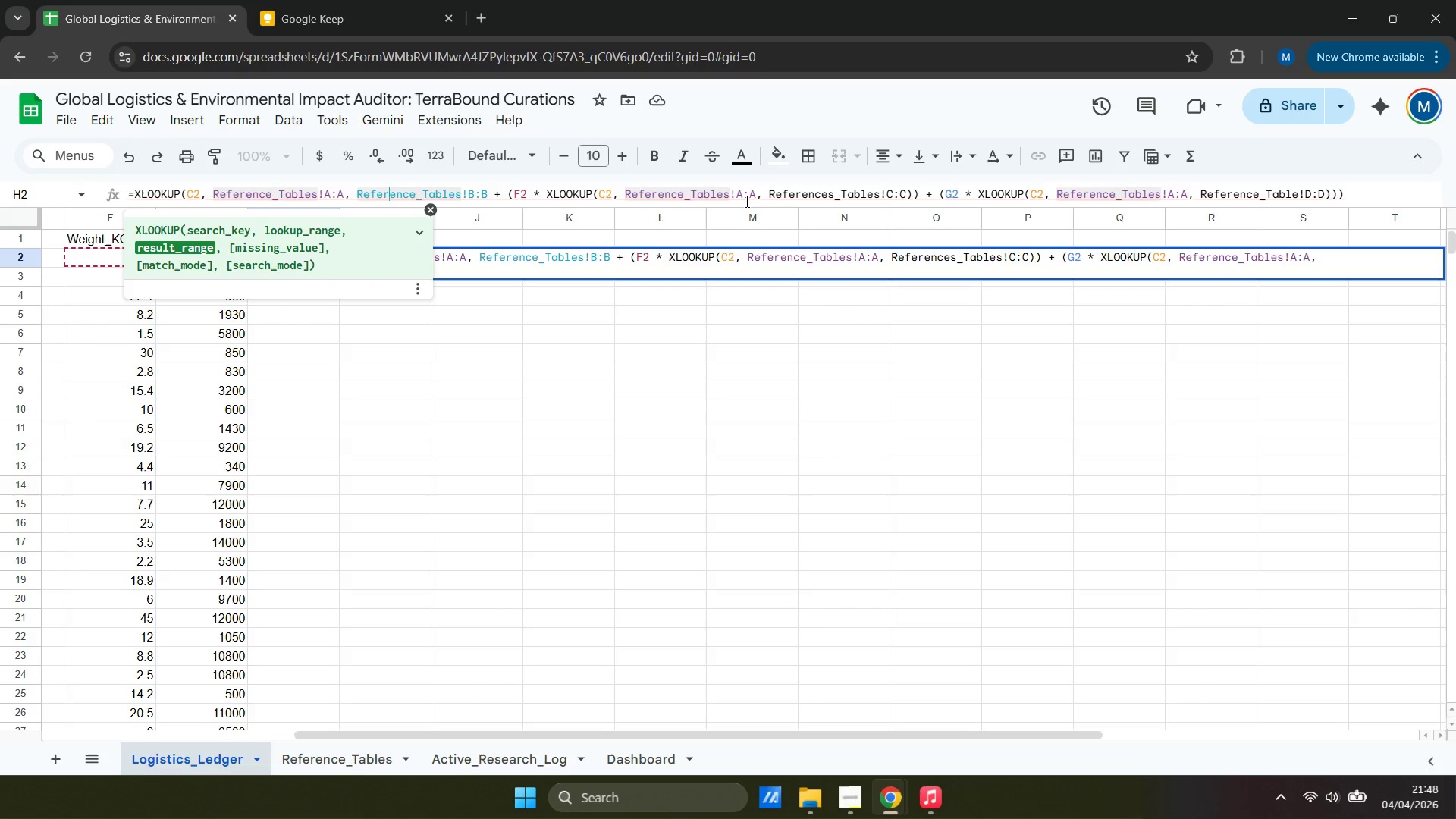 
wait(5.98)
 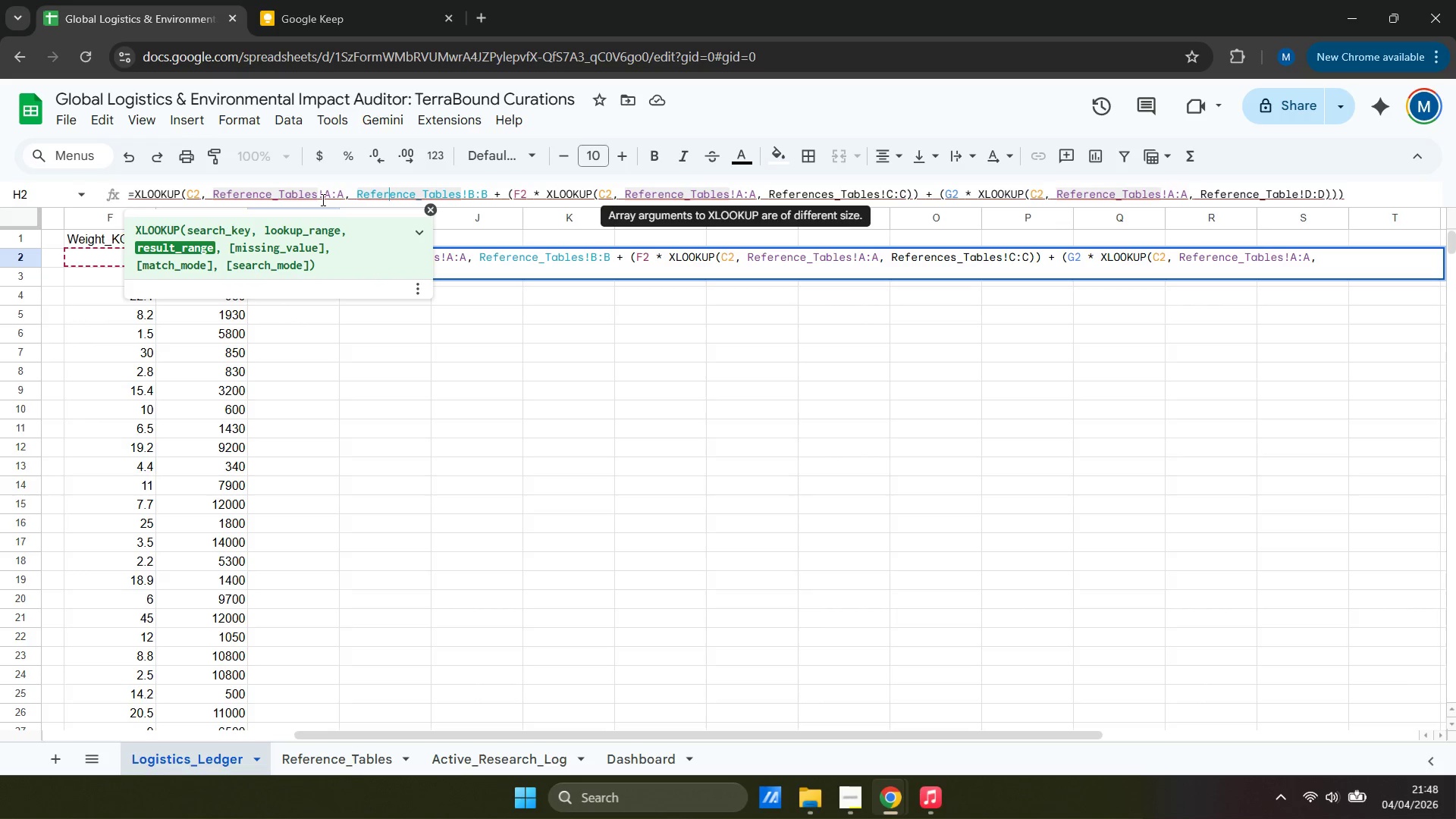 
mouse_move([839, 196])
 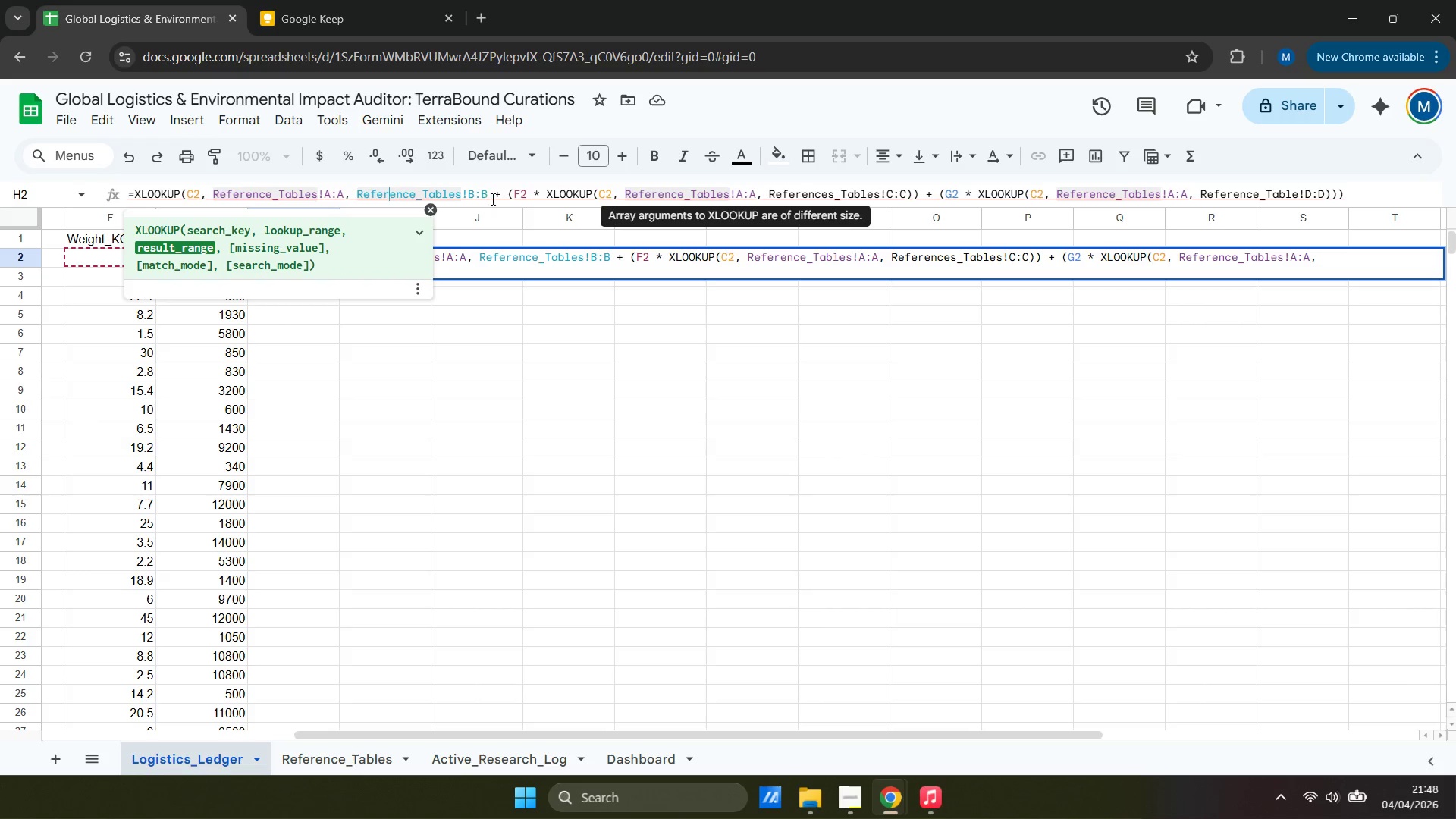 
left_click([479, 198])
 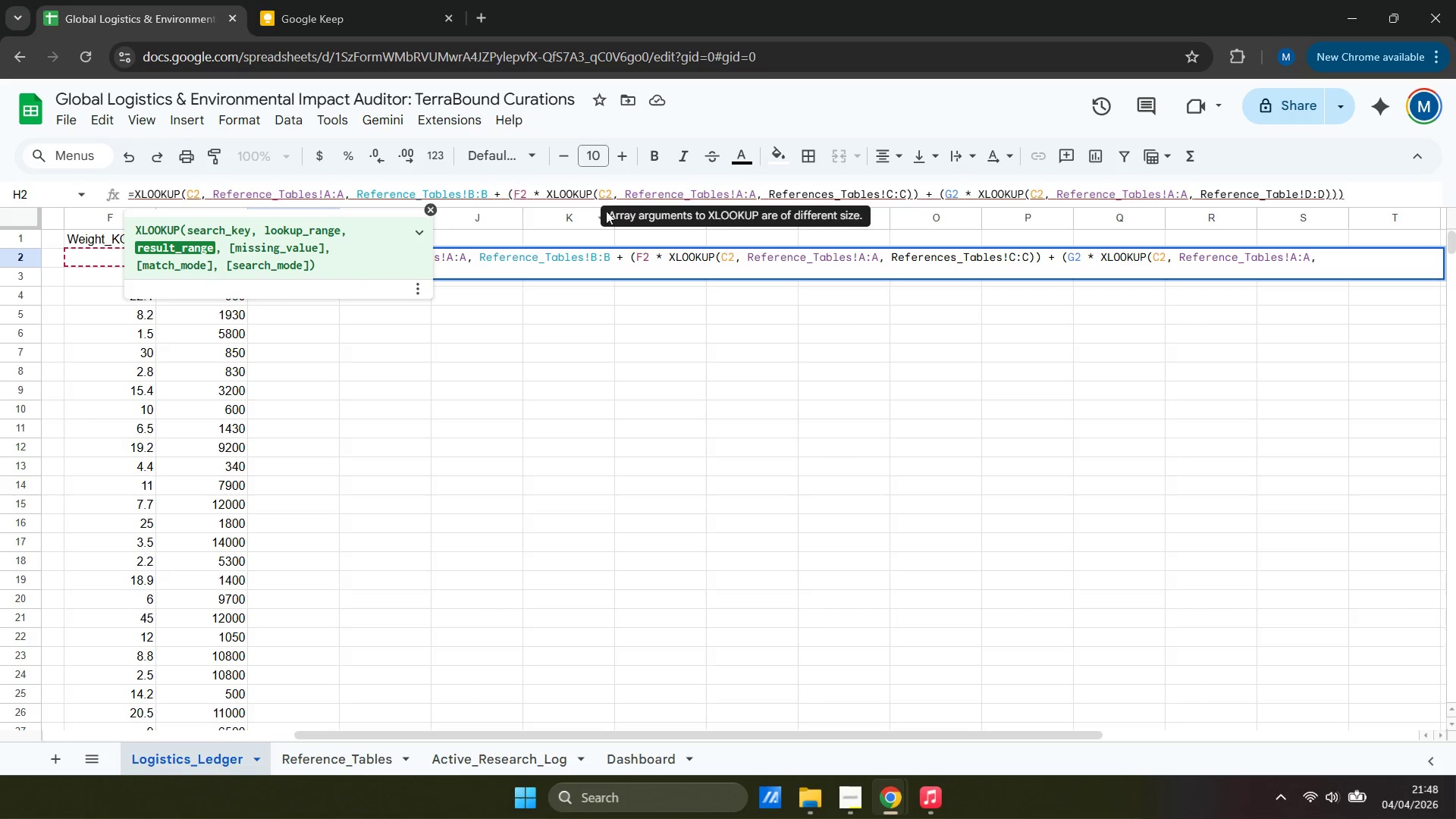 
left_click([705, 195])
 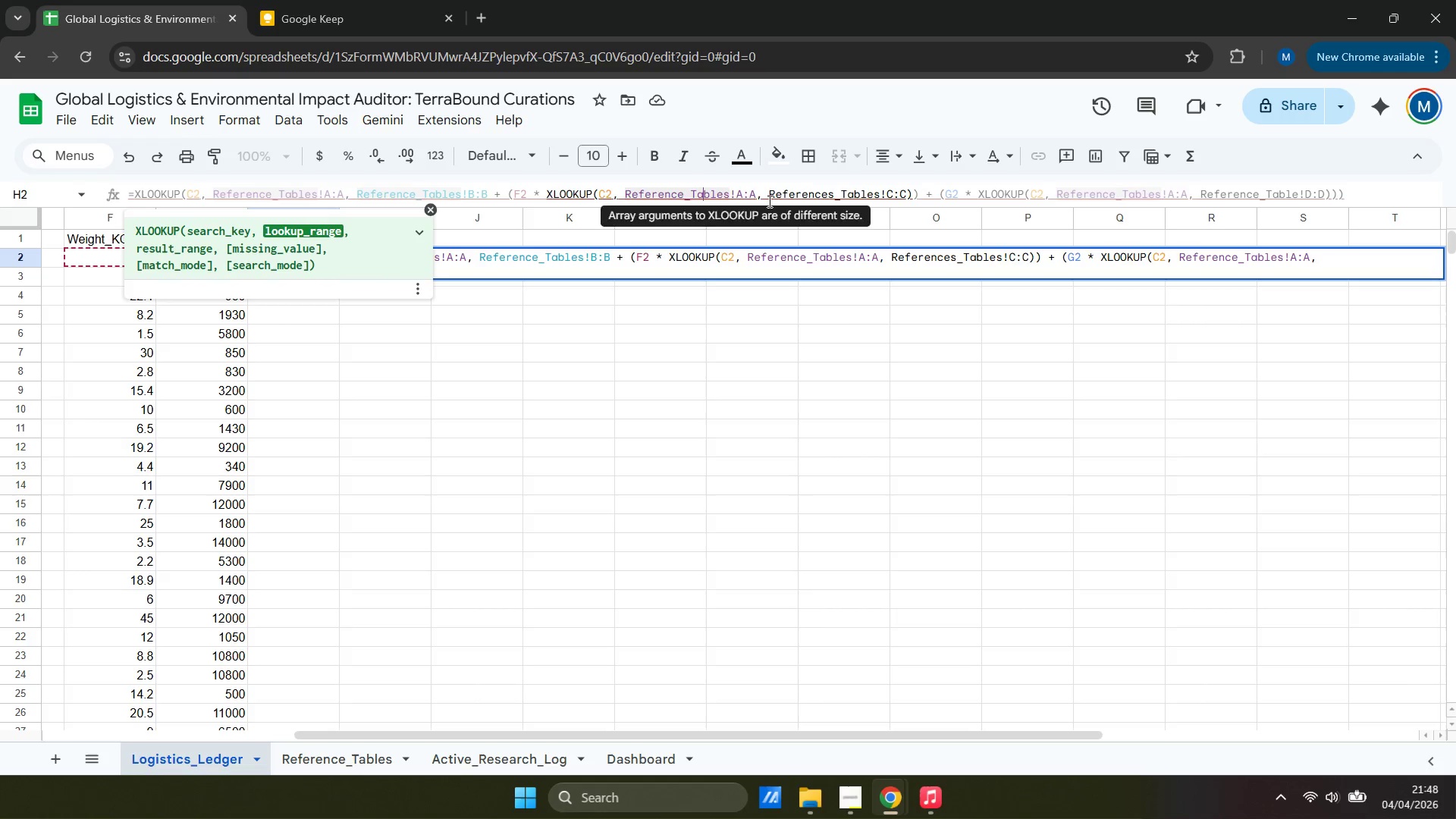 
mouse_move([774, 199])
 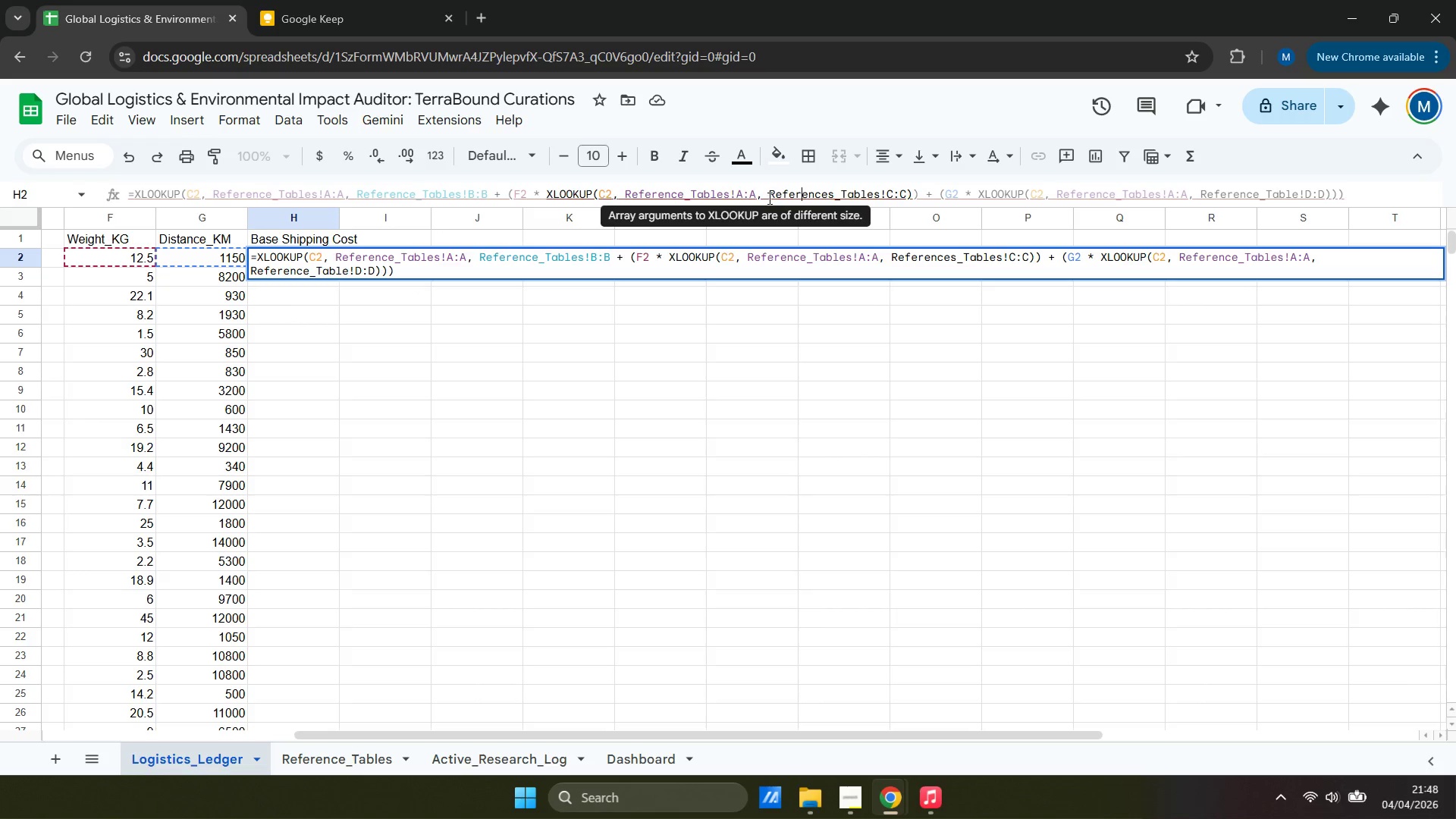 
left_click([768, 197])
 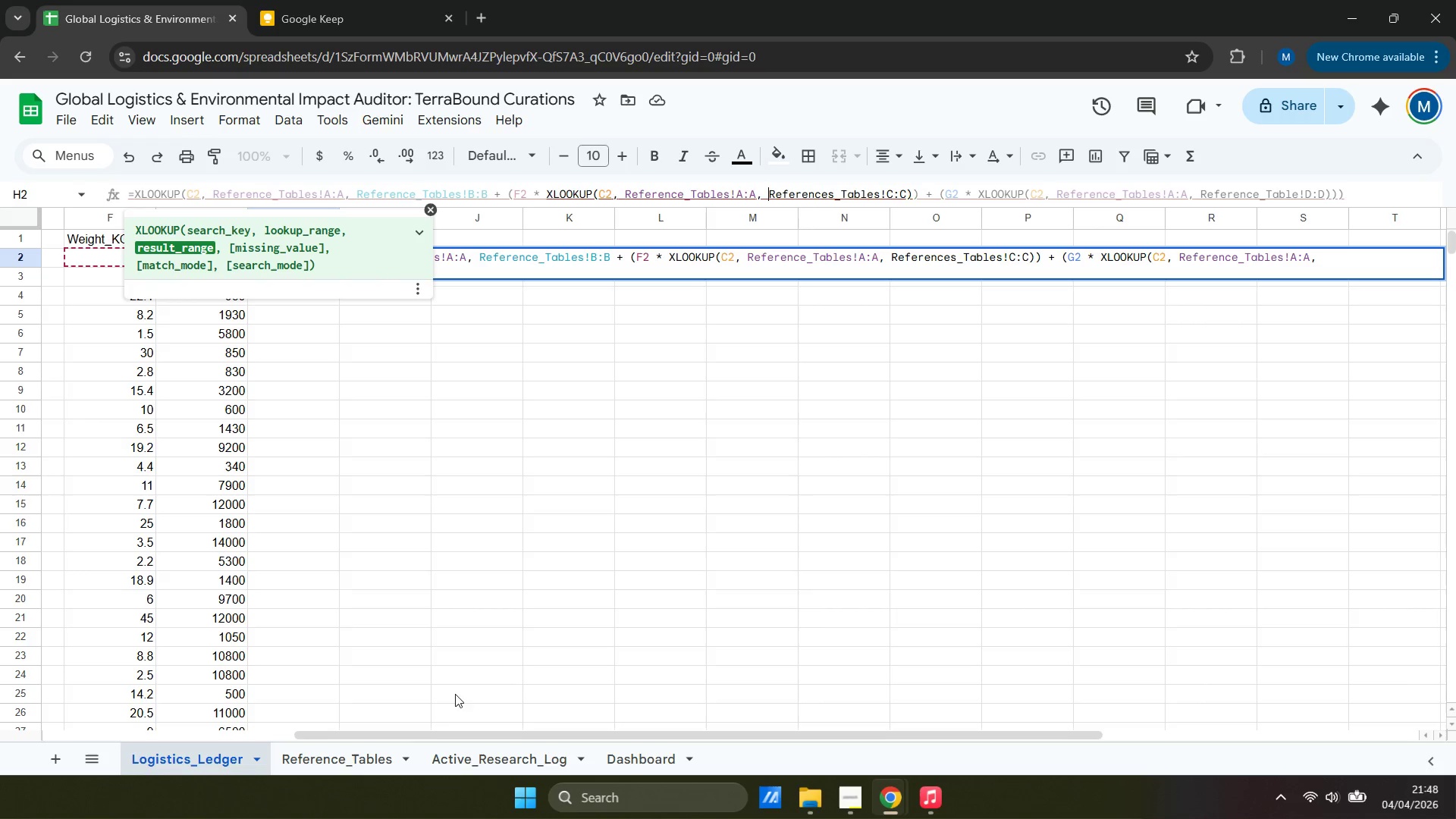 
left_click([375, 754])
 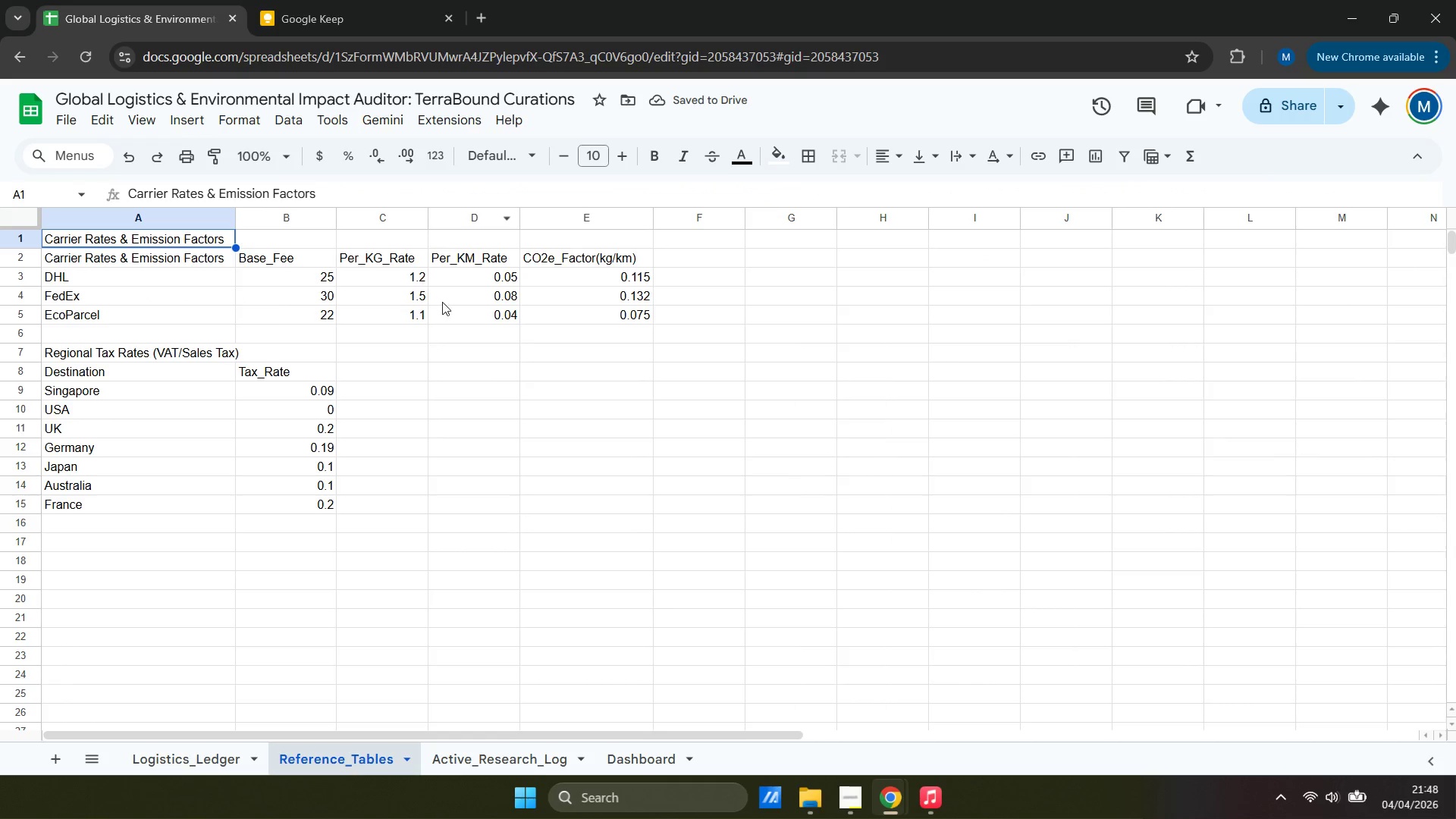 
left_click([209, 753])
 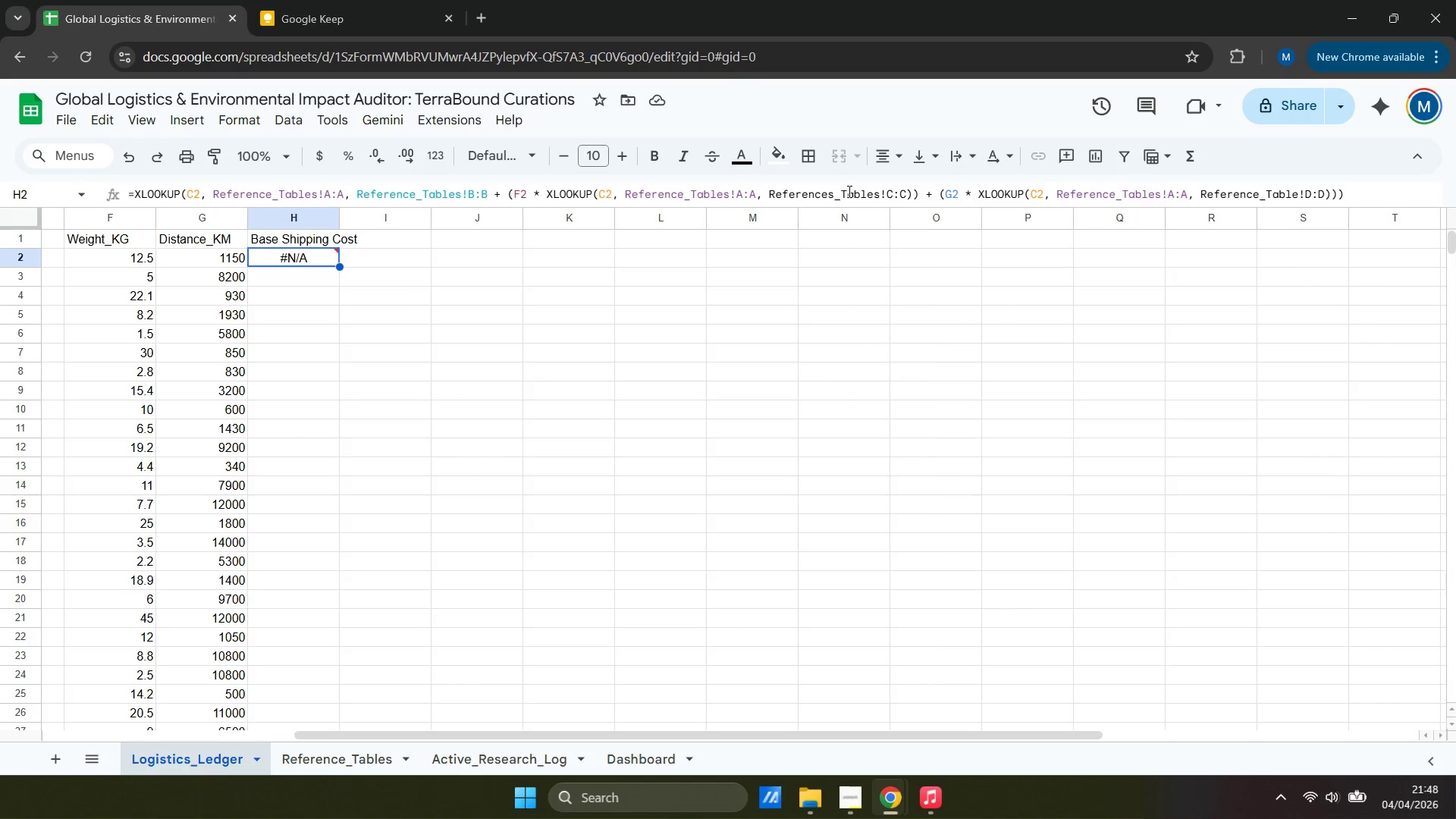 
wait(5.56)
 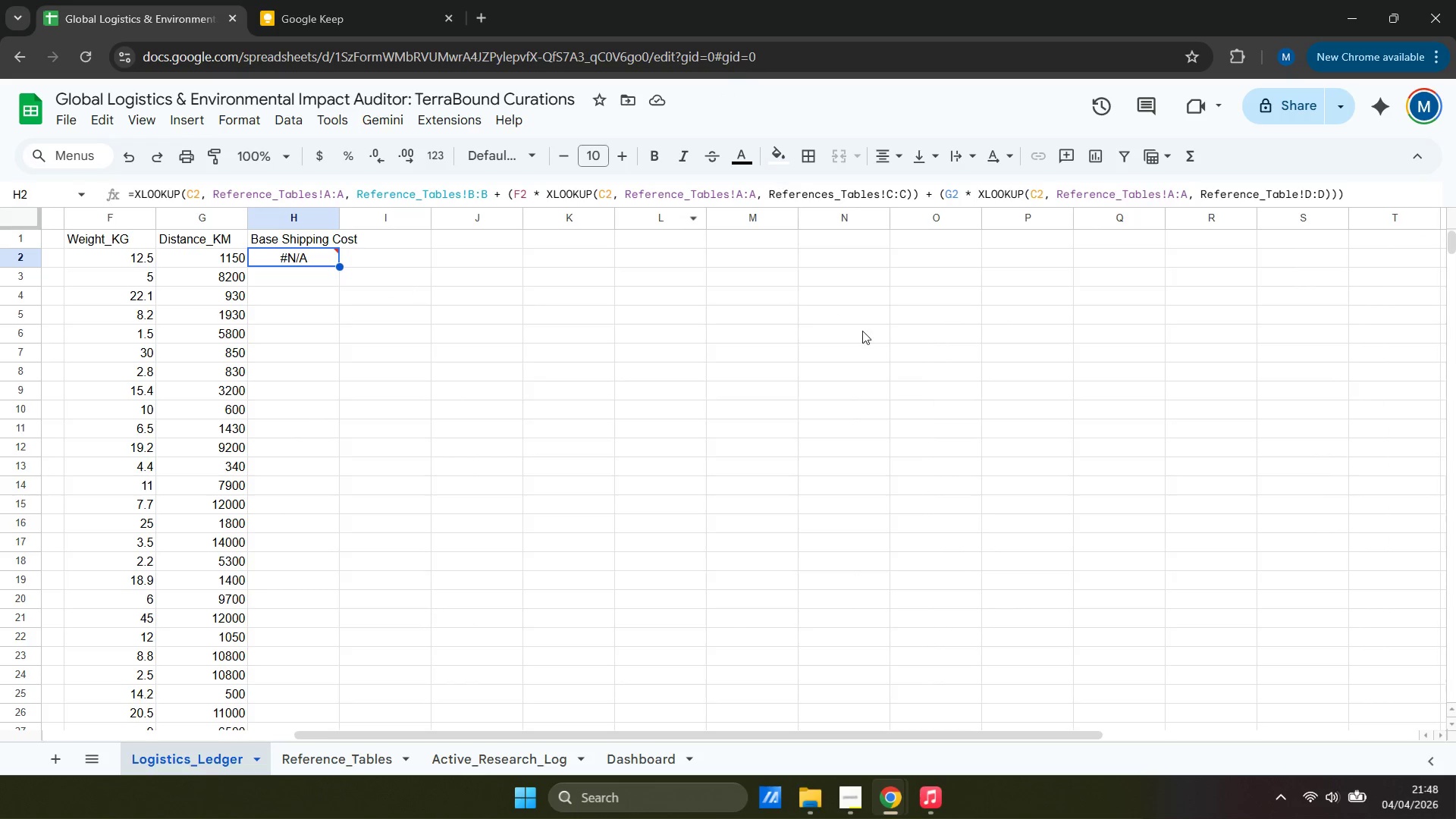 
left_click([874, 194])
 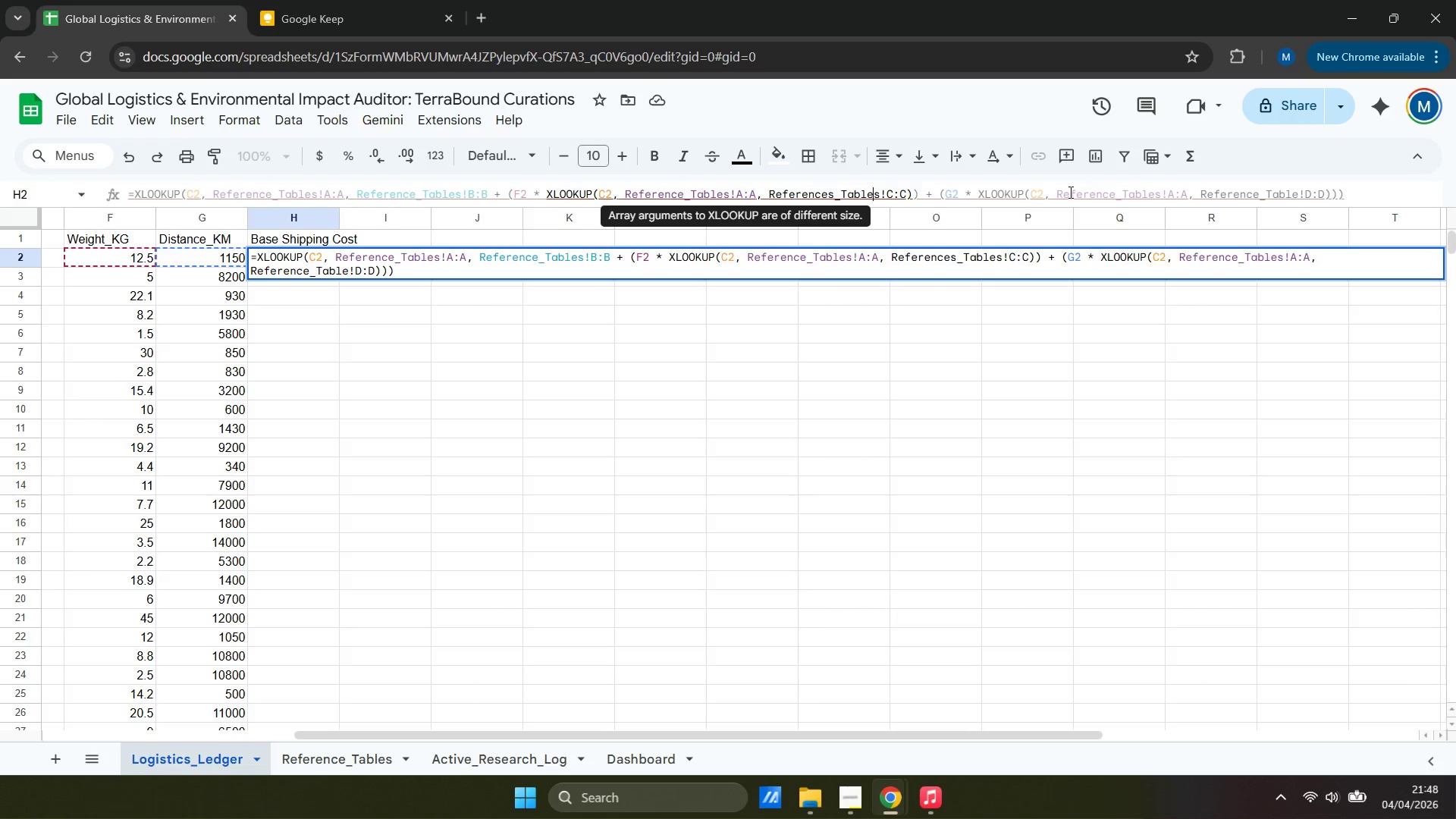 
wait(7.69)
 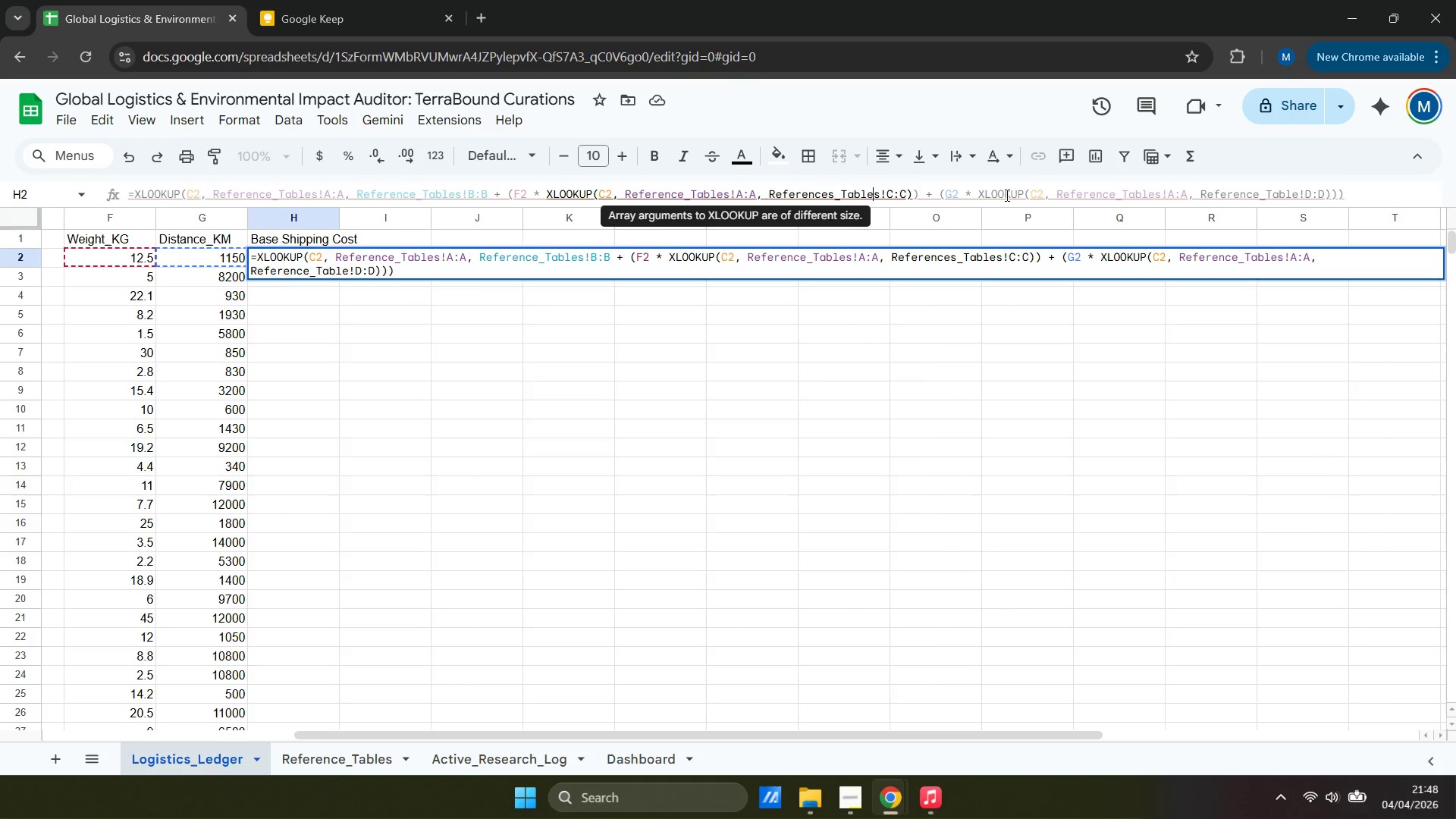 
left_click([491, 331])
 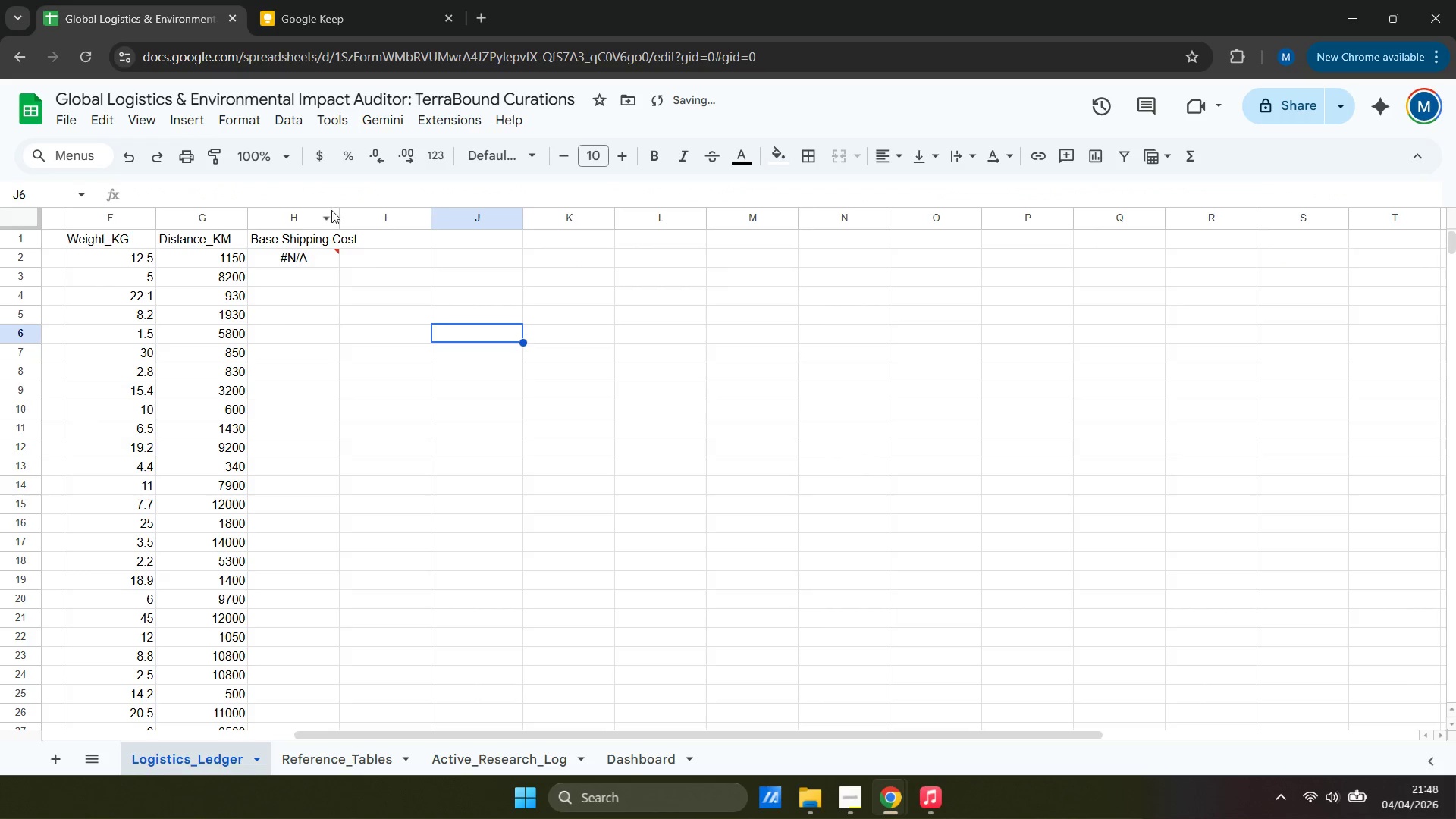 
left_click_drag(start_coordinate=[341, 223], to_coordinate=[375, 218])
 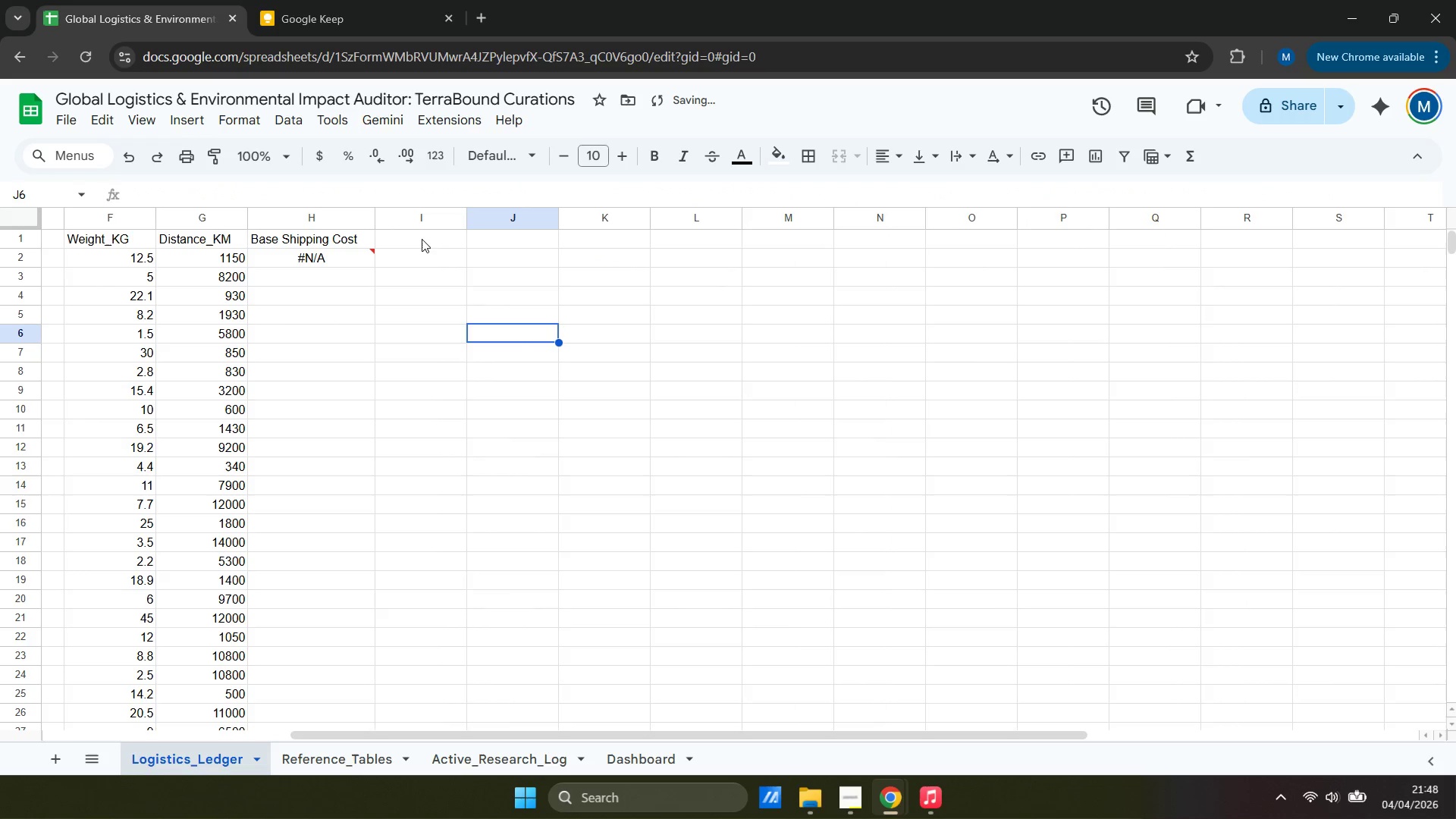 
left_click([422, 239])
 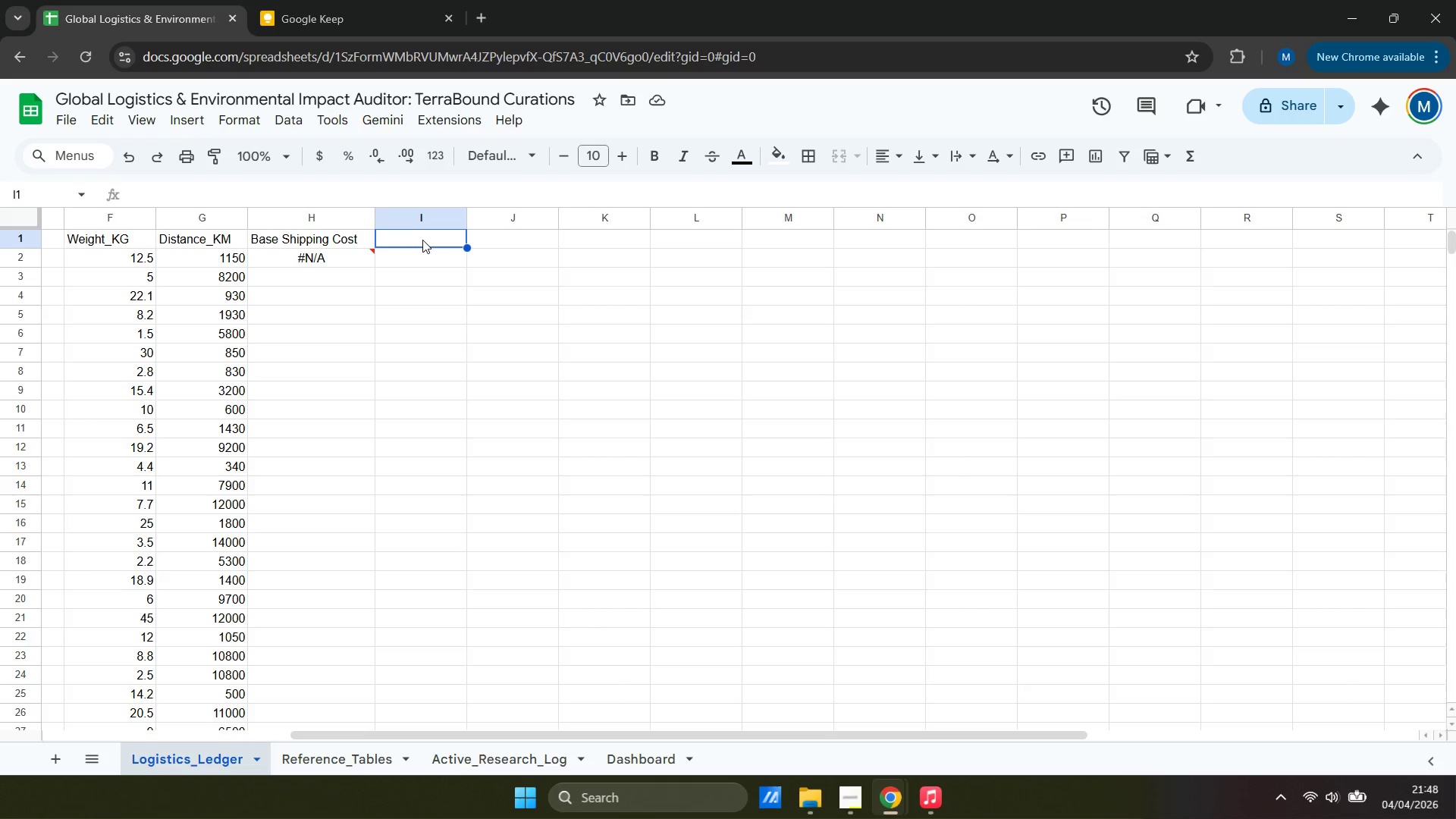 
wait(5.98)
 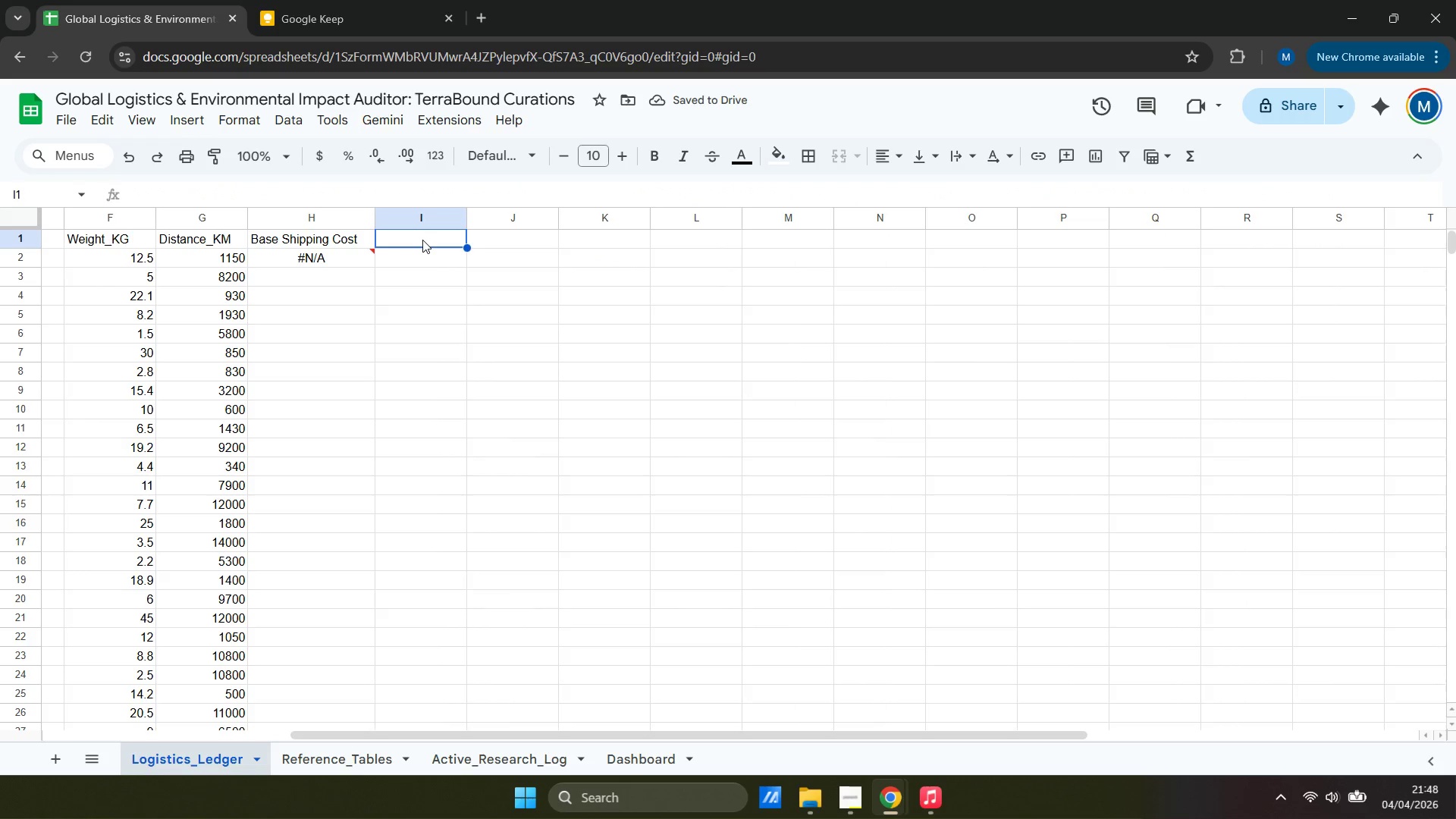 
left_click_drag(start_coordinate=[482, 738], to_coordinate=[605, 703])
 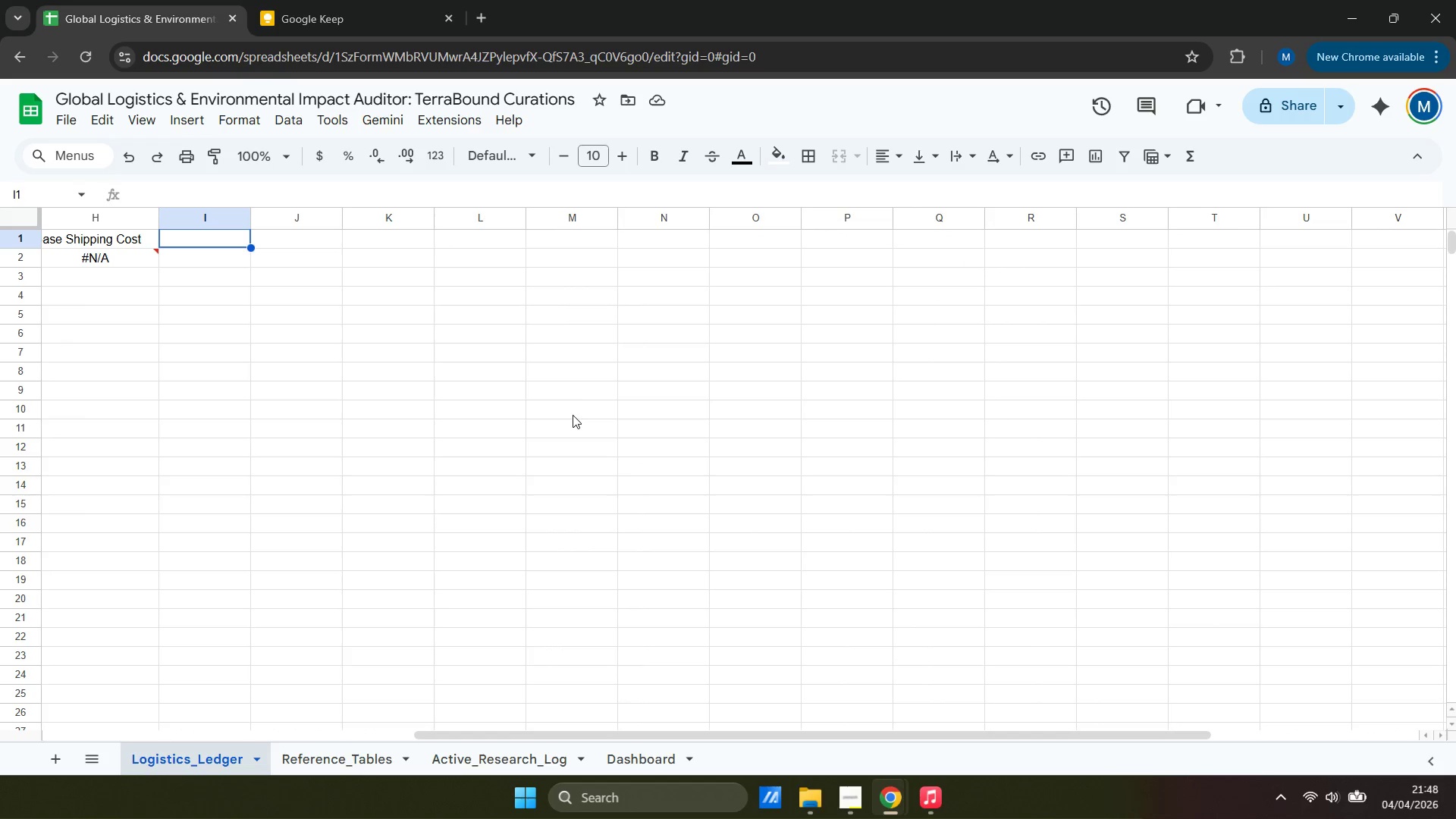 
type(=)
key(Backspace)
type(Tax Amount)
 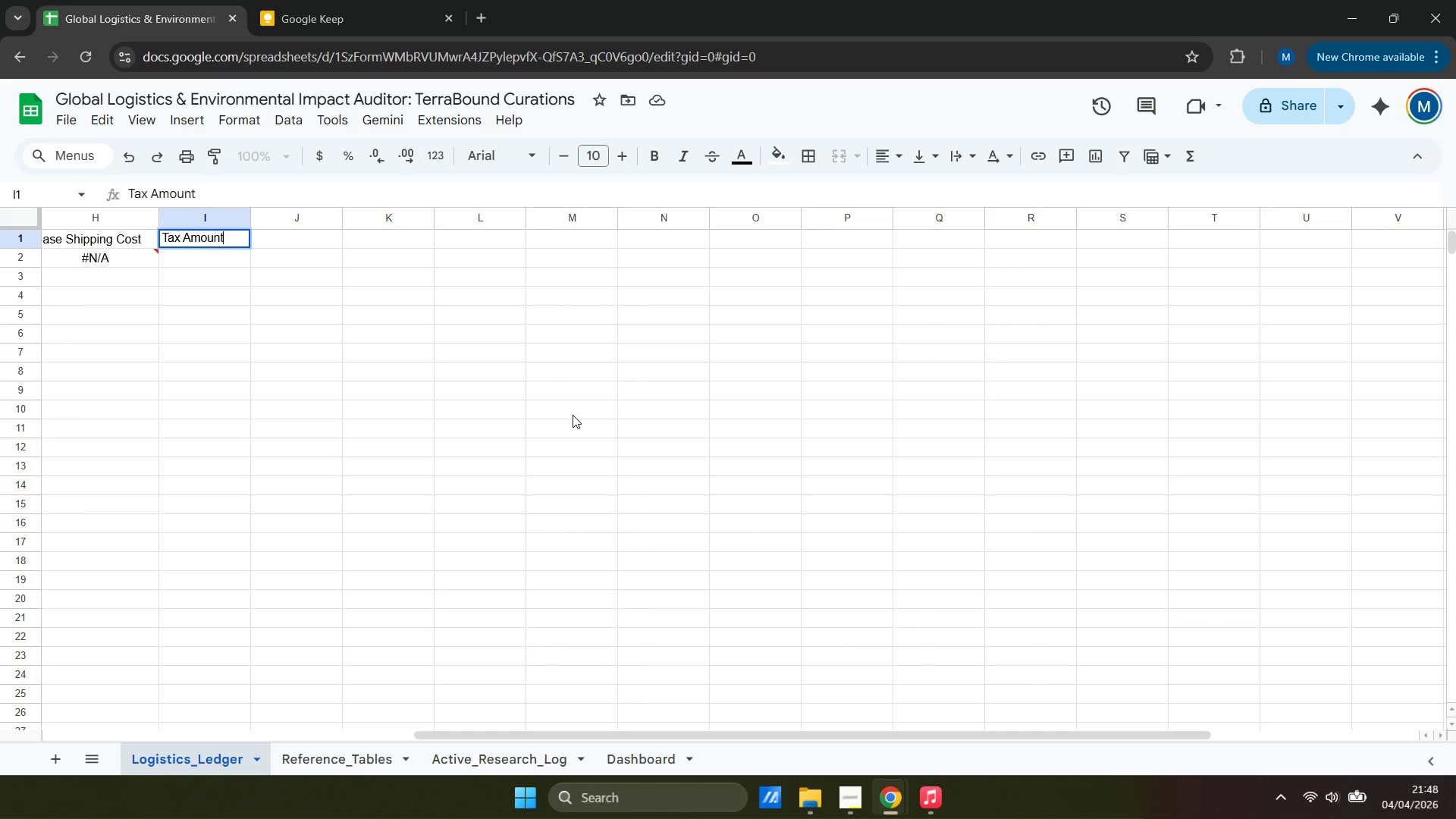 
key(ArrowDown)
 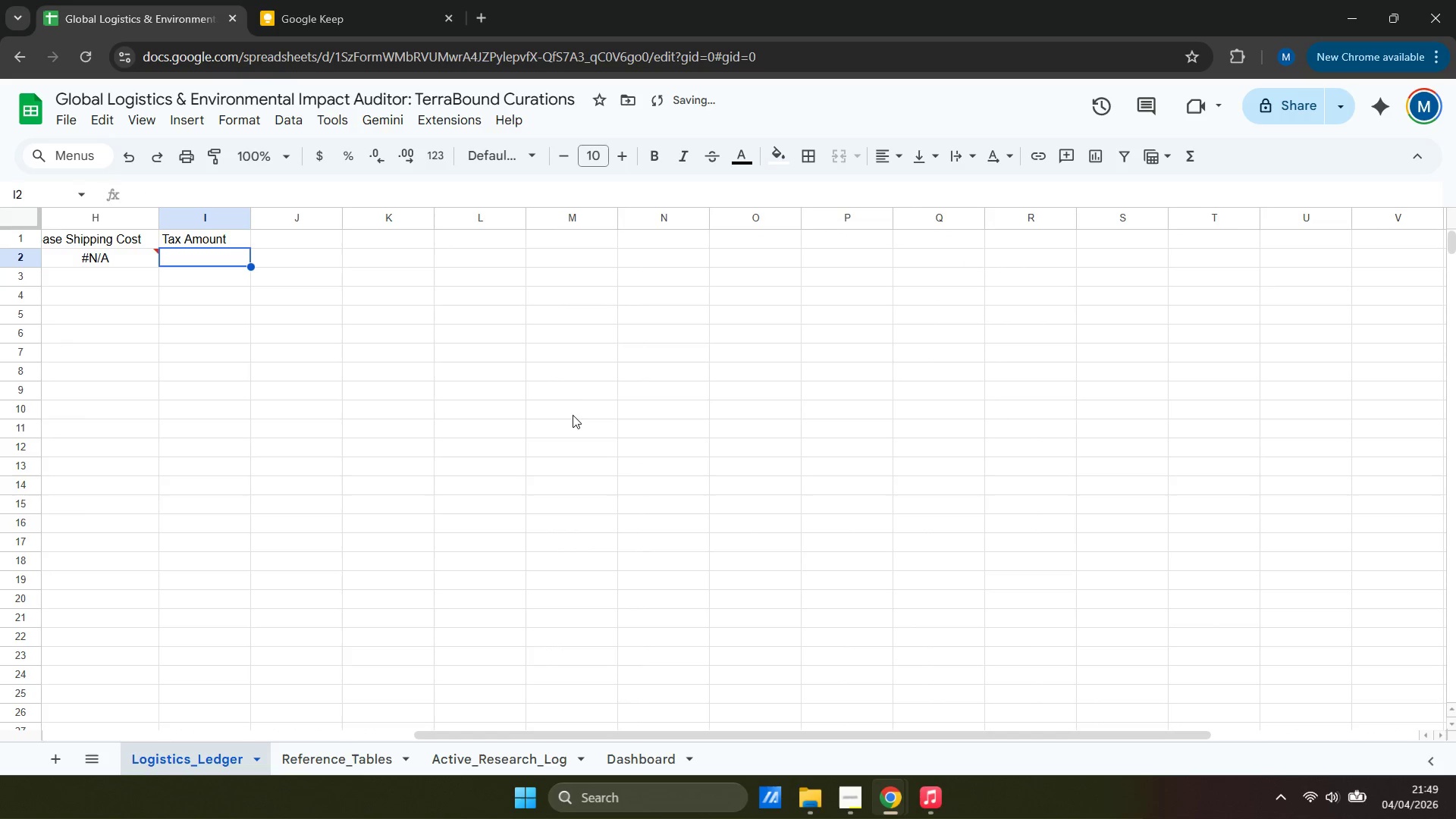 
type(=h2 * Xlook)
 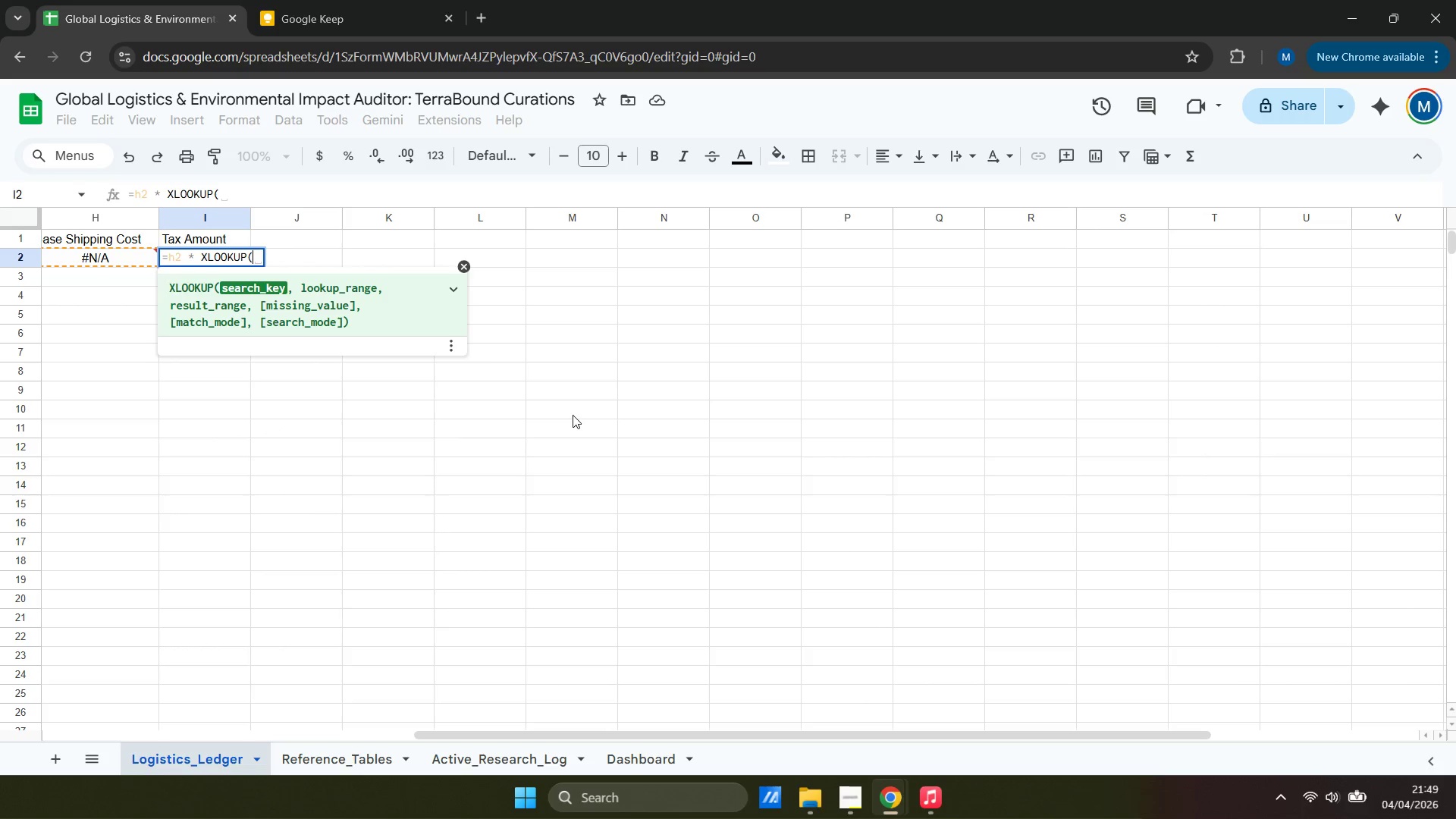 
 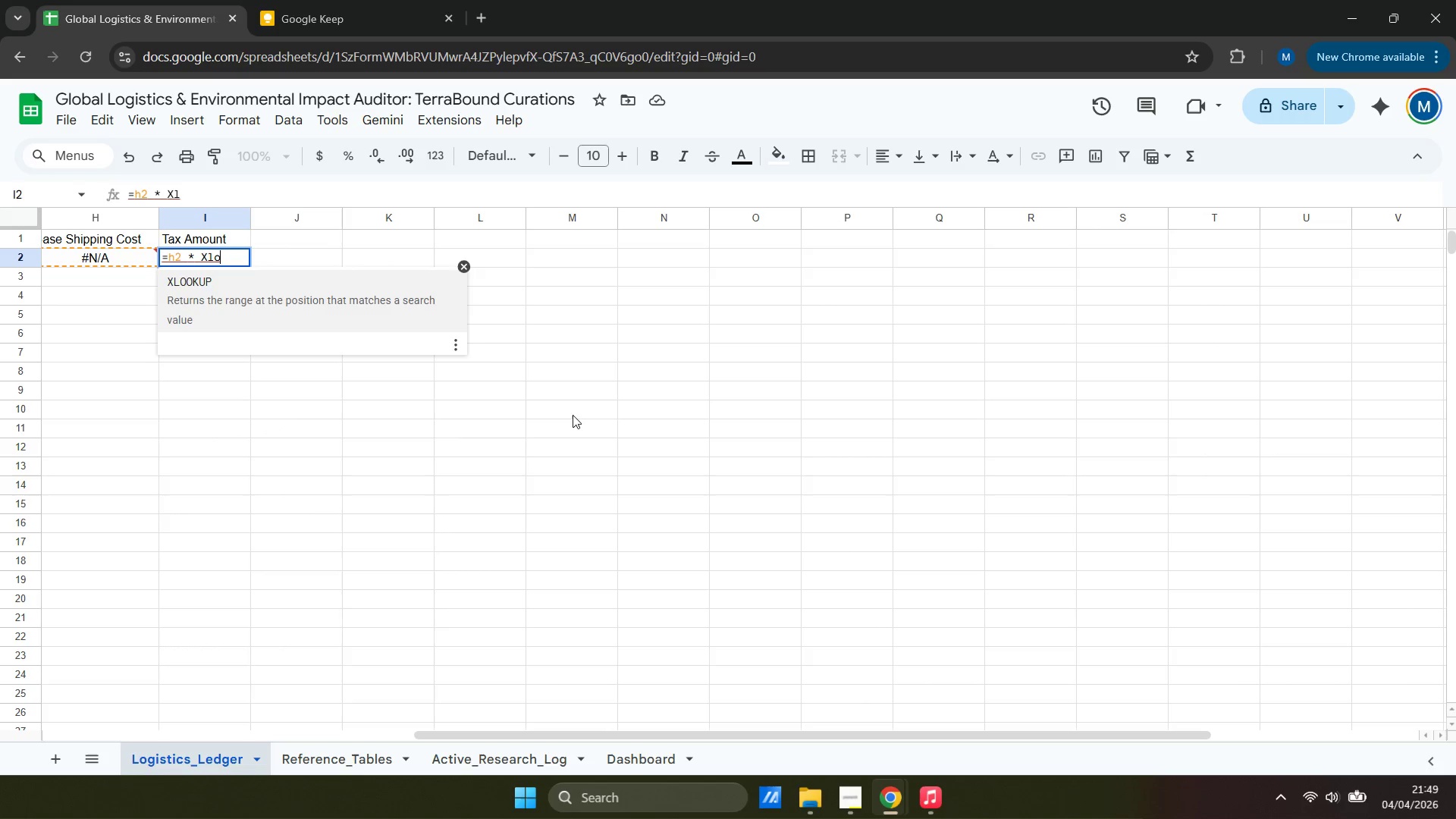 
key(Enter)
 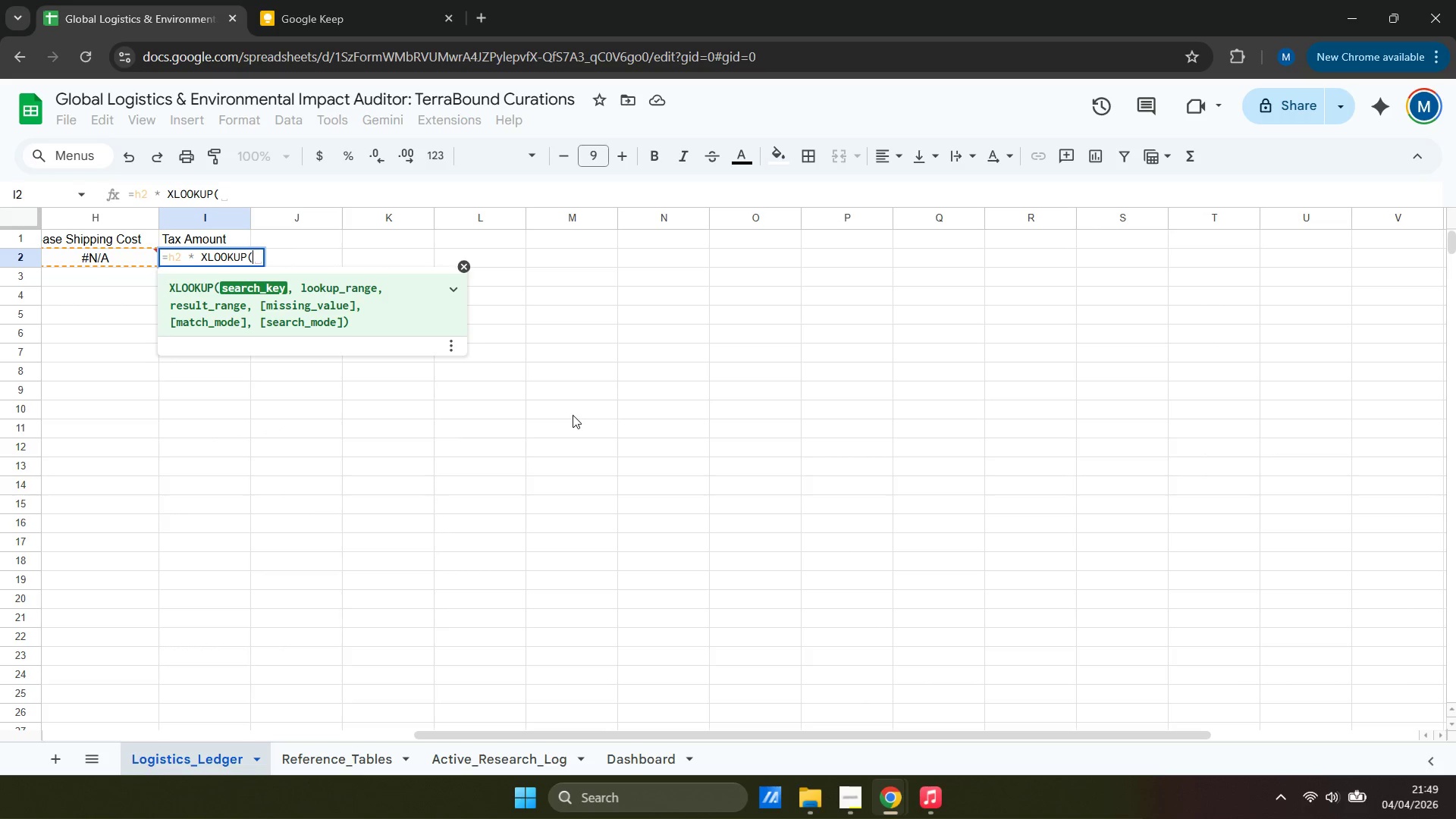 
type(E2, Reference_Tables!G:G, ReferenceT)
key(Backspace)
type(_Tables)
 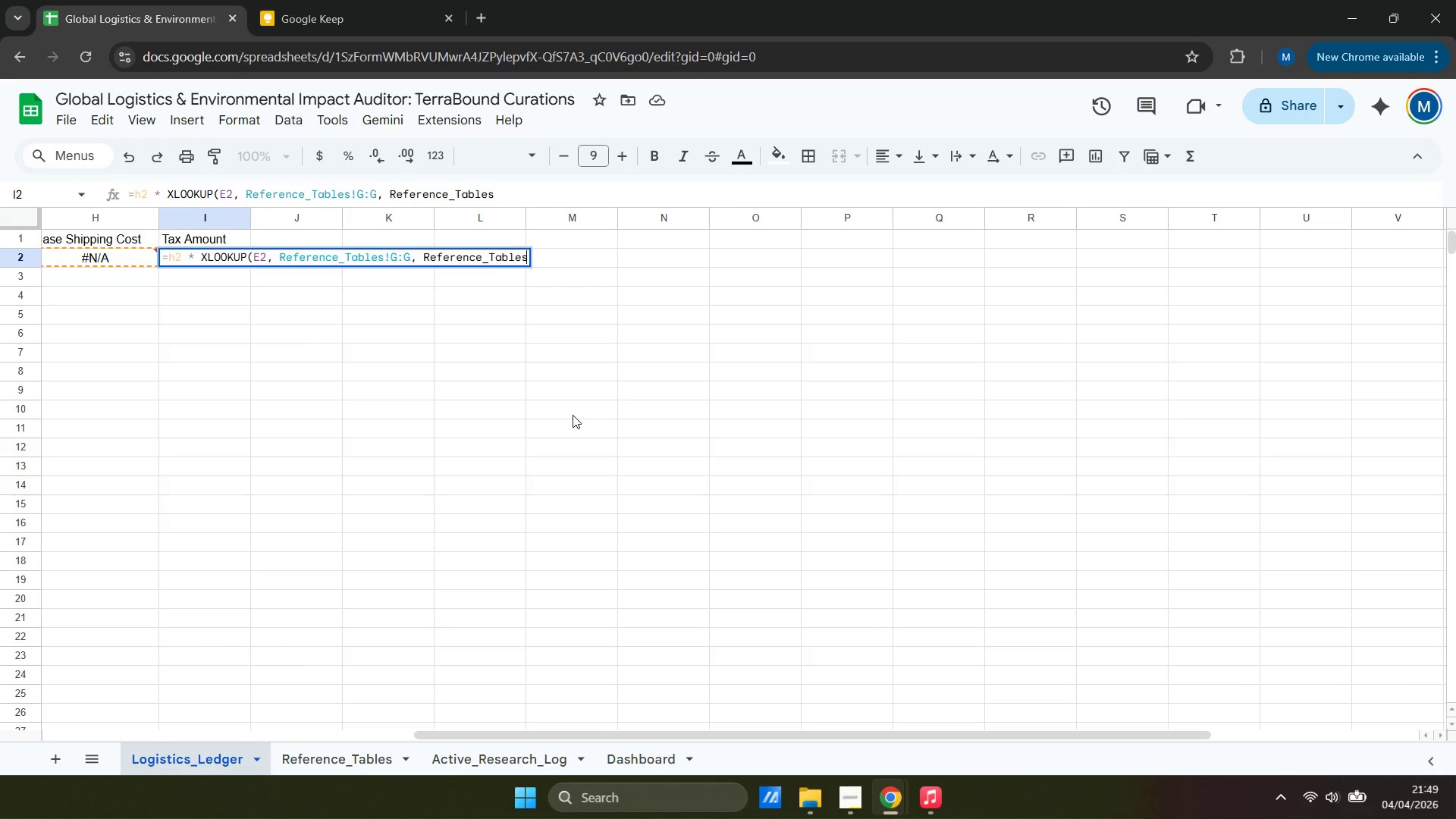 
key(Shift+Backquote)
 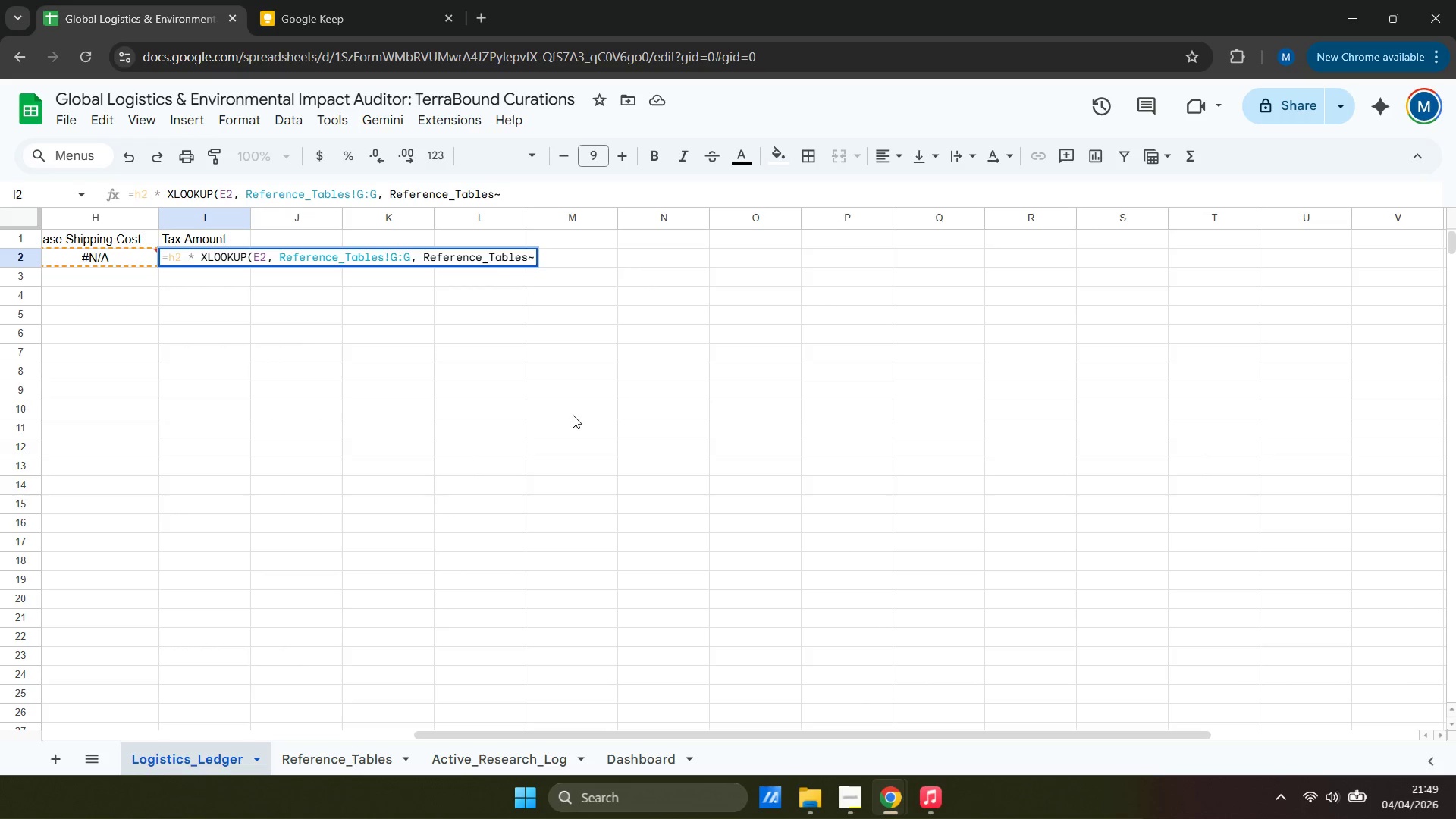 
key(Shift+H)
 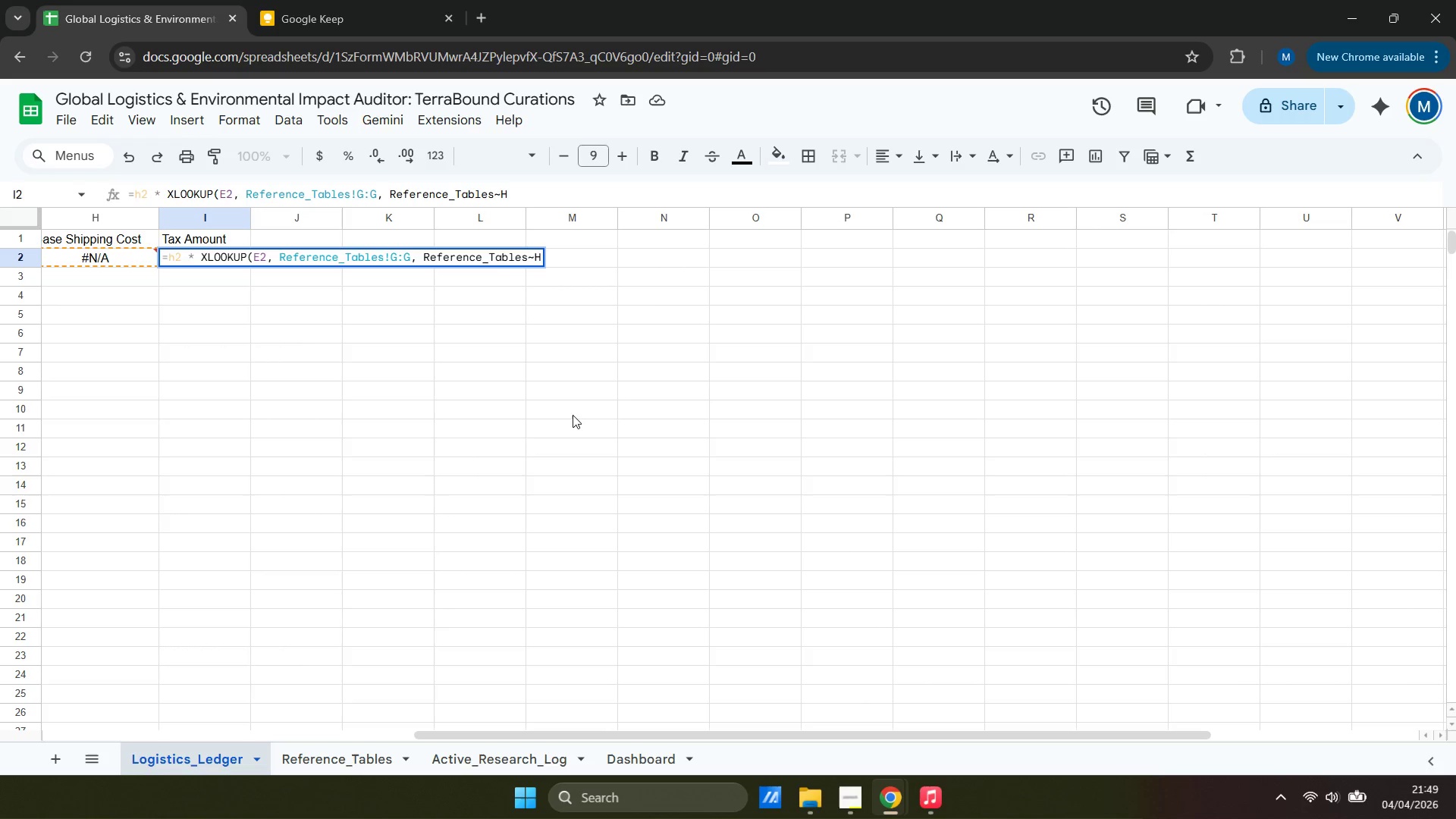 
key(Shift+Semicolon)
 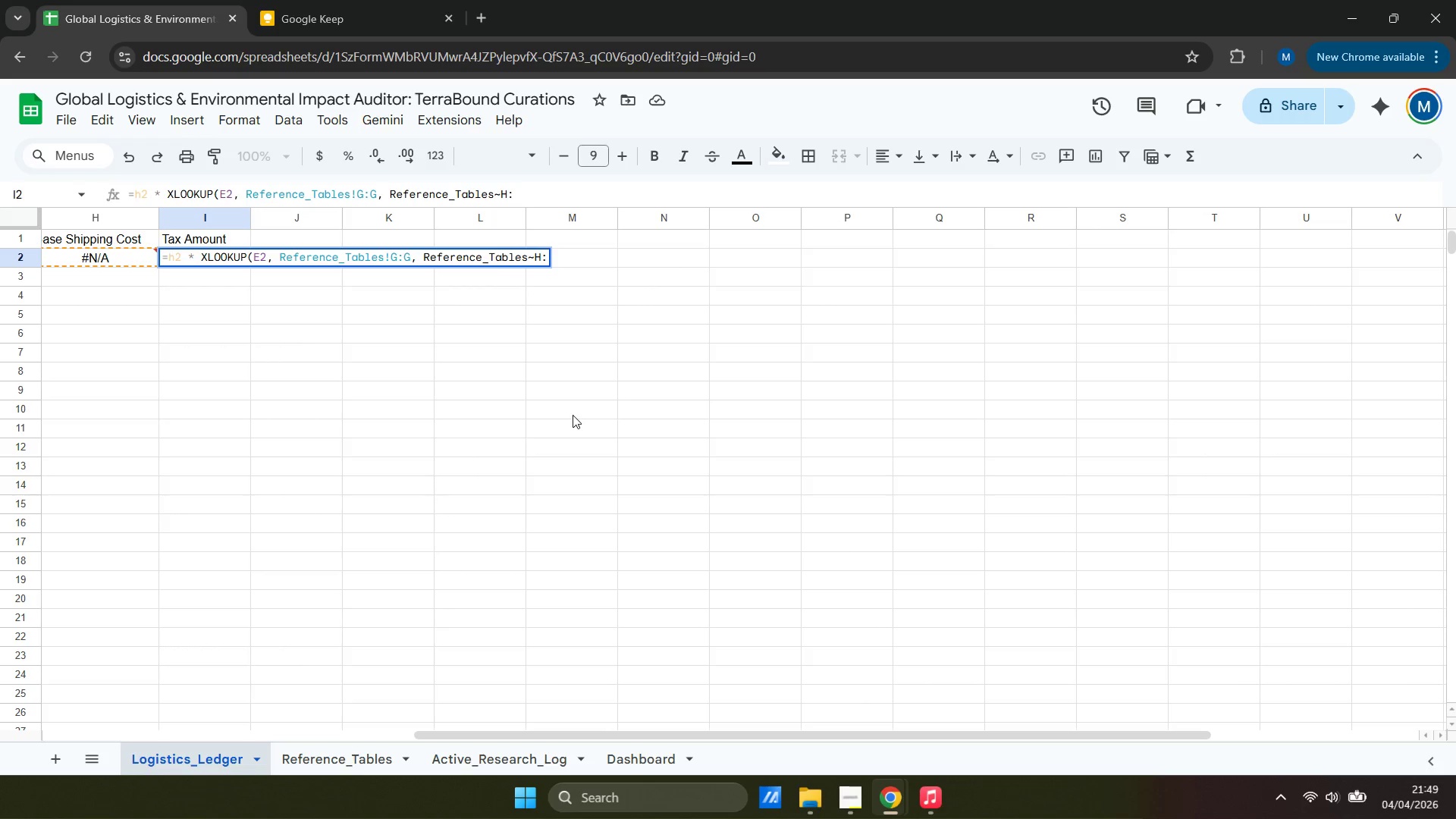 
key(Shift+H)
 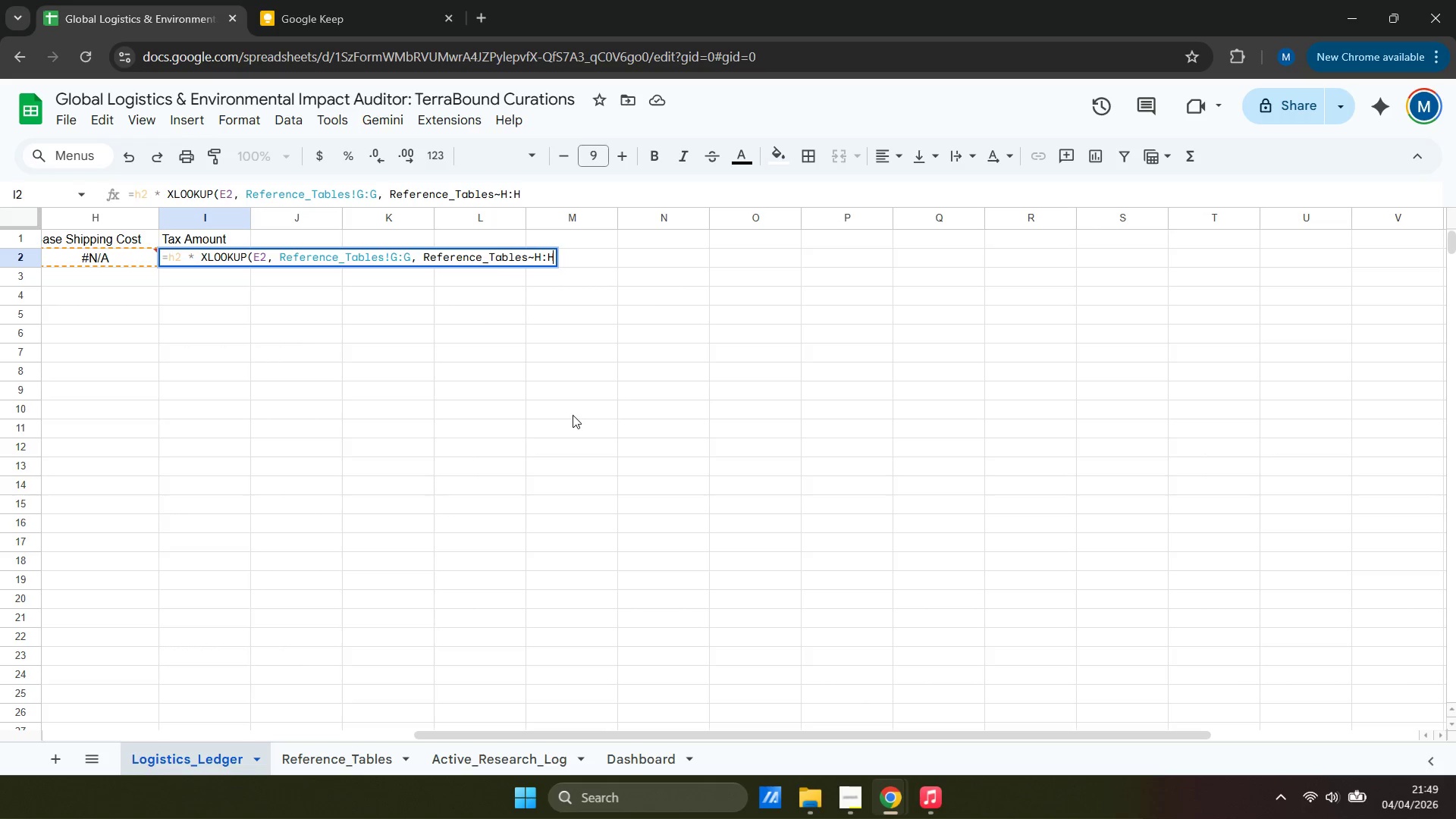 
key(ArrowLeft)
 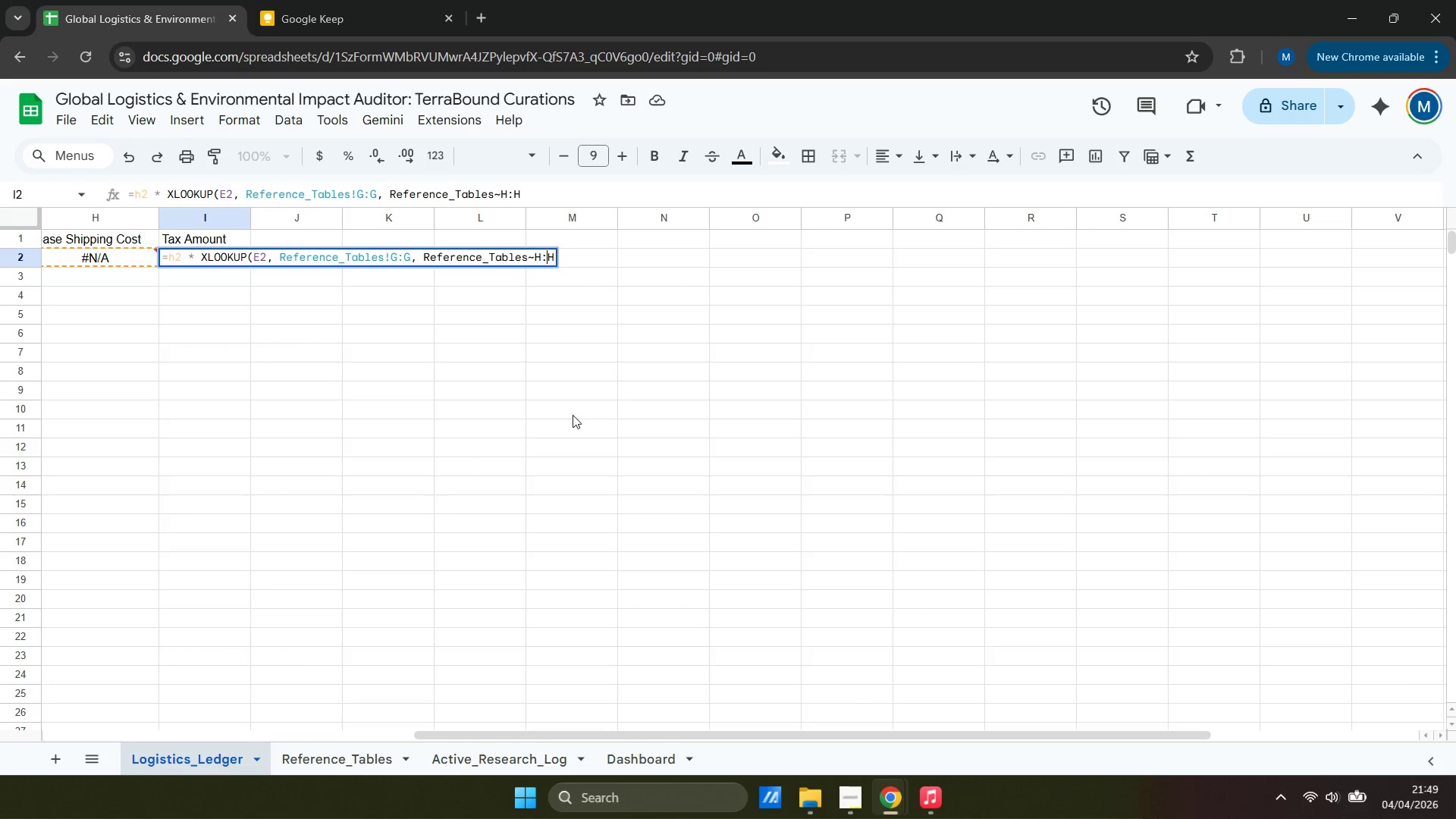 
key(ArrowLeft)
 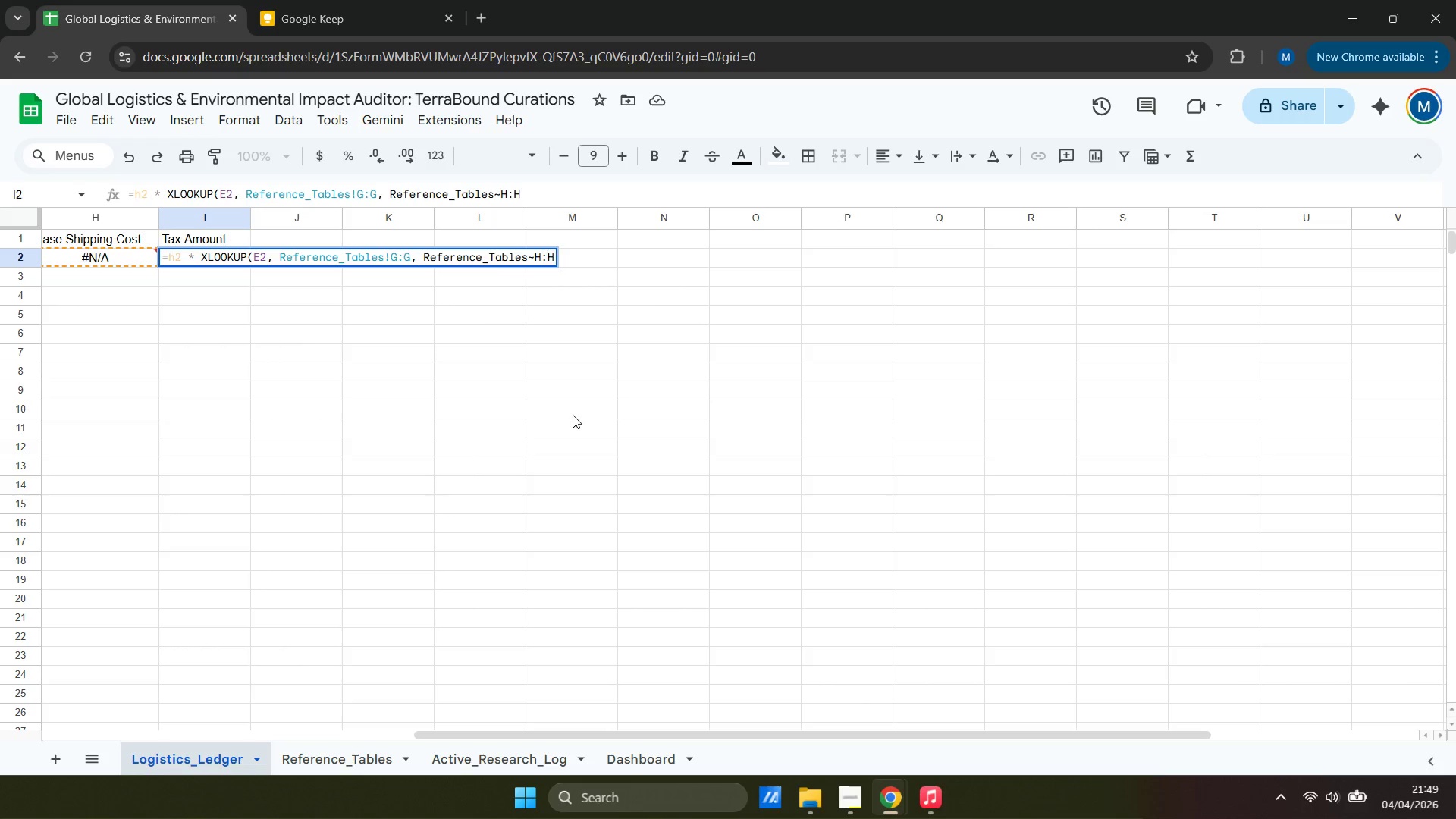 
key(ArrowLeft)
 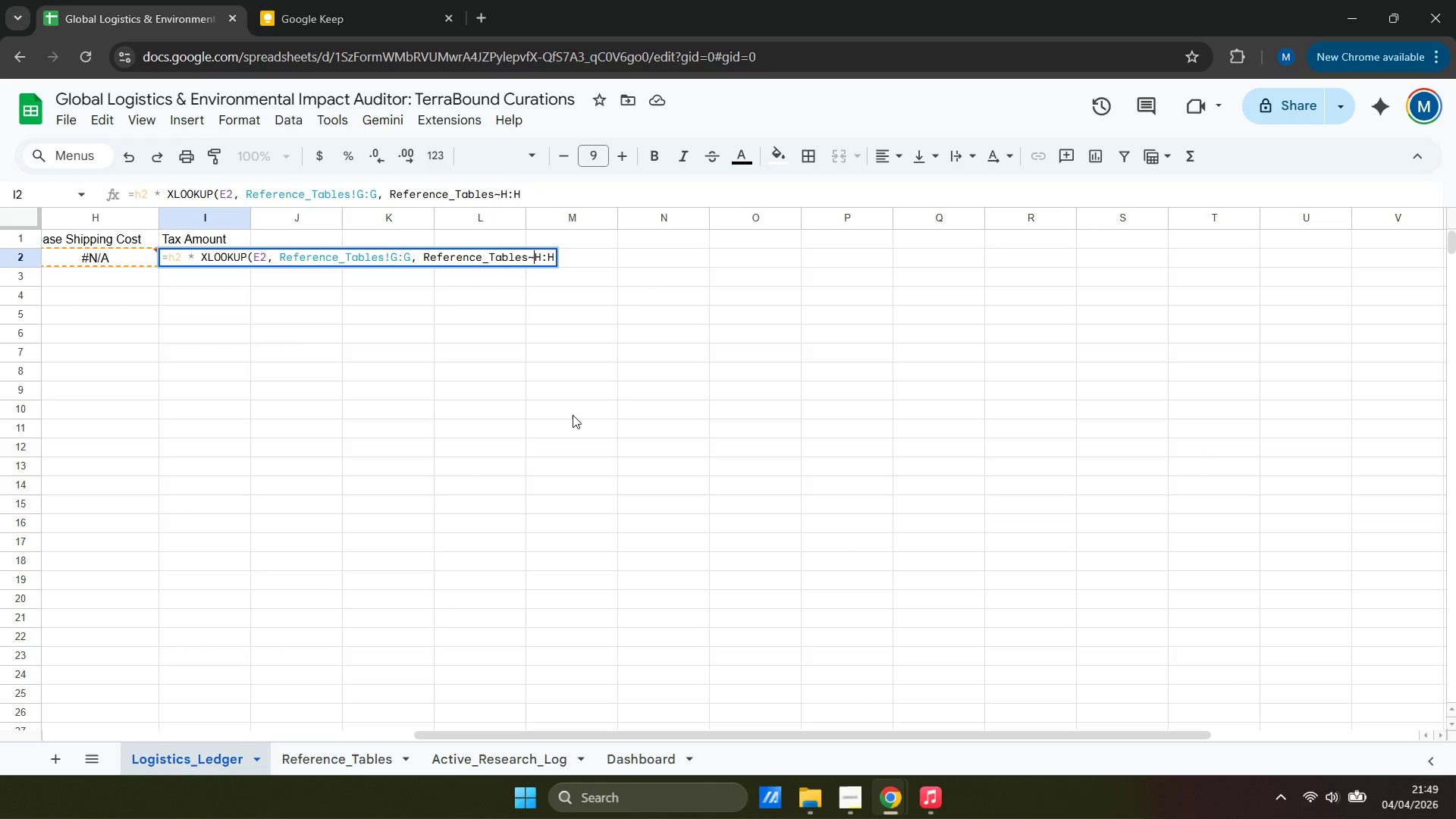 
key(Backspace)
 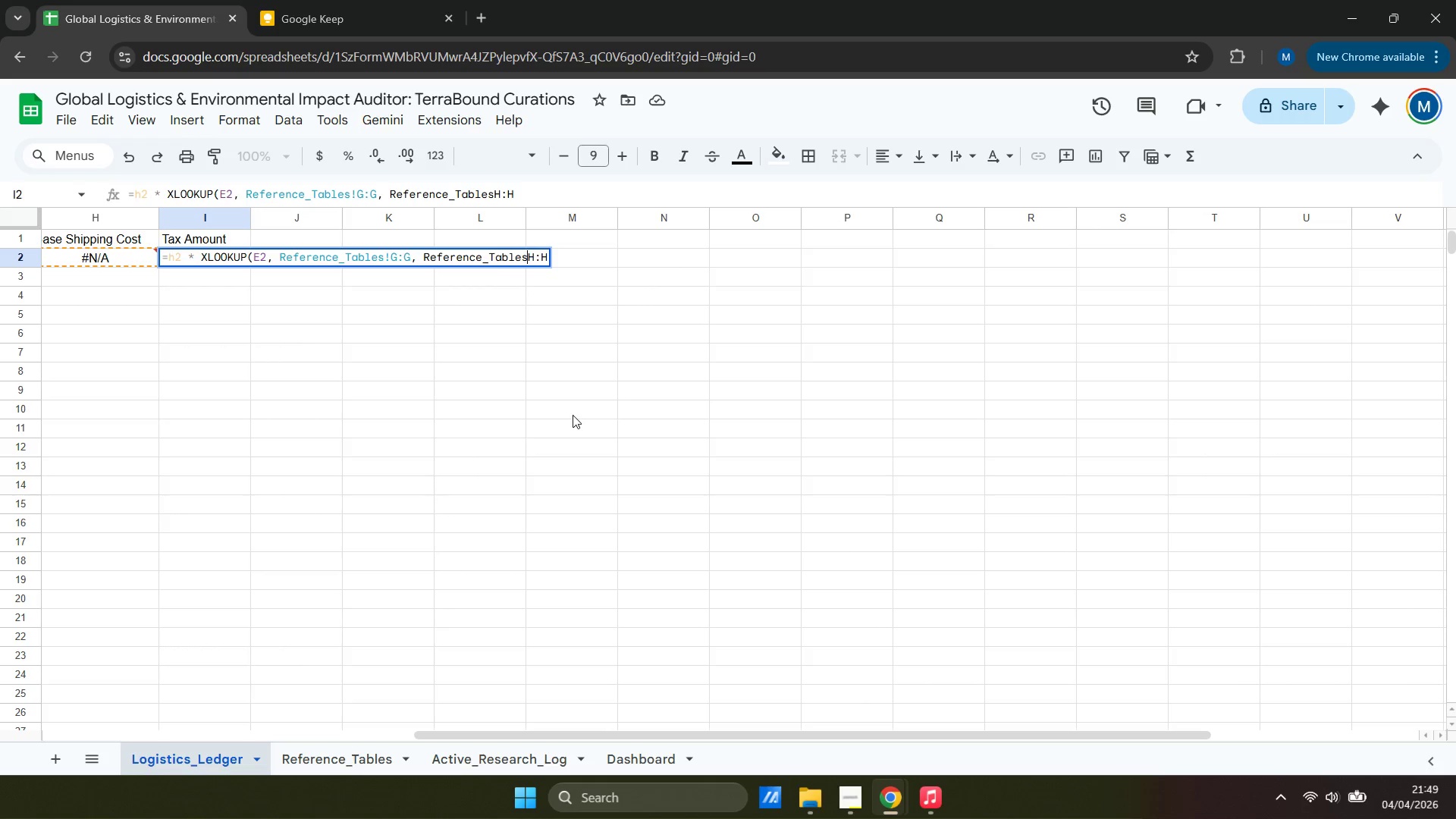 
key(Shift+ShiftRight)
 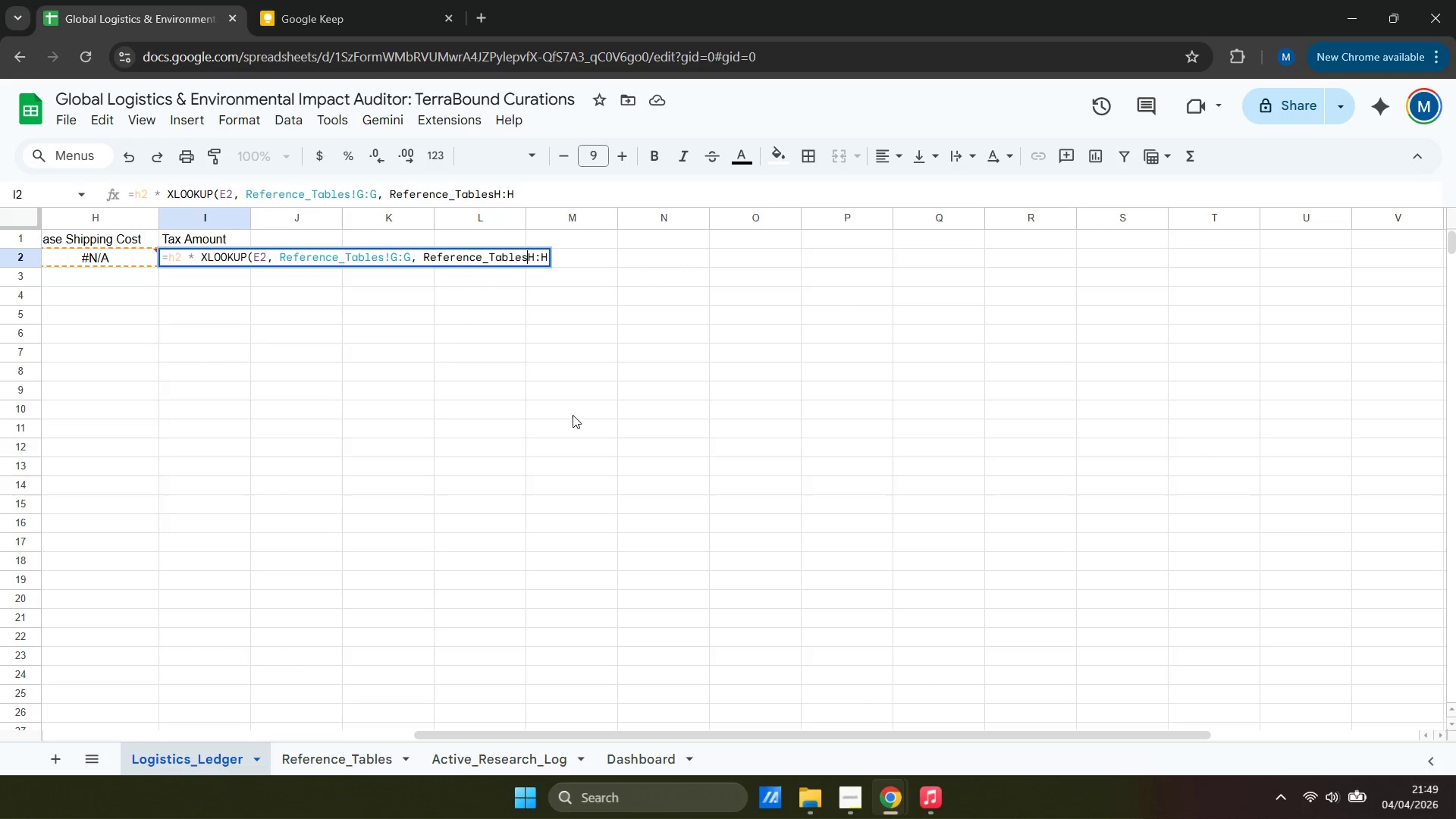 
key(Shift+1)
 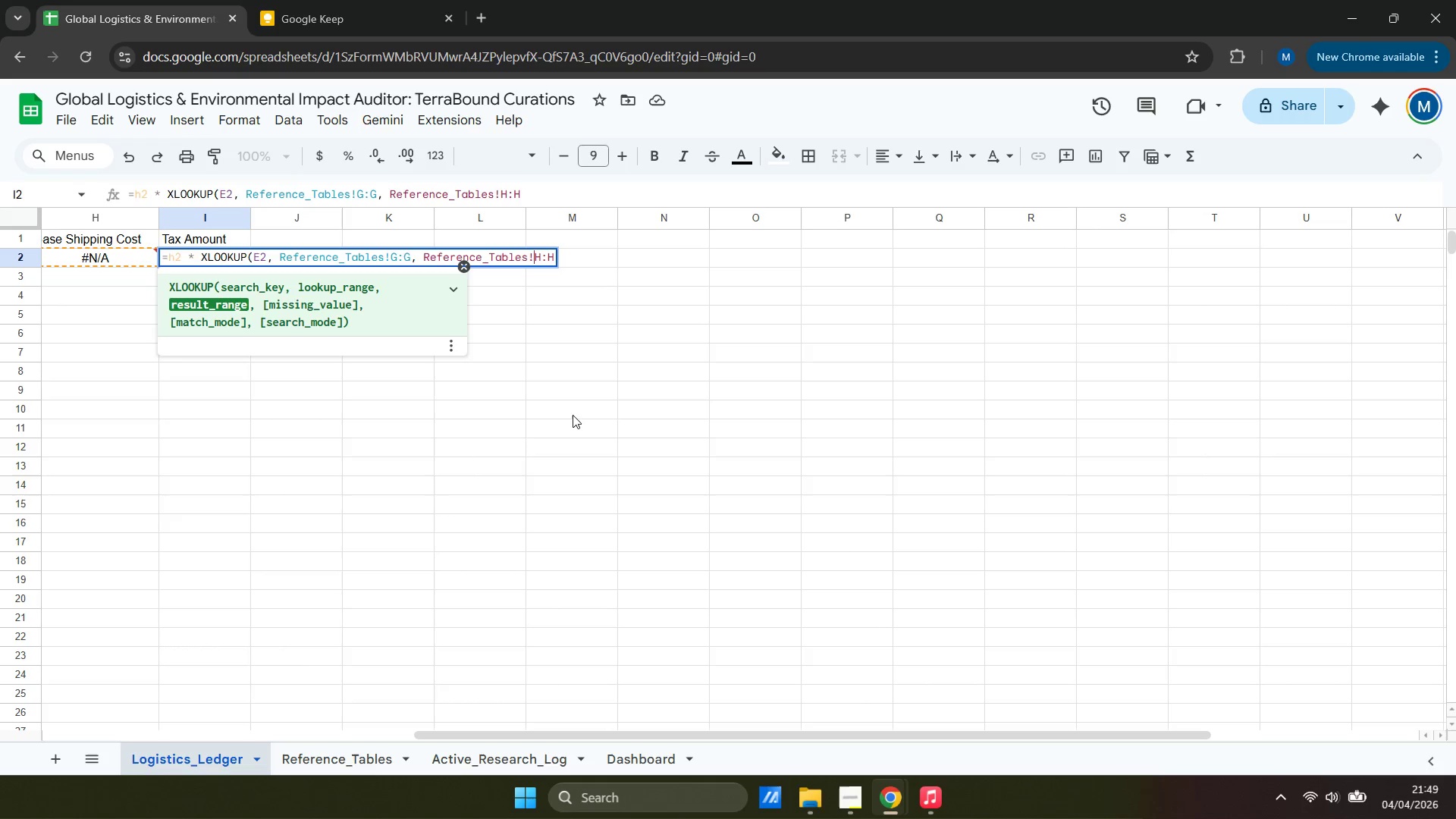 
key(ArrowRight)
 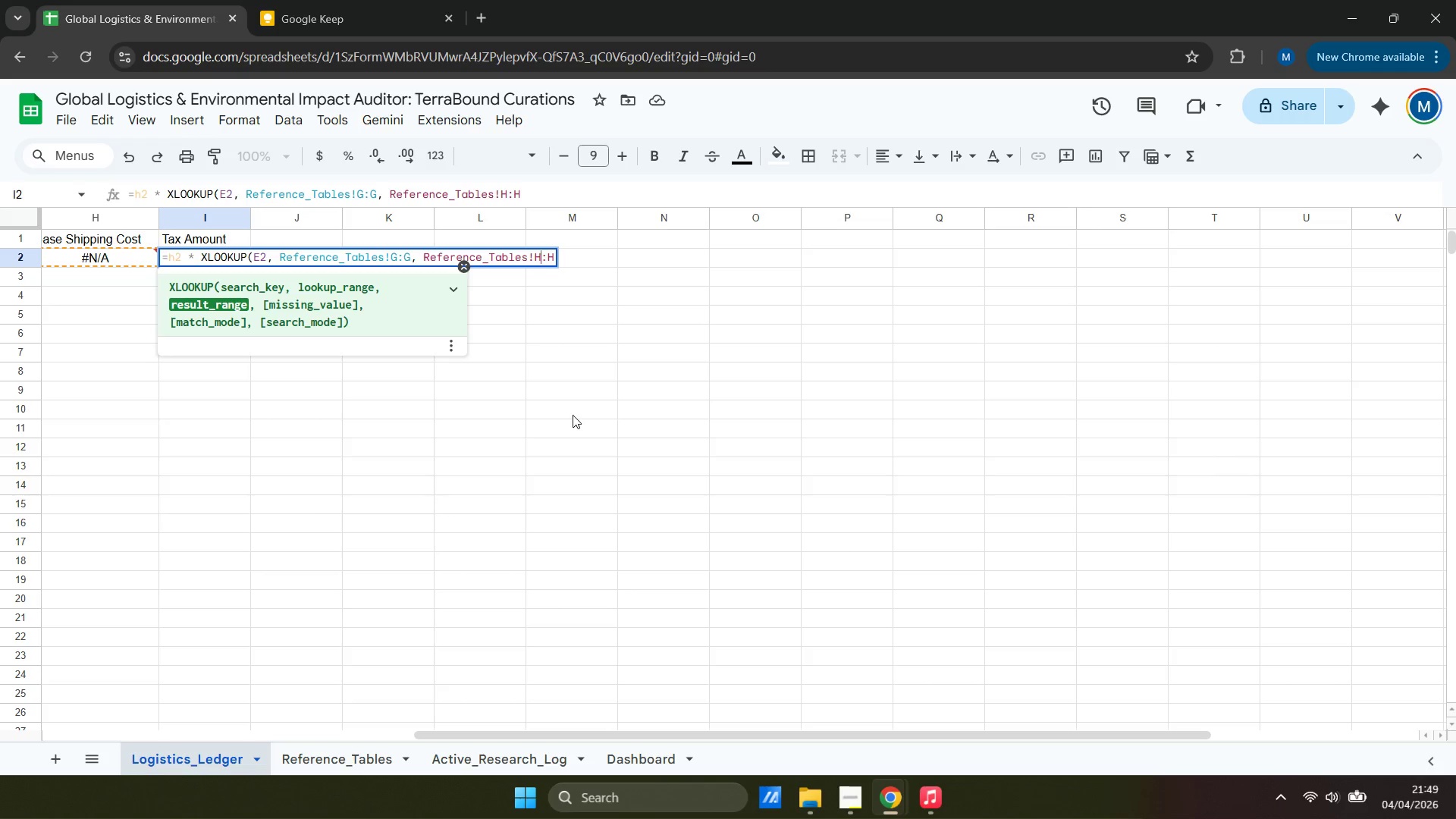 
key(ArrowRight)
 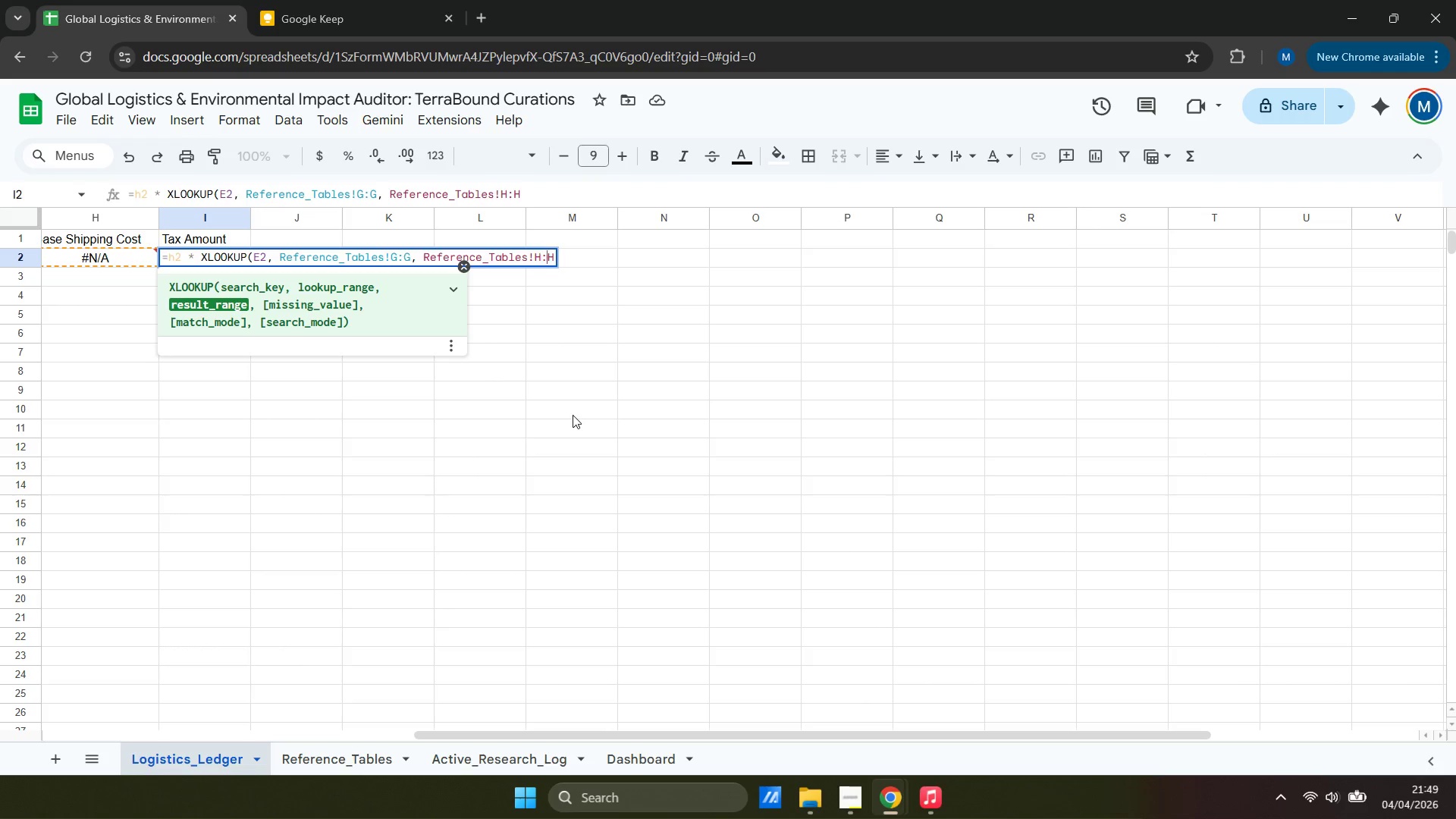 
key(ArrowRight)
 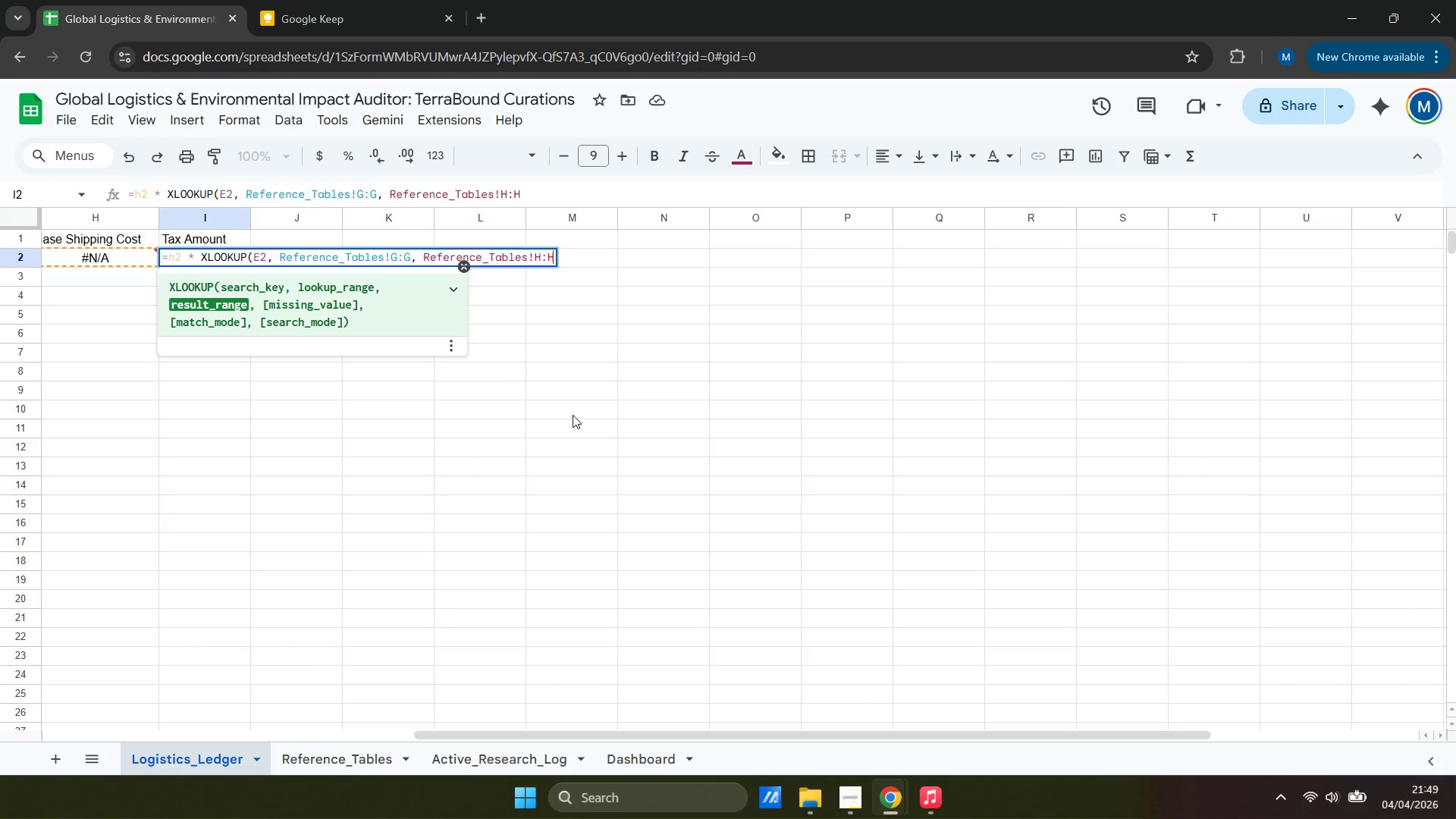 
type(, 0))
 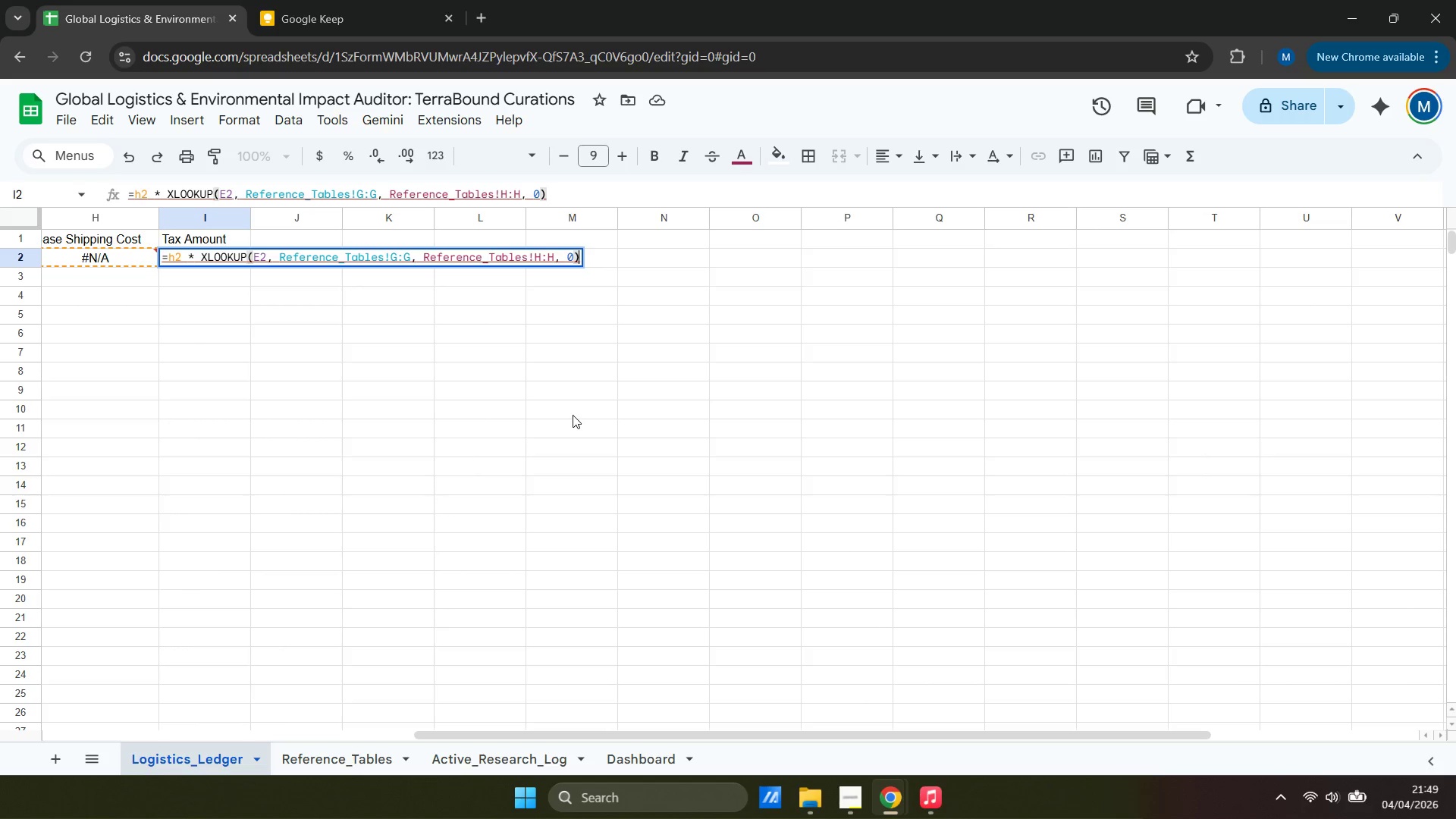 
left_click_drag(start_coordinate=[259, 321], to_coordinate=[231, 245])
 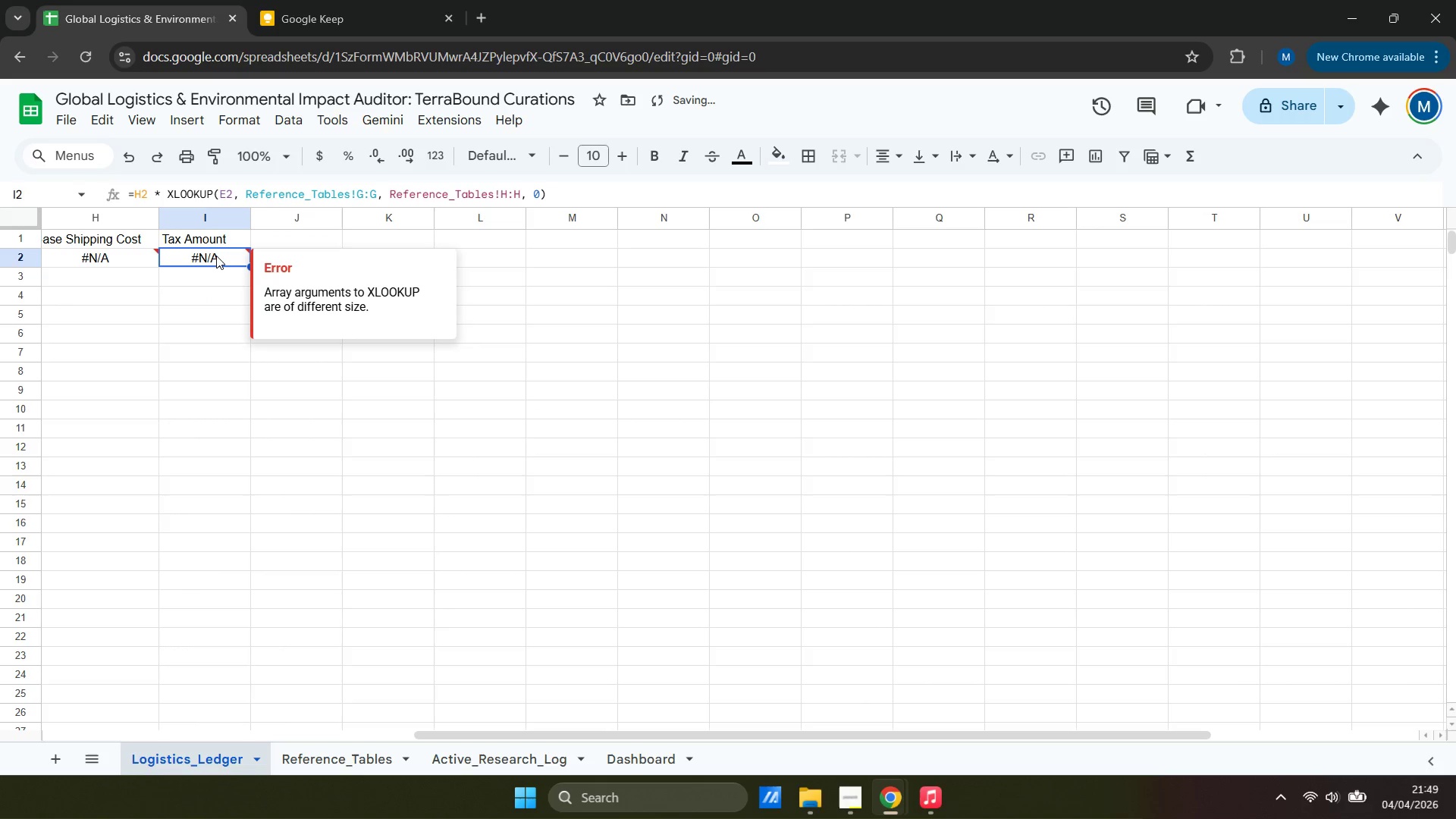 
left_click([231, 245])
 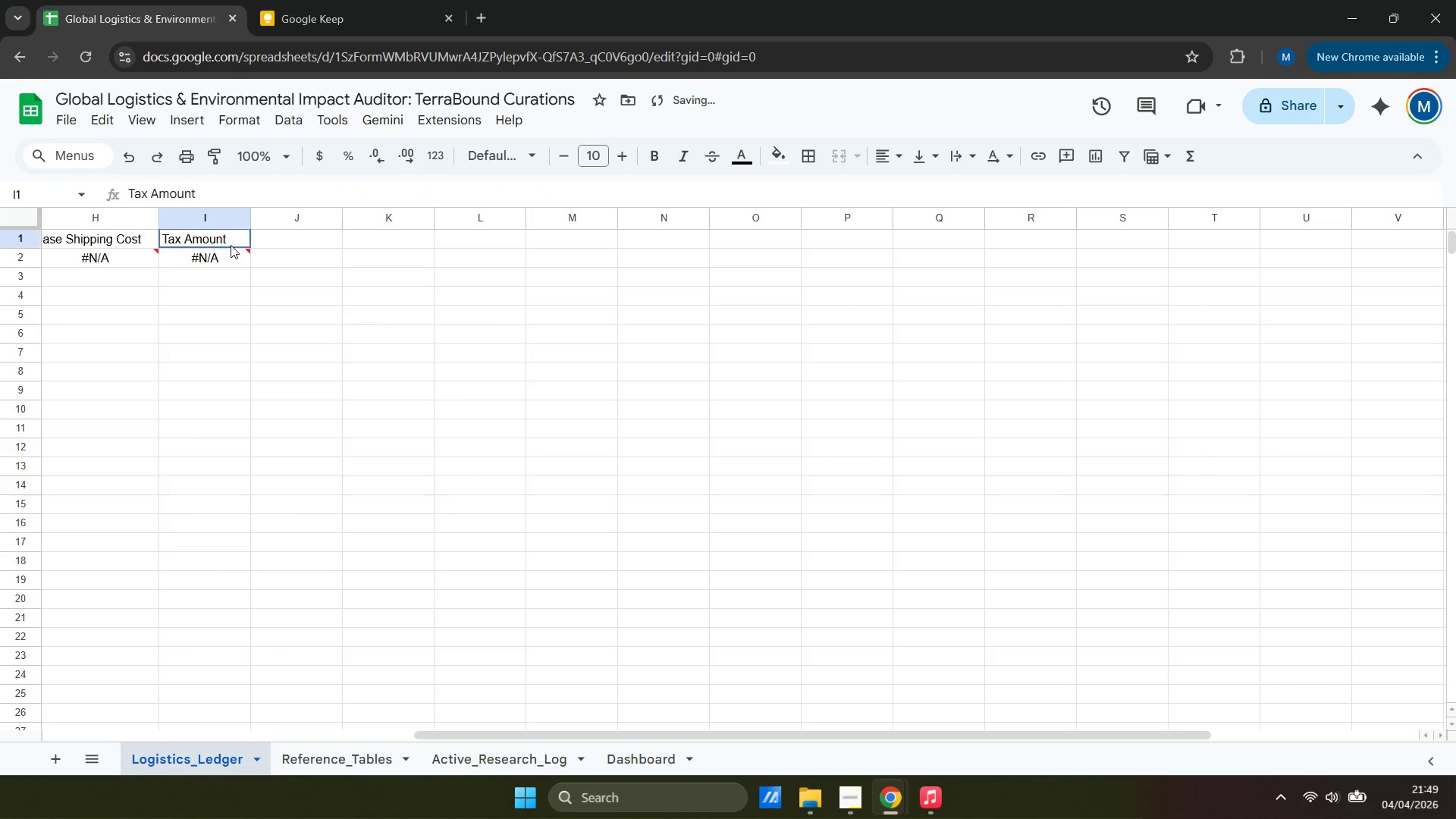 
mouse_move([230, 256])
 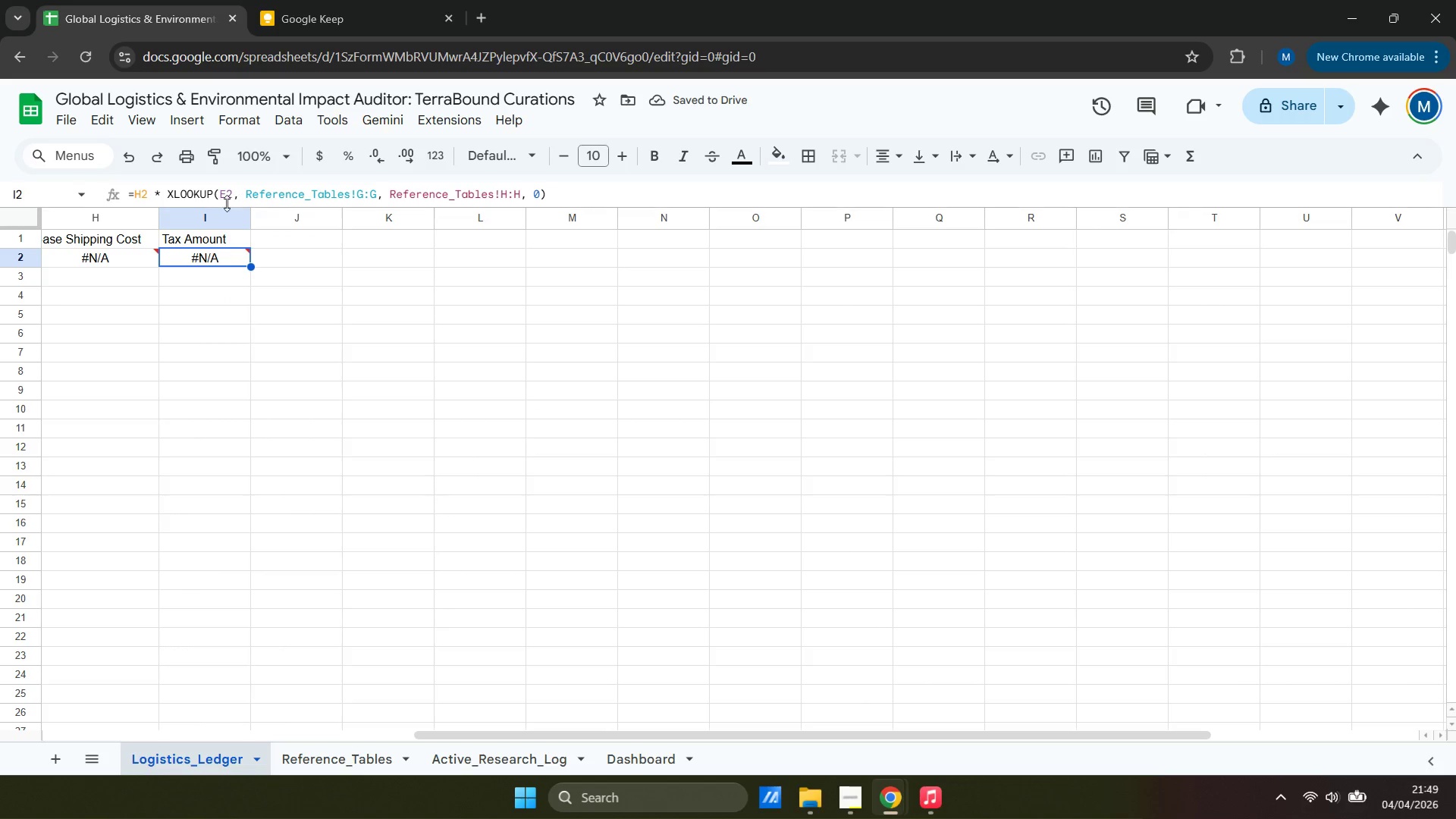 
mouse_move([142, 260])
 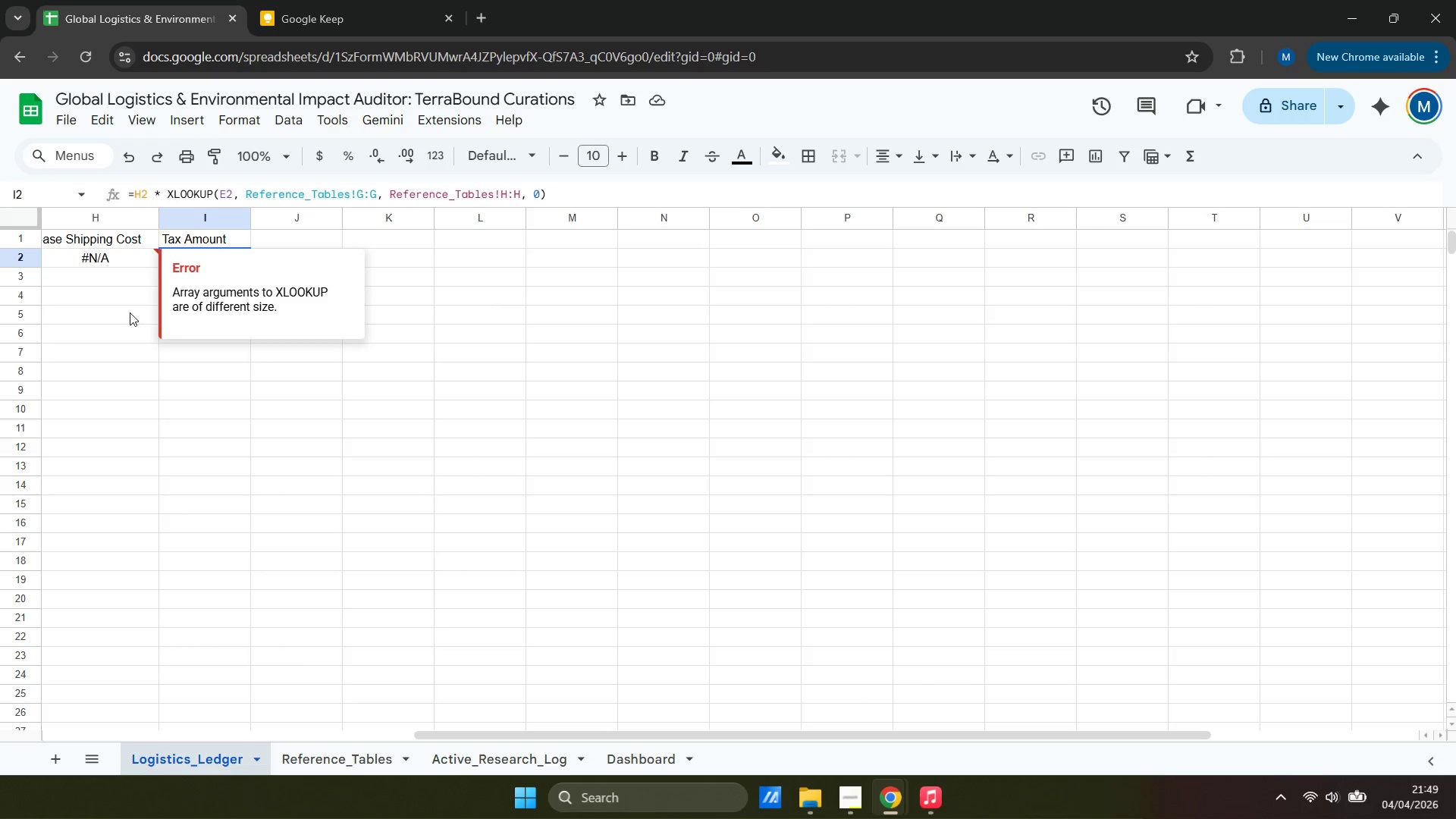 
left_click([113, 322])
 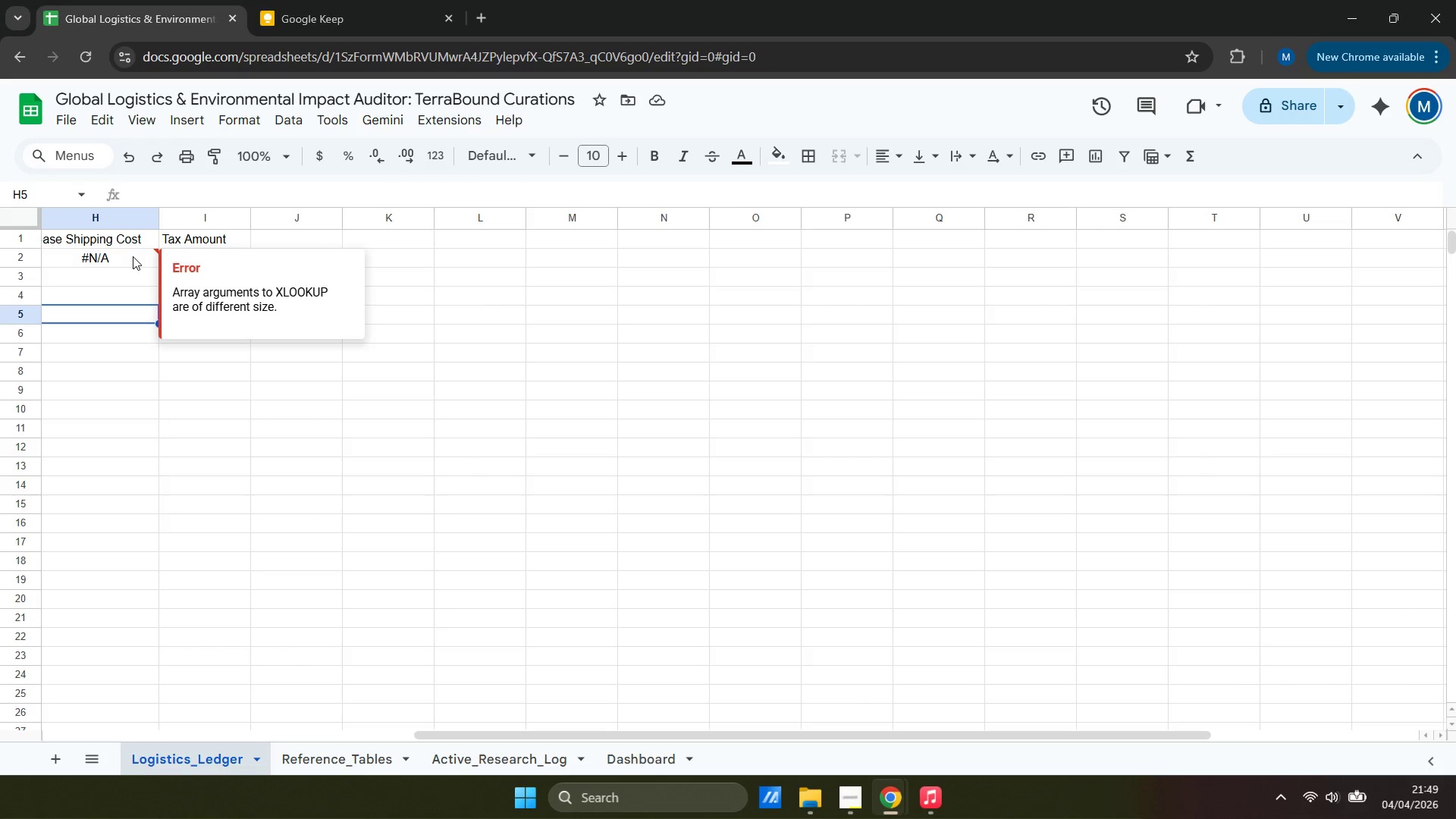 
left_click([133, 256])
 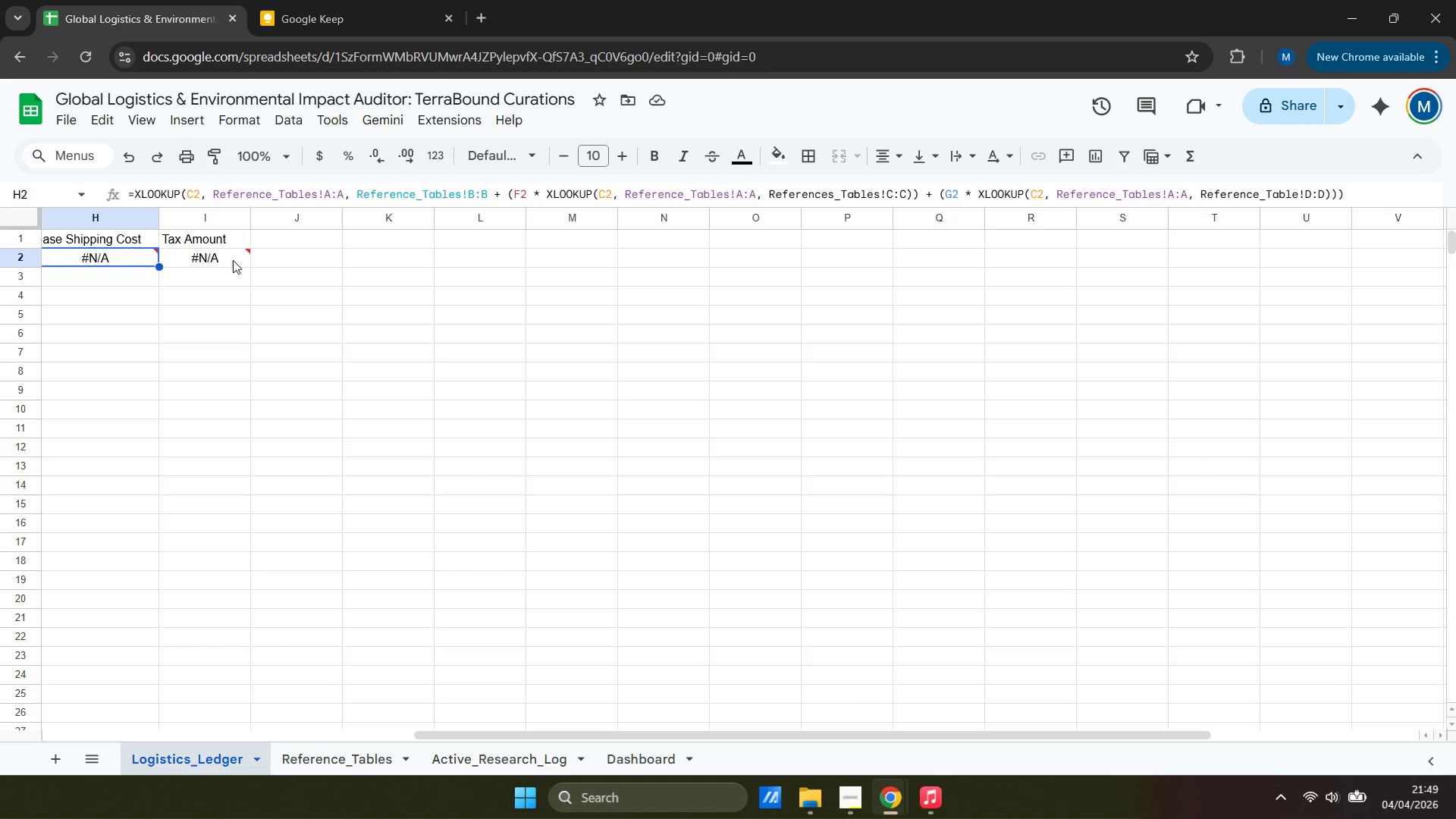 
left_click([229, 262])
 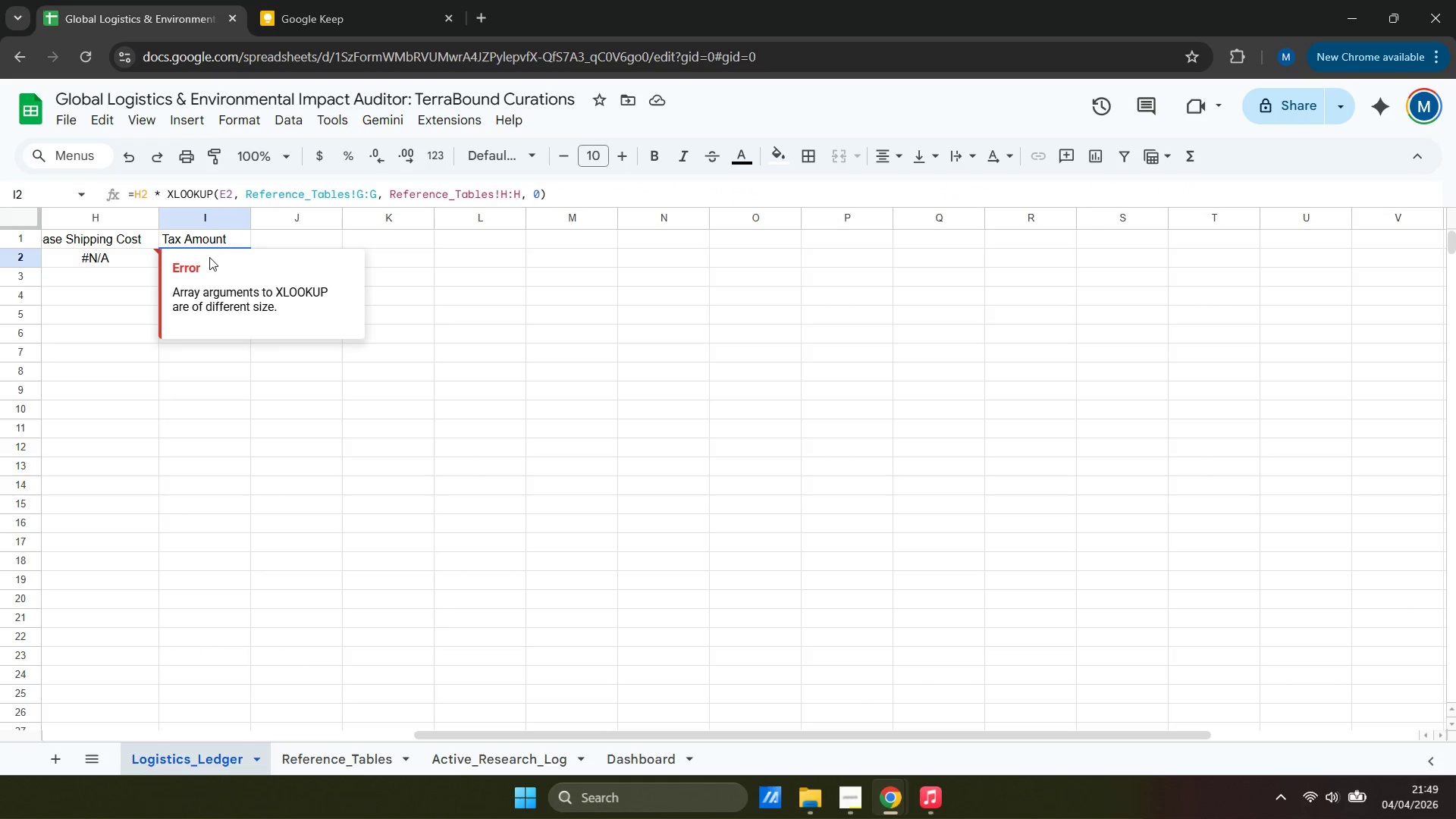 
left_click([296, 240])
 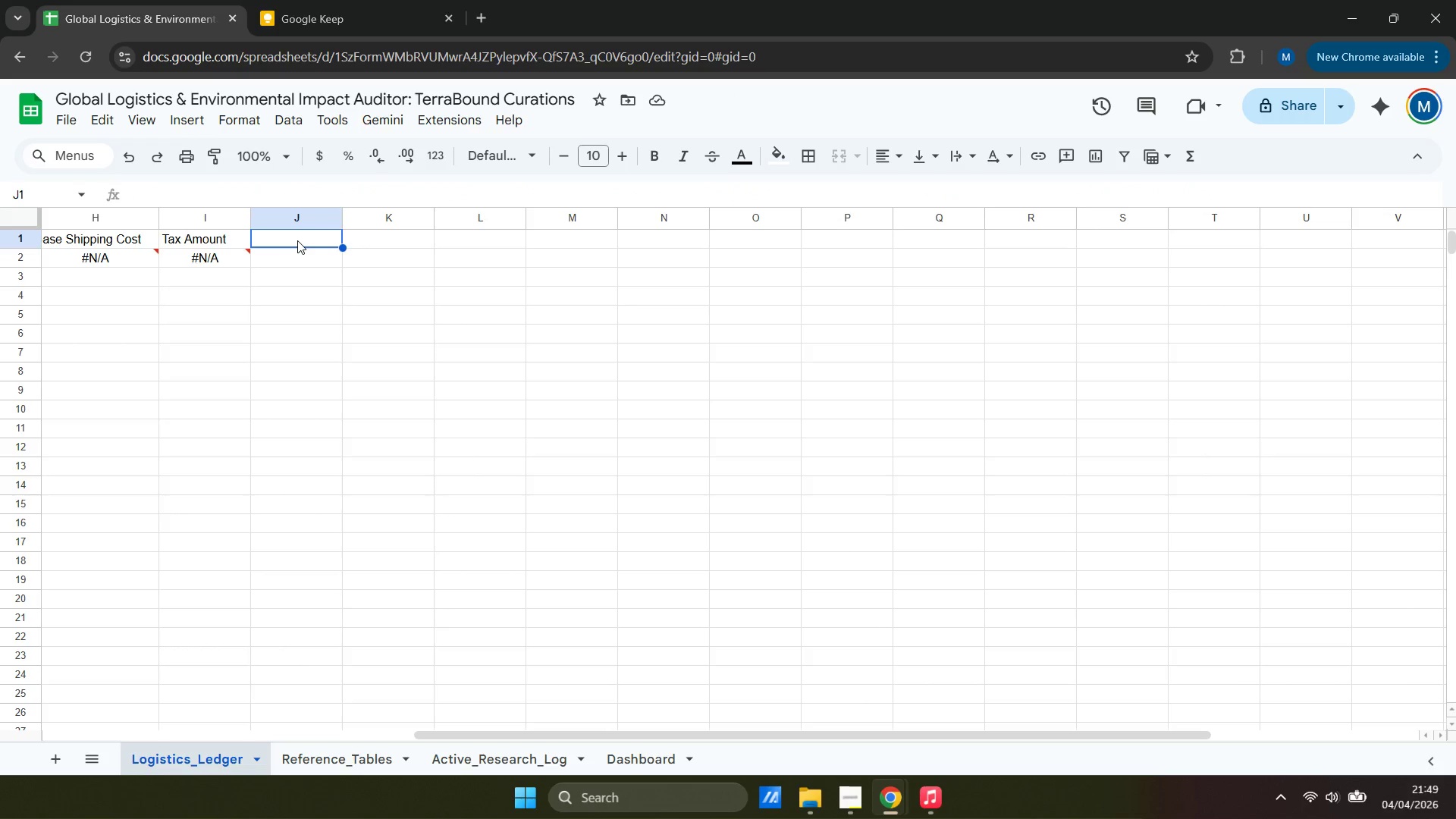 
type(Total Fulfillment Cost)
 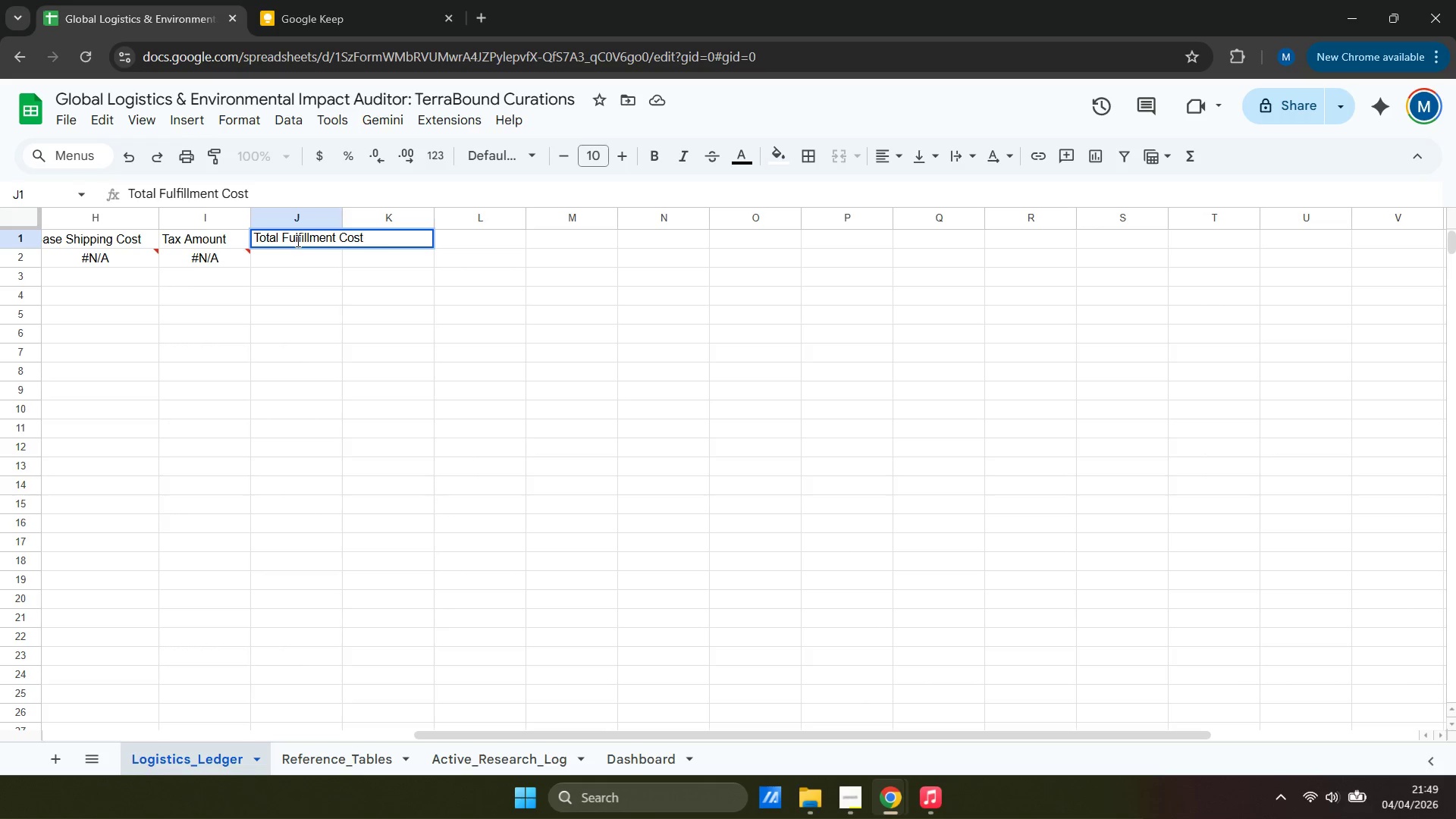 
key(ArrowDown)
 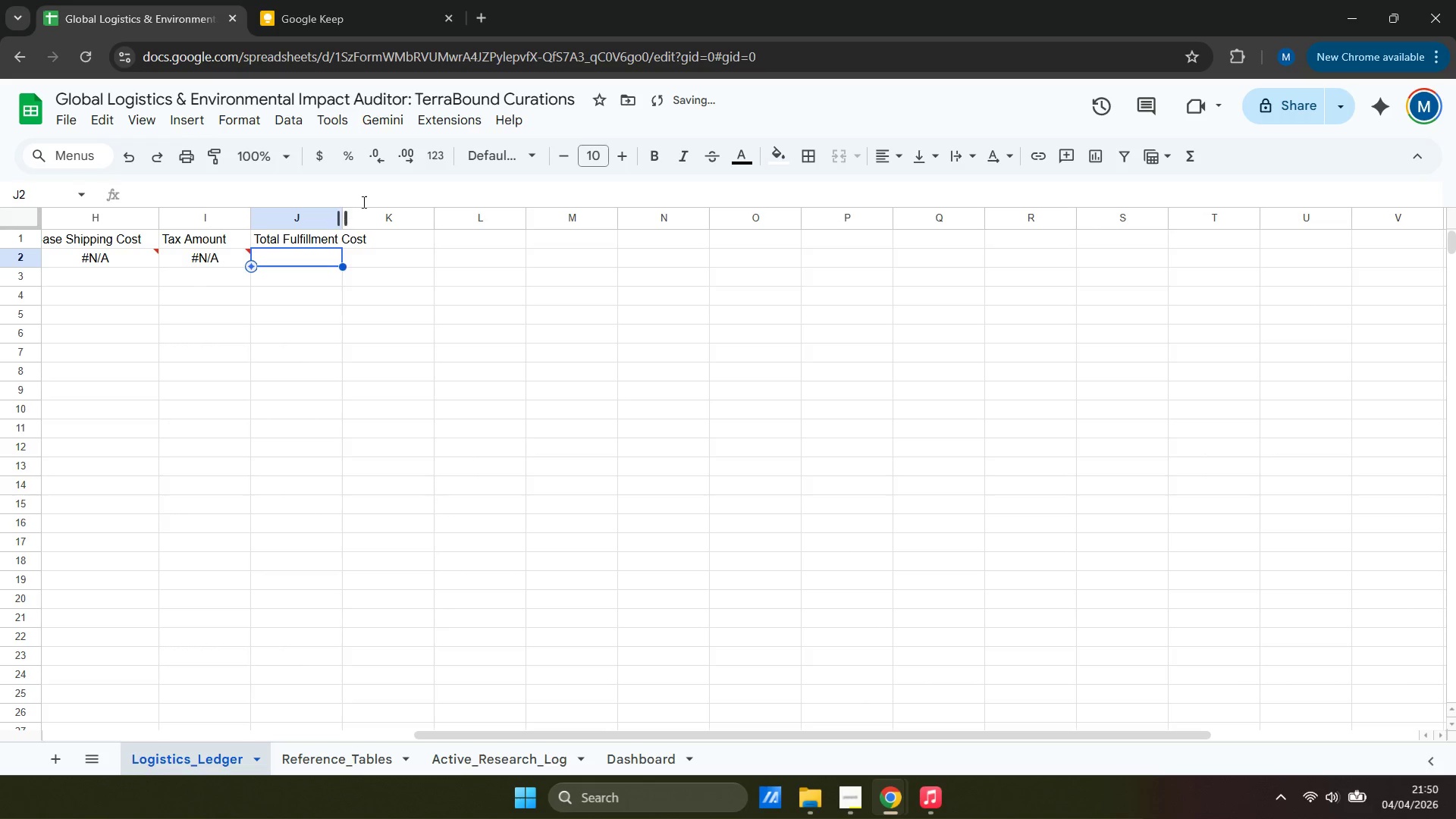 
left_click_drag(start_coordinate=[344, 223], to_coordinate=[384, 224])
 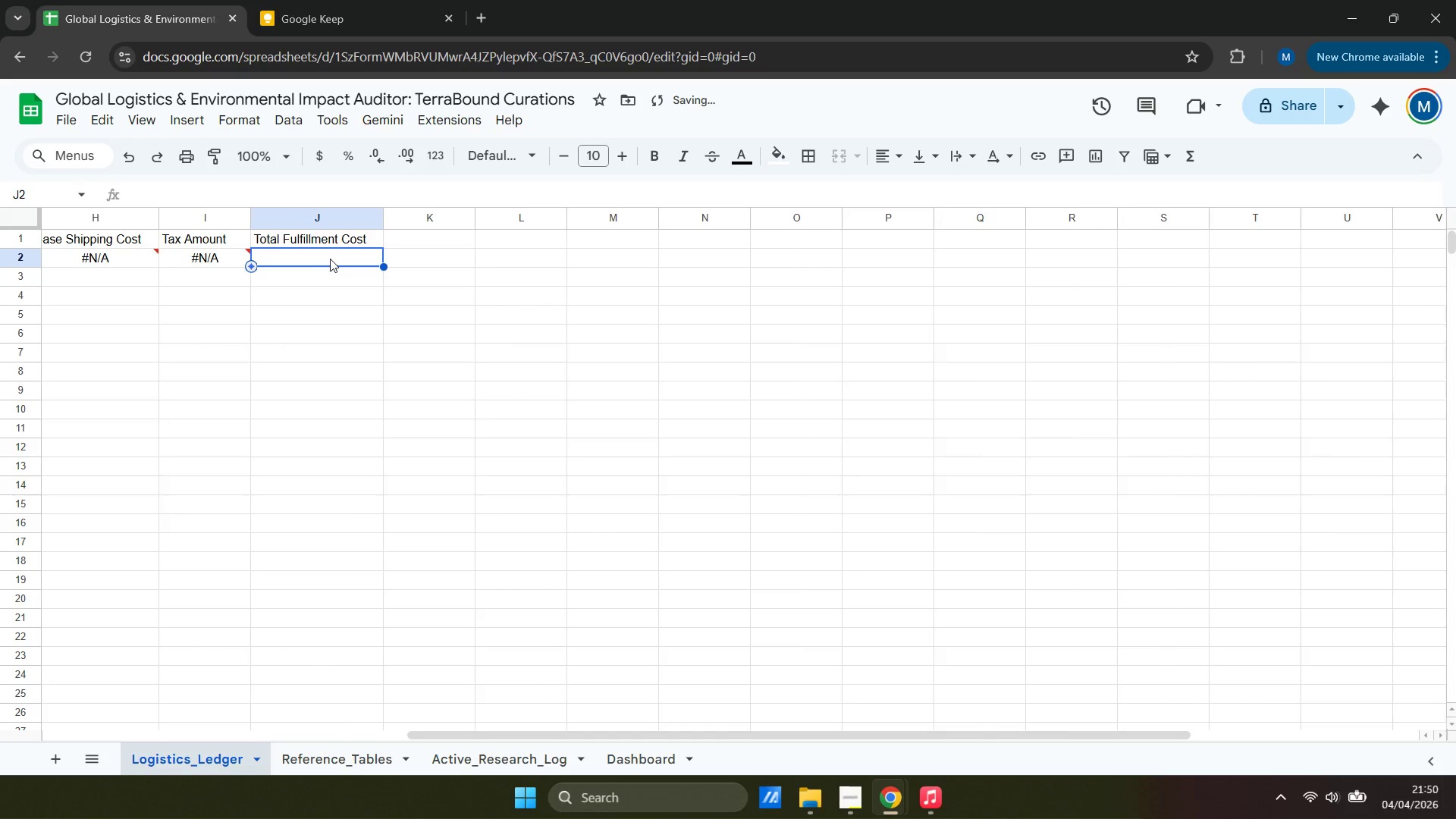 
left_click([328, 259])
 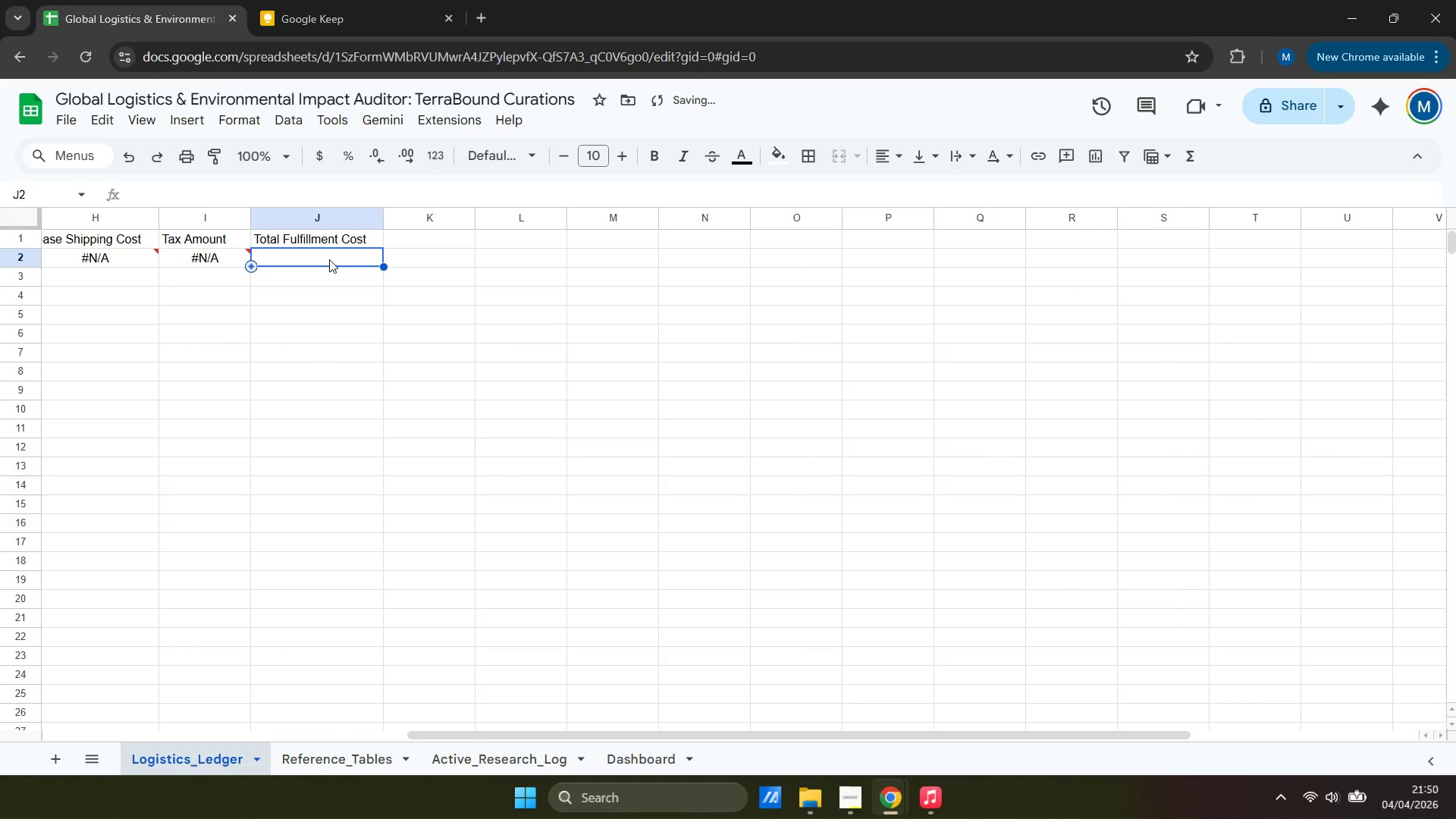 
type(=hh2 + I)
 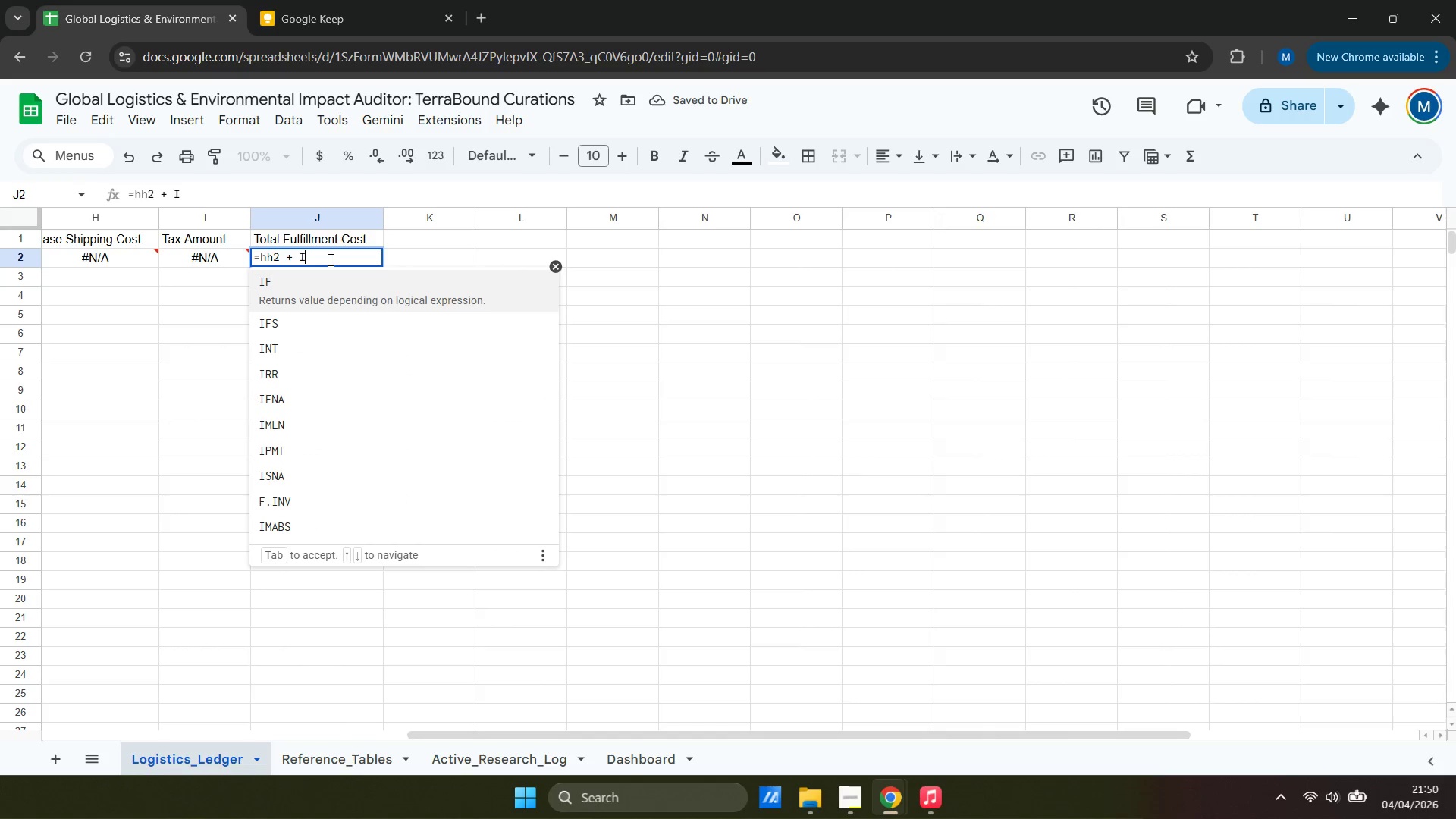 
key(ArrowLeft)
 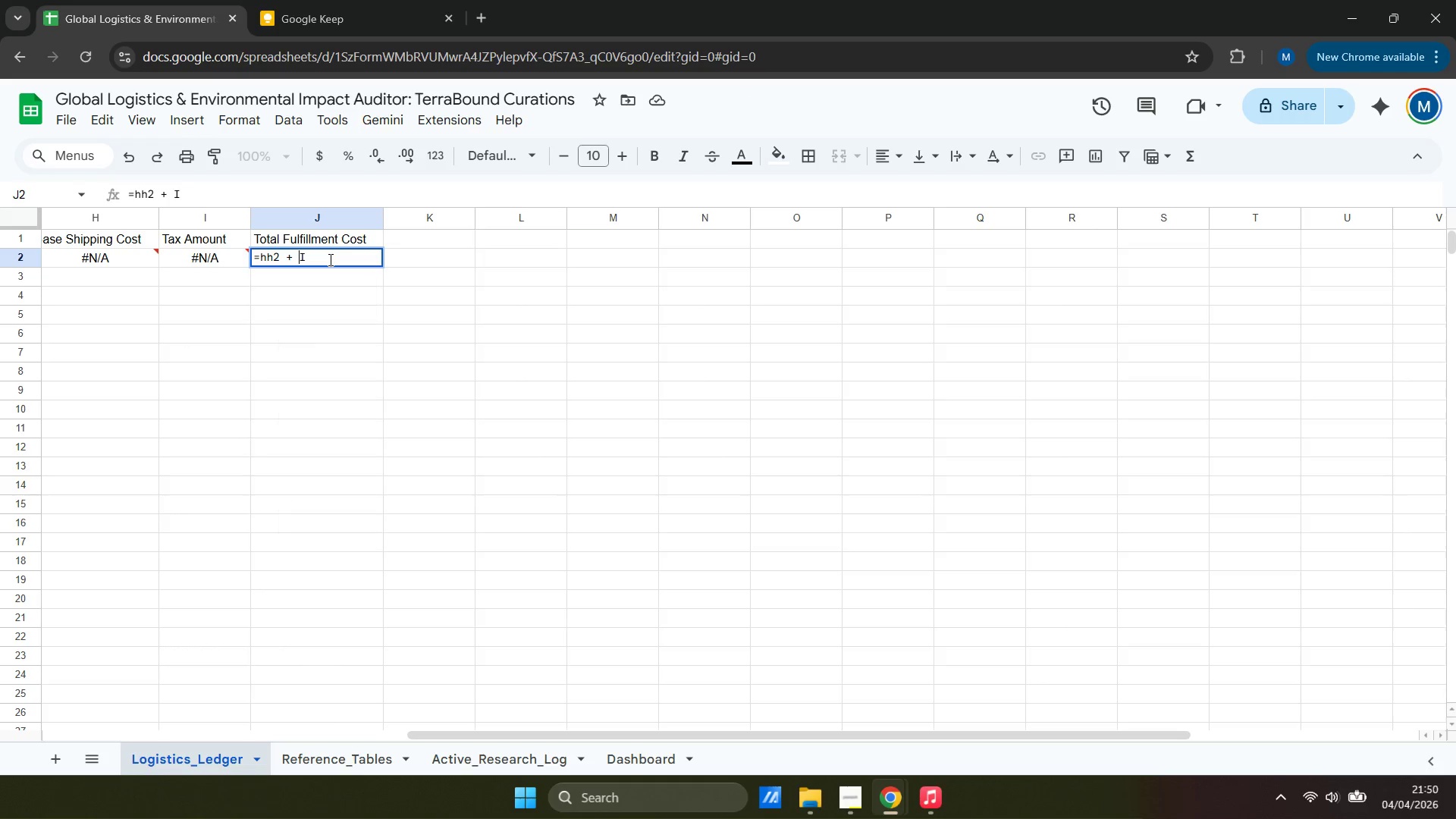 
key(ArrowLeft)
 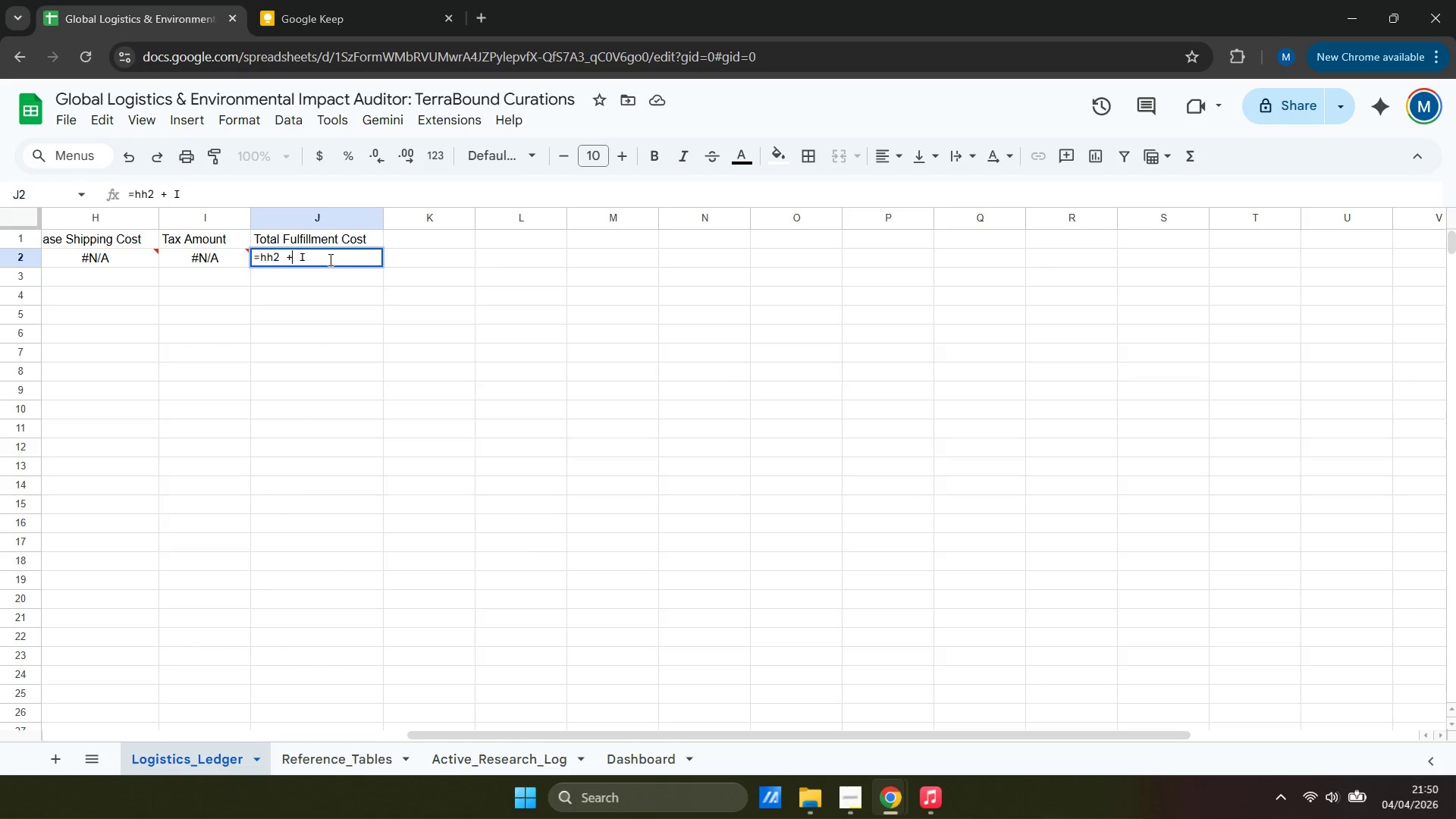 
key(ArrowLeft)
 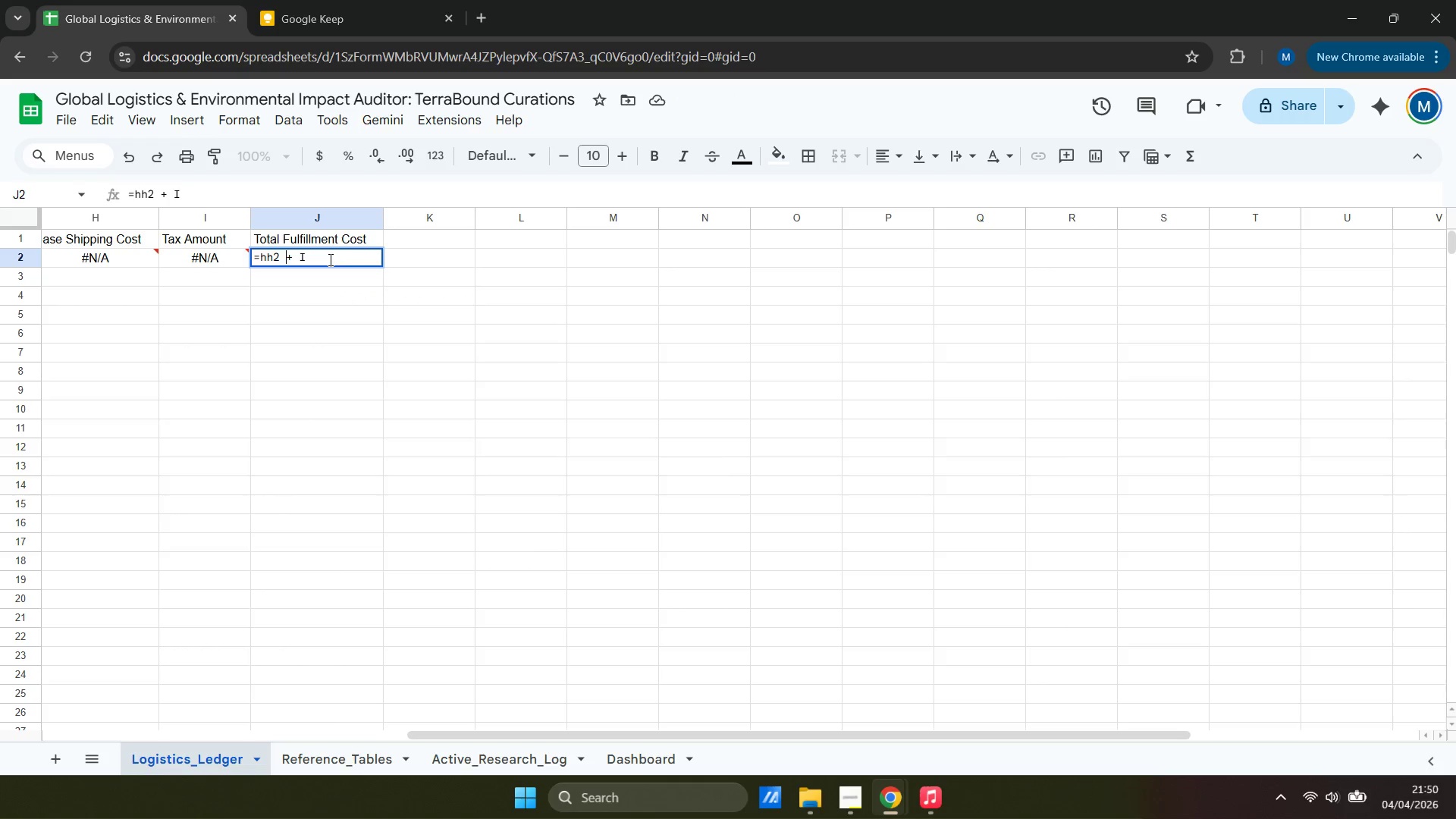 
key(ArrowLeft)
 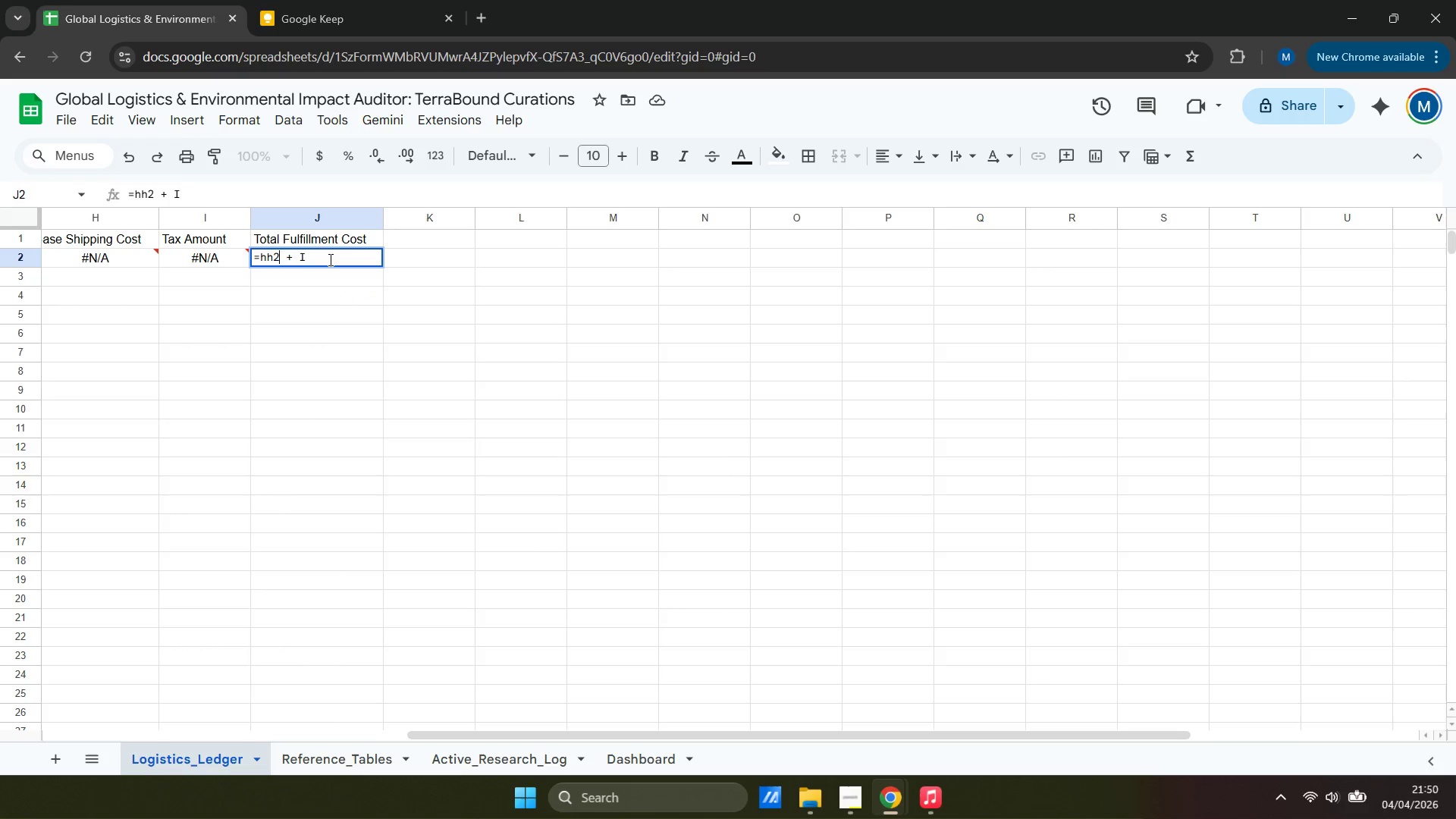 
key(ArrowLeft)
 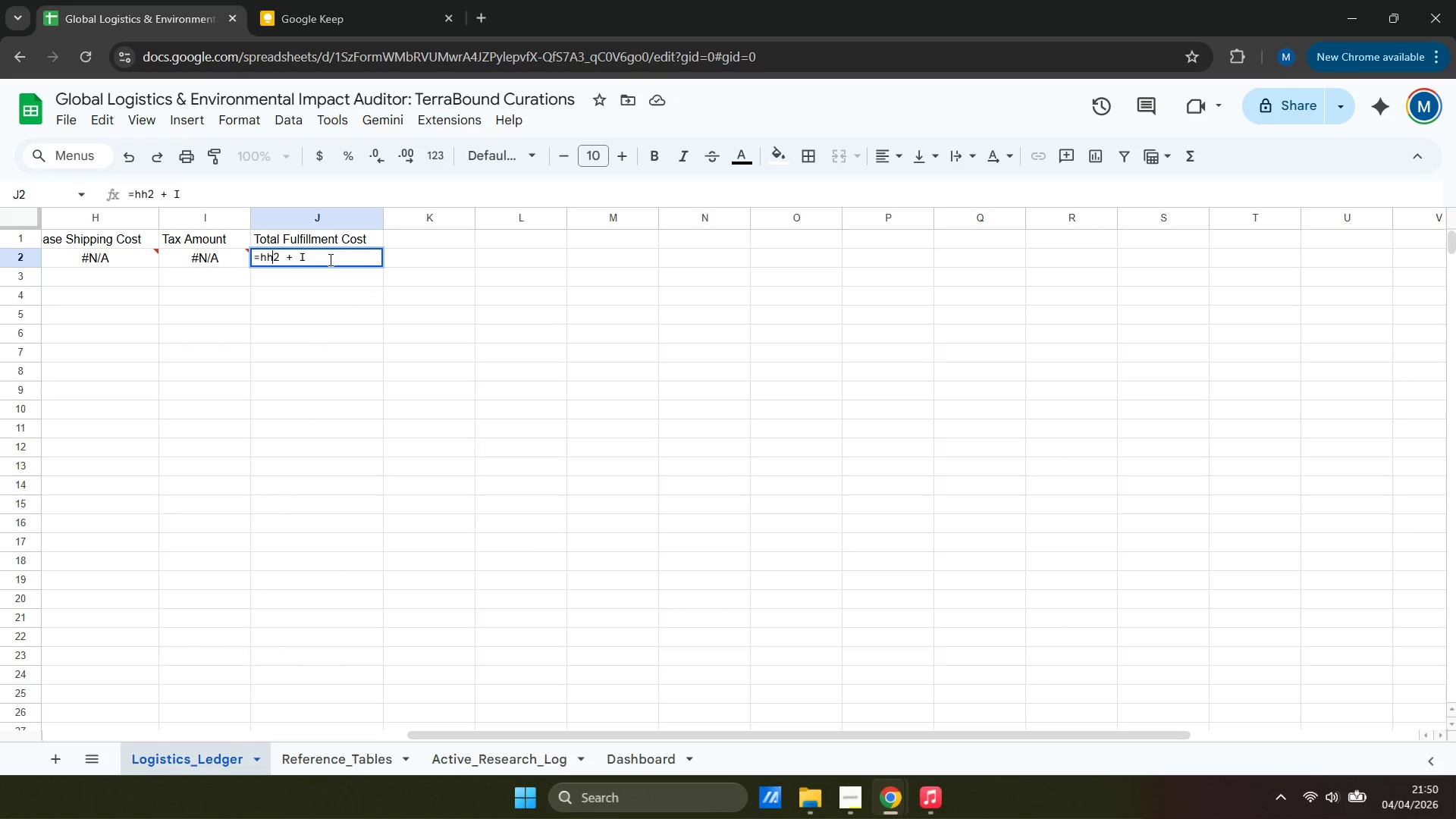 
key(ArrowLeft)
 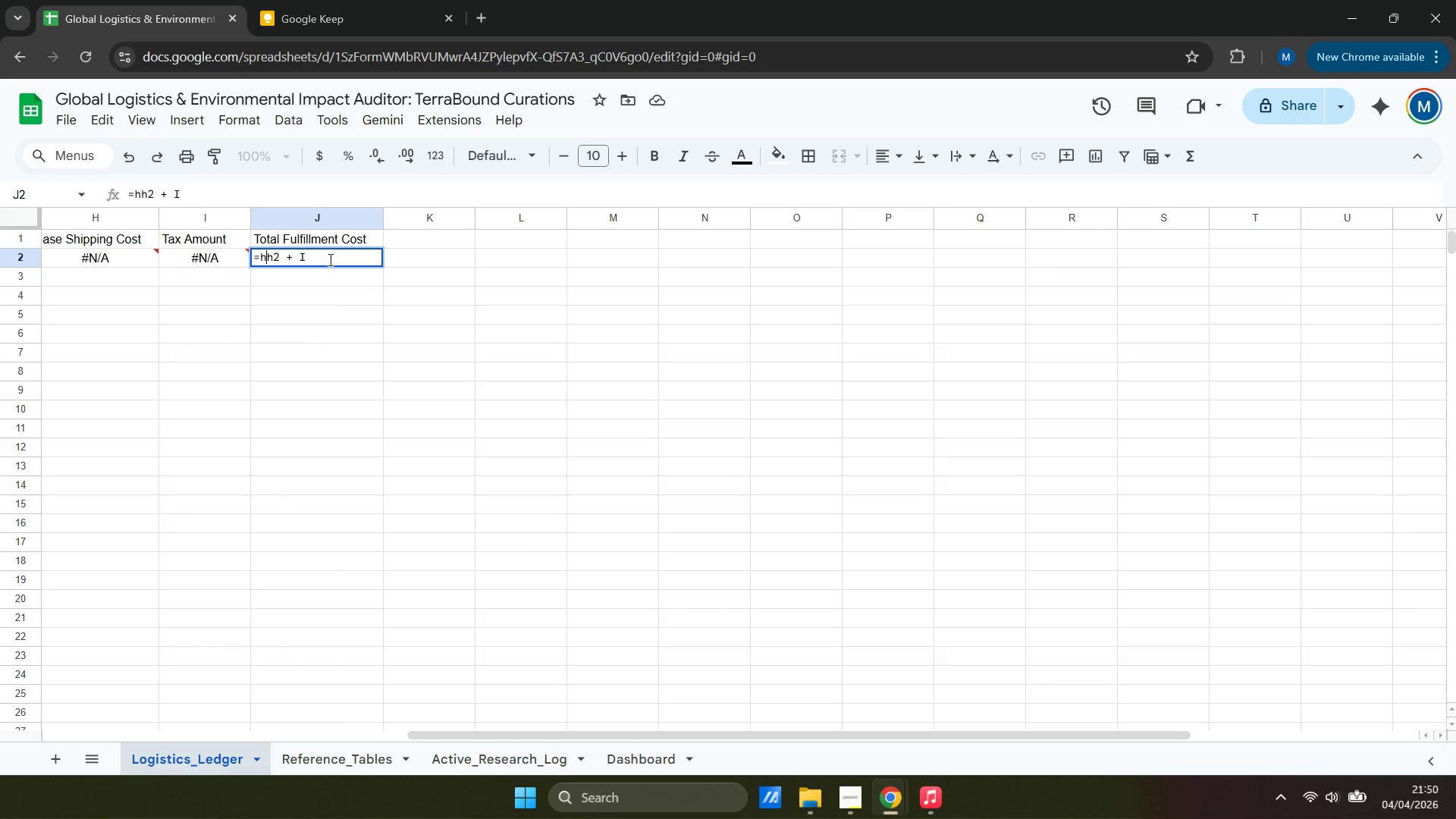 
key(Backspace)
 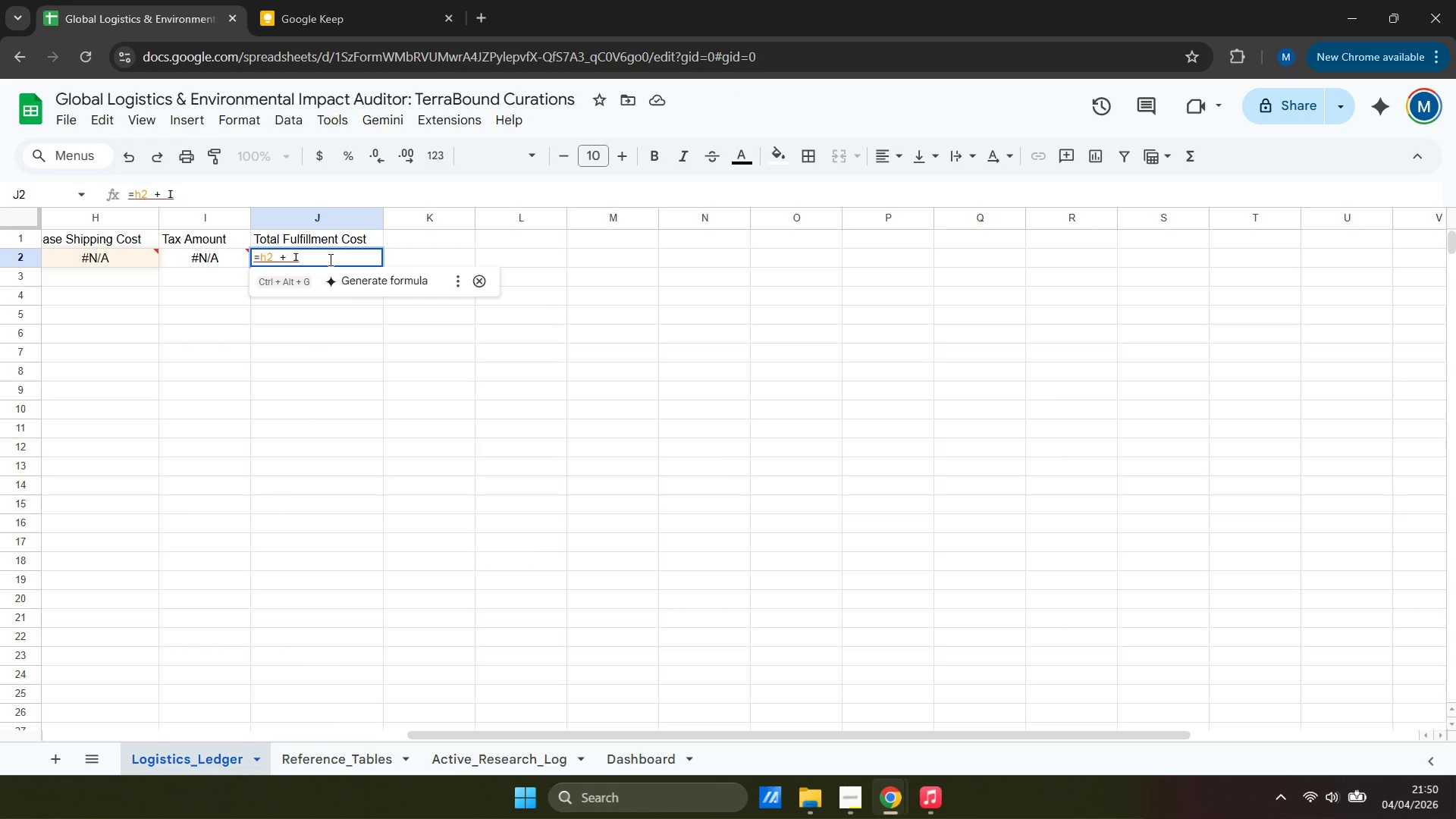 
key(Backspace)
 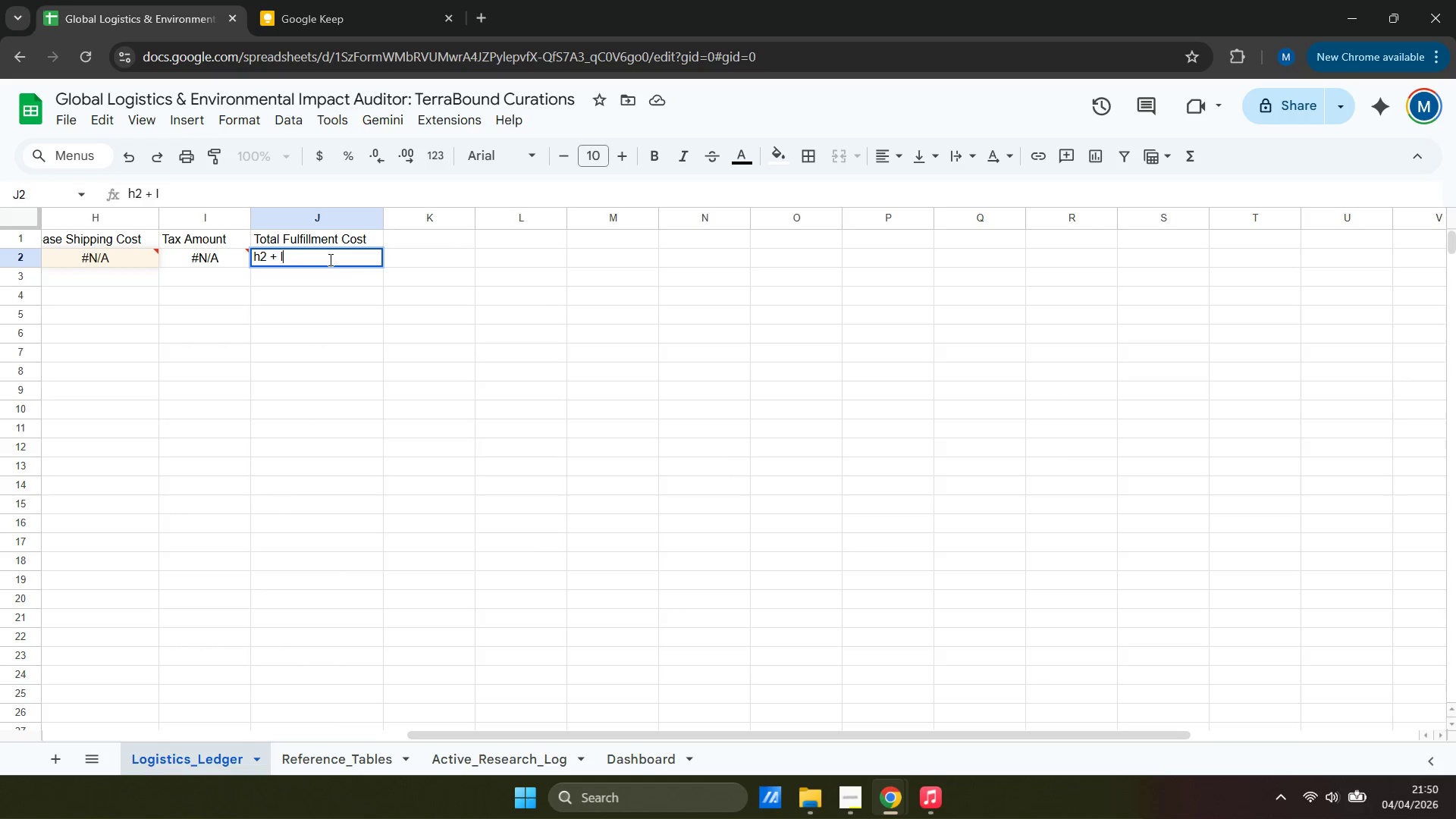 
key(ArrowLeft)
 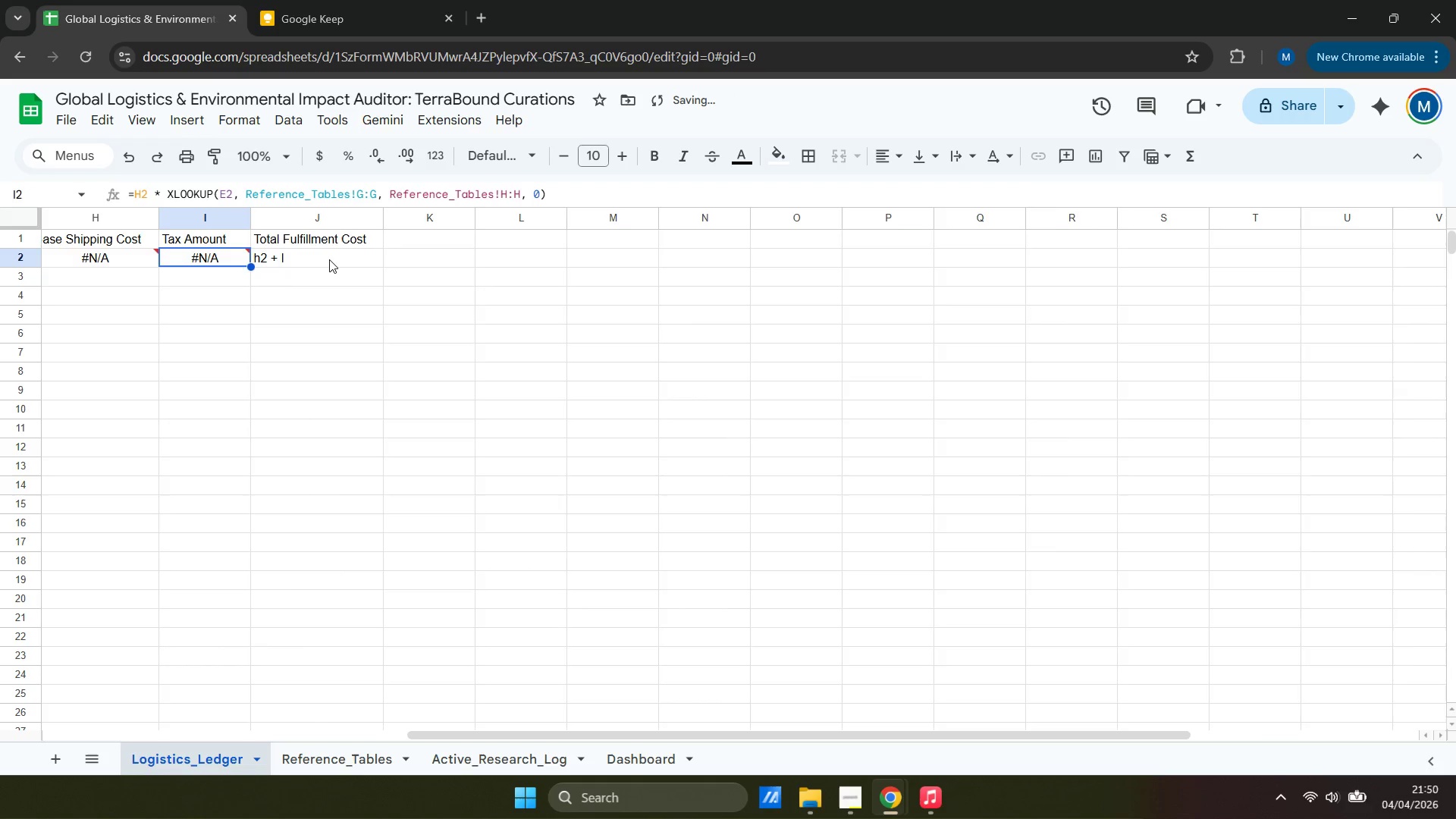 
key(ArrowLeft)
 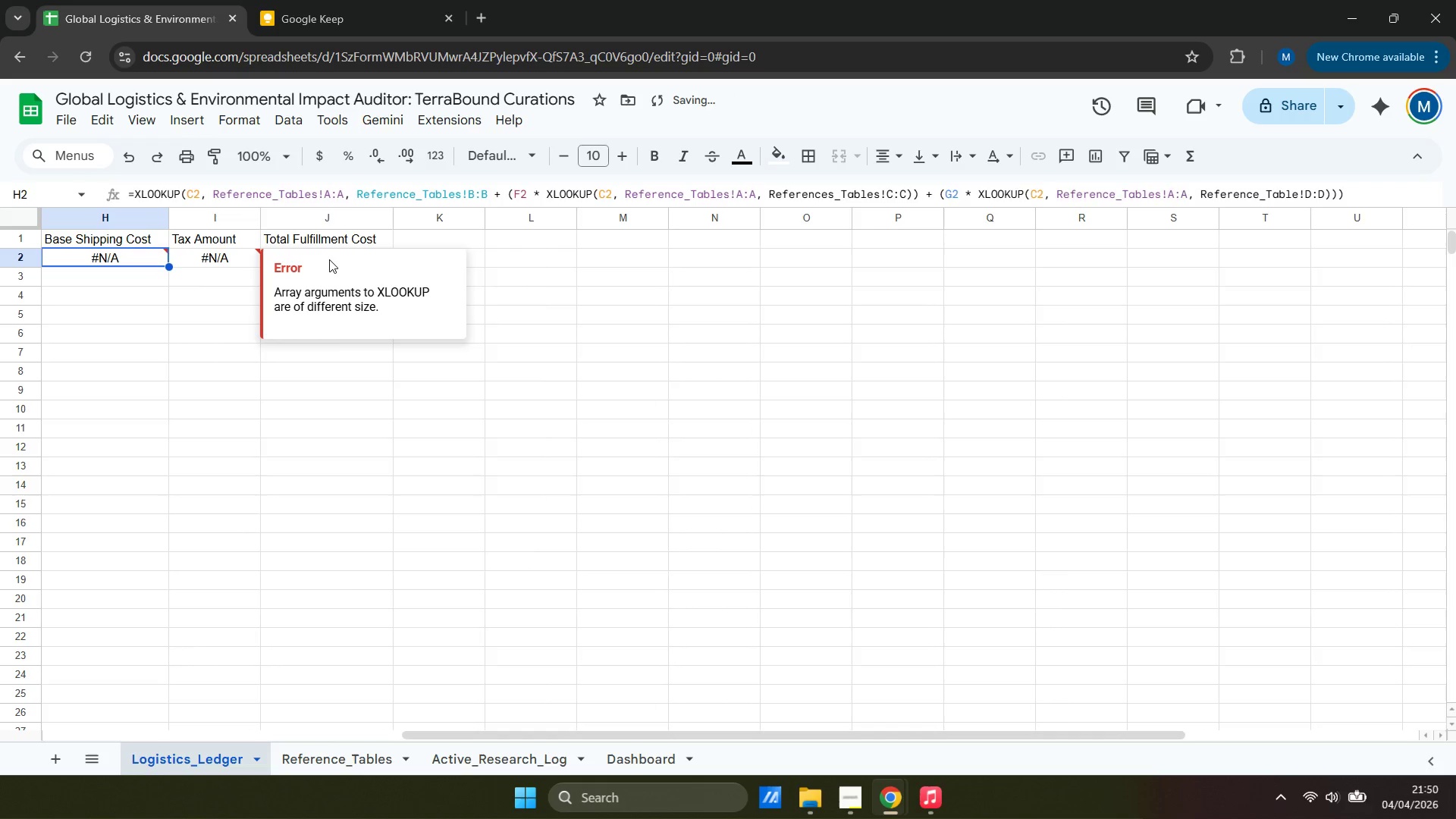 
key(ArrowRight)
 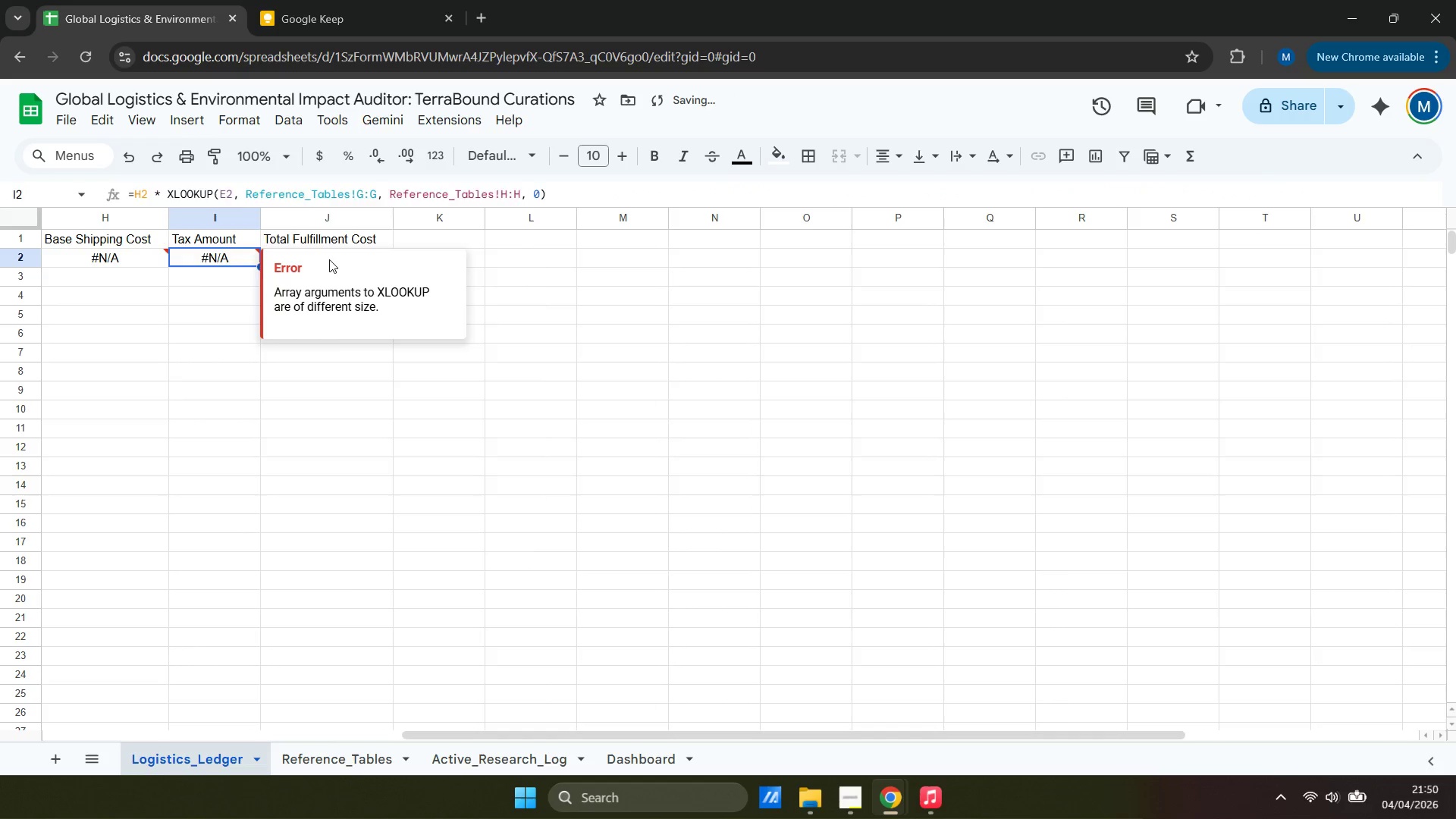 
key(ArrowRight)
 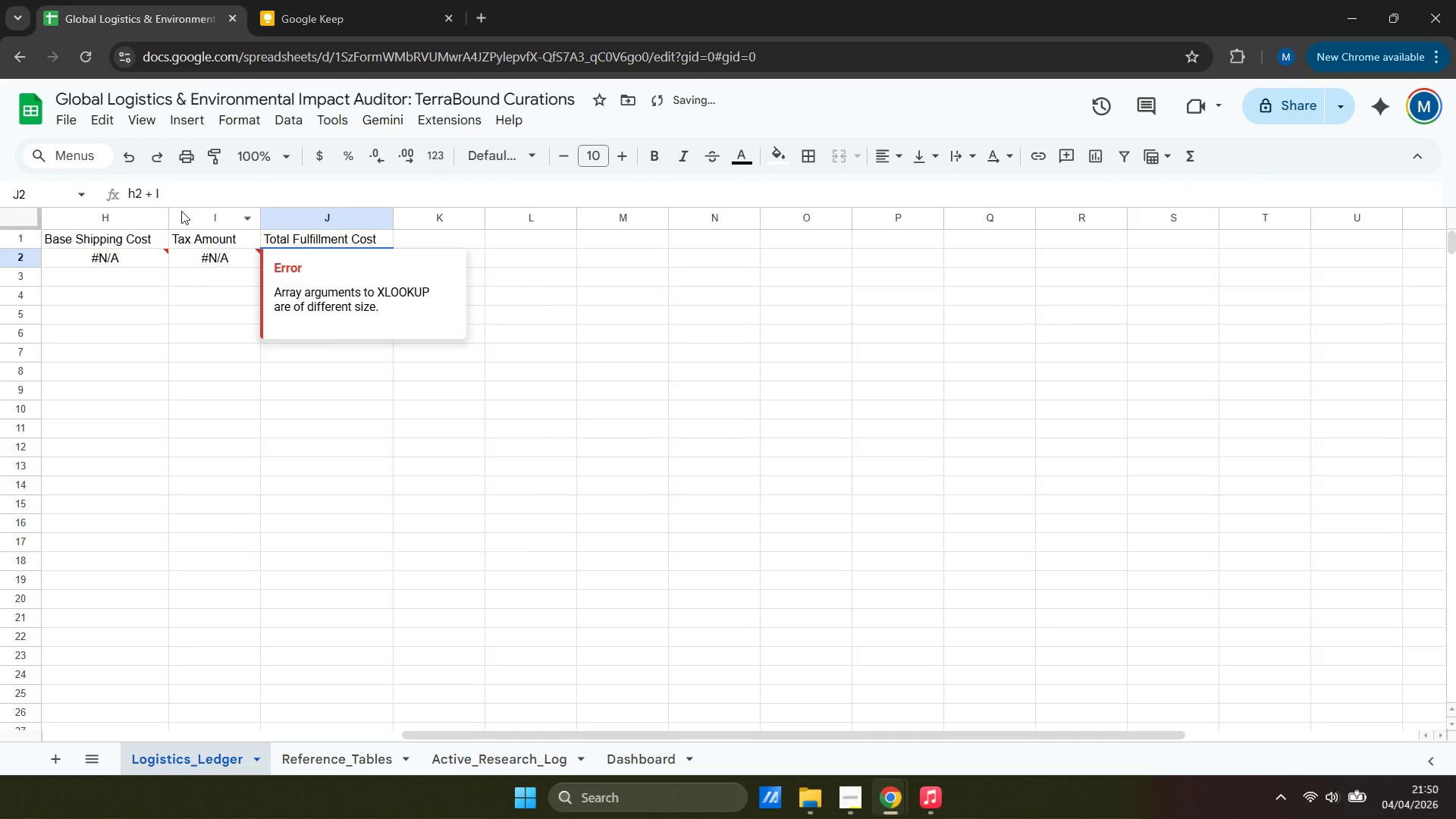 
left_click([195, 177])
 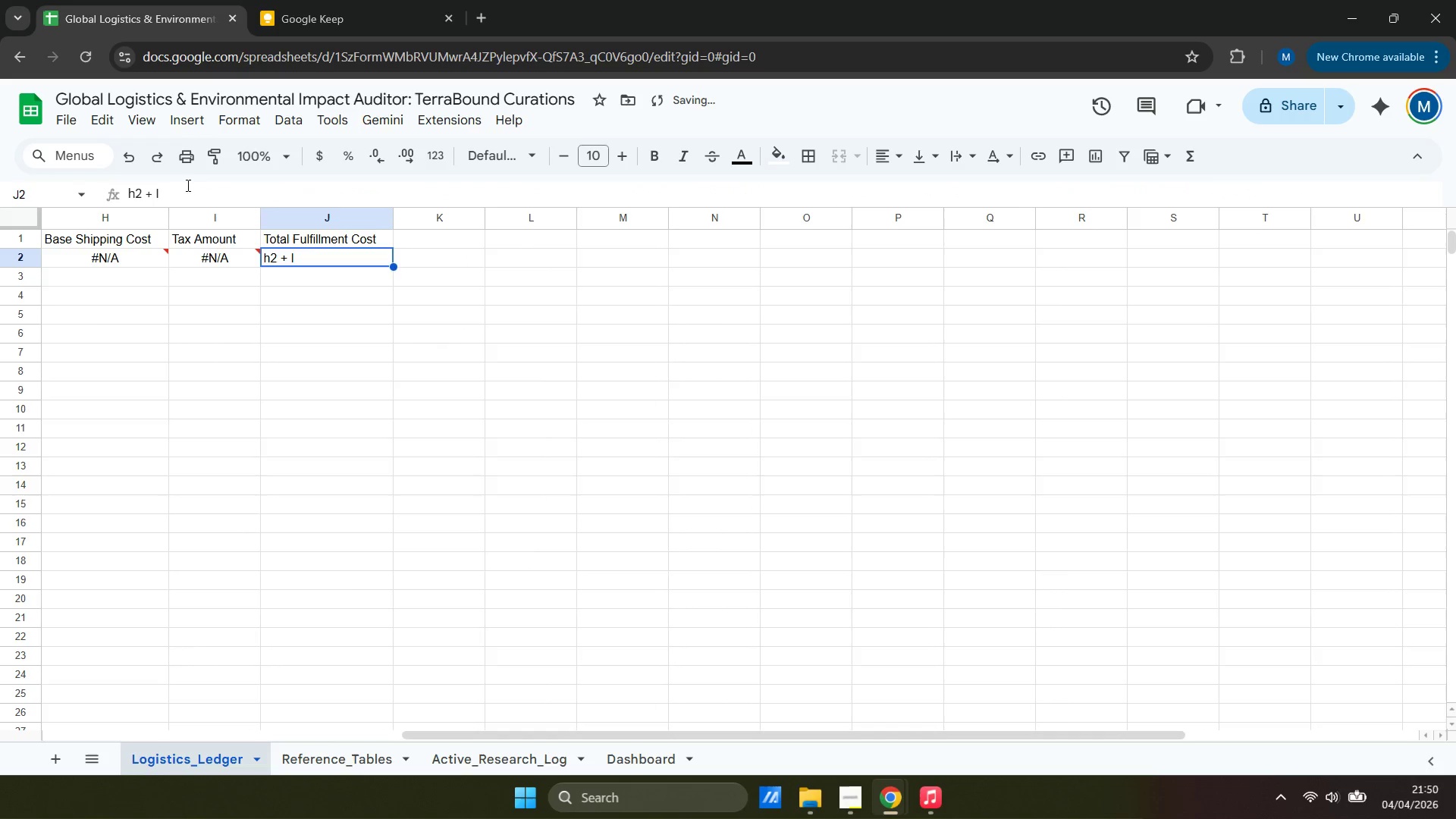 
left_click_drag(start_coordinate=[180, 197], to_coordinate=[0, 187])
 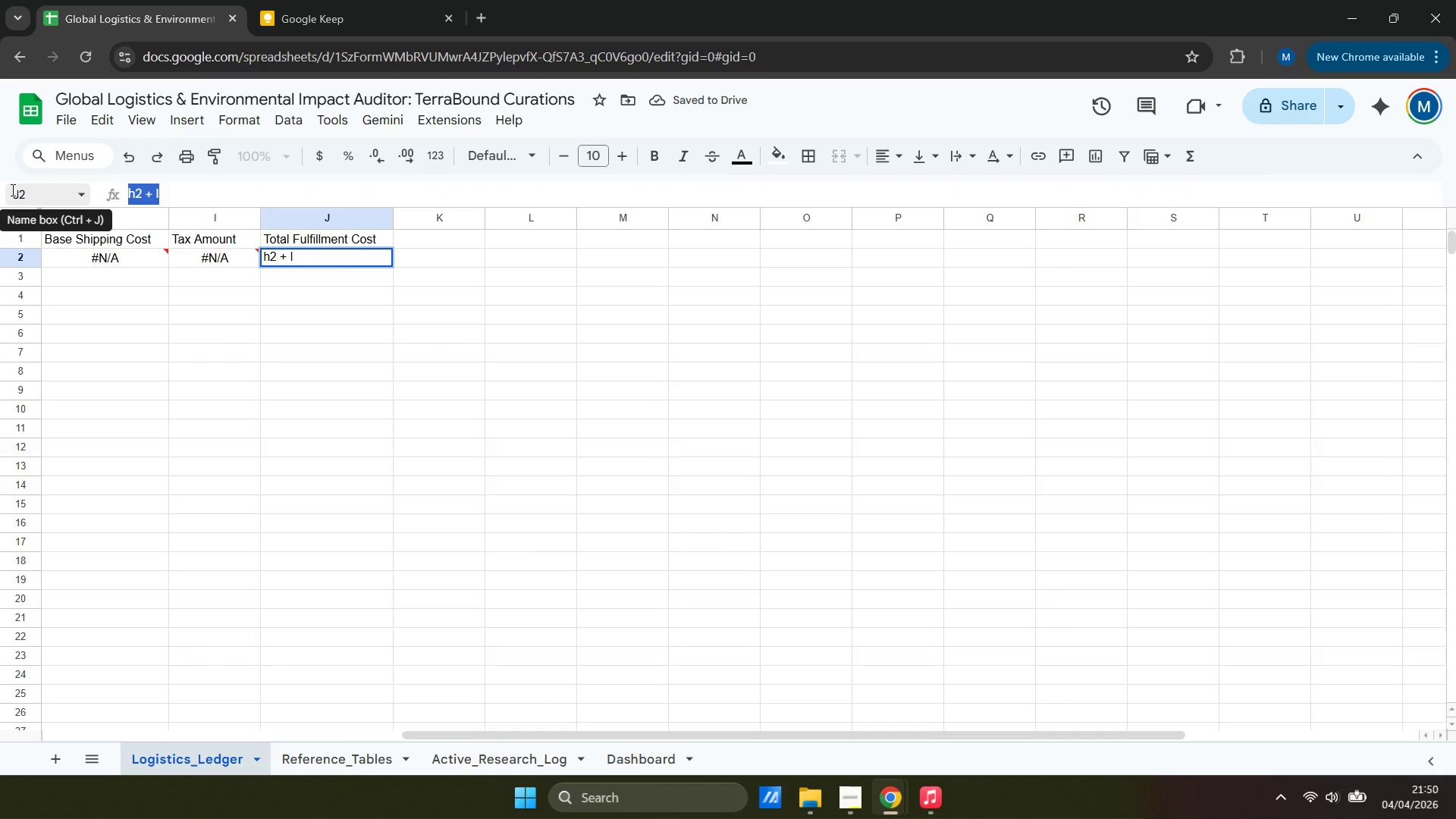 
type(=H@)
key(Backspace)
type(2 + I2)
 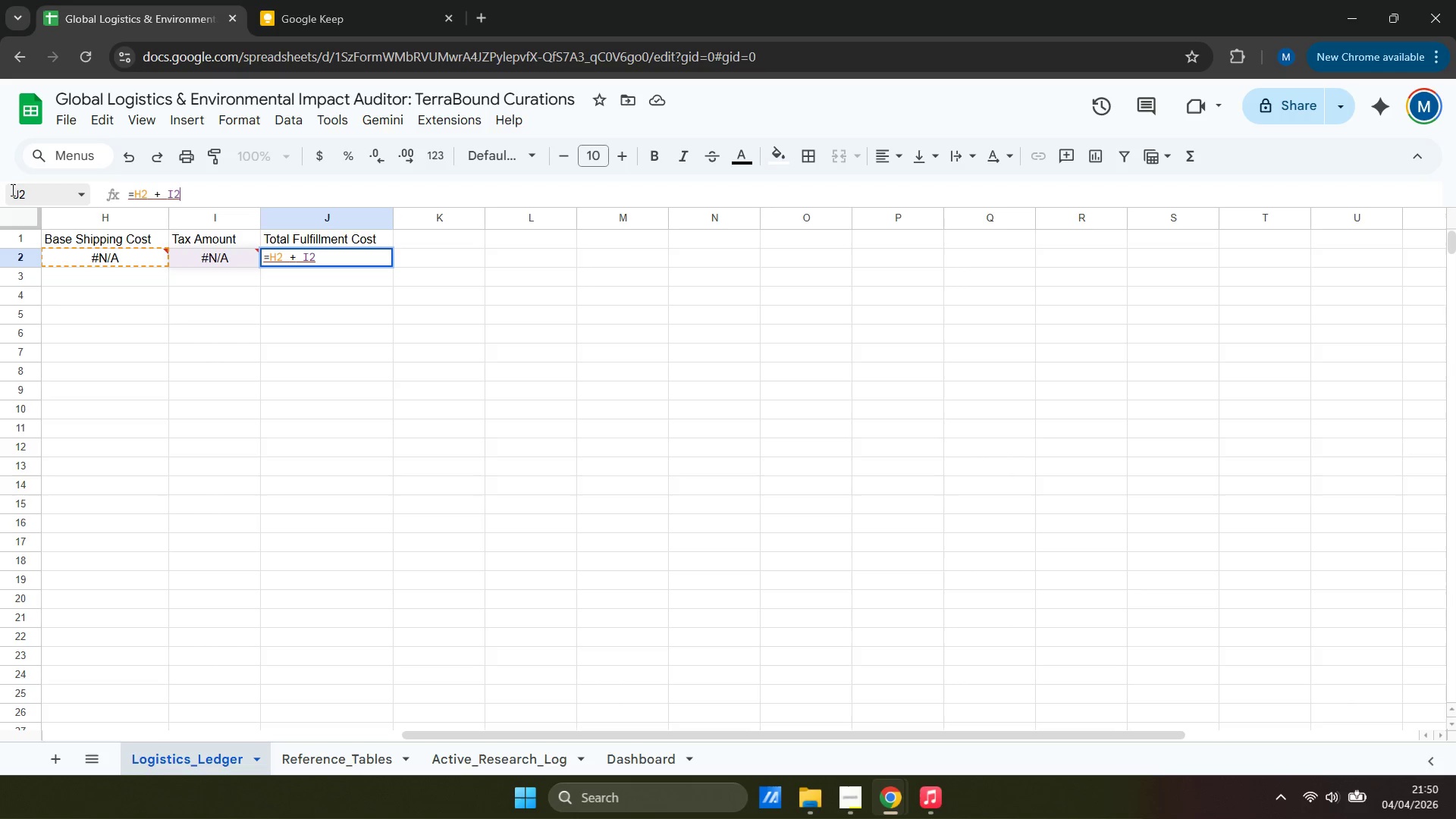 
left_click([365, 280])
 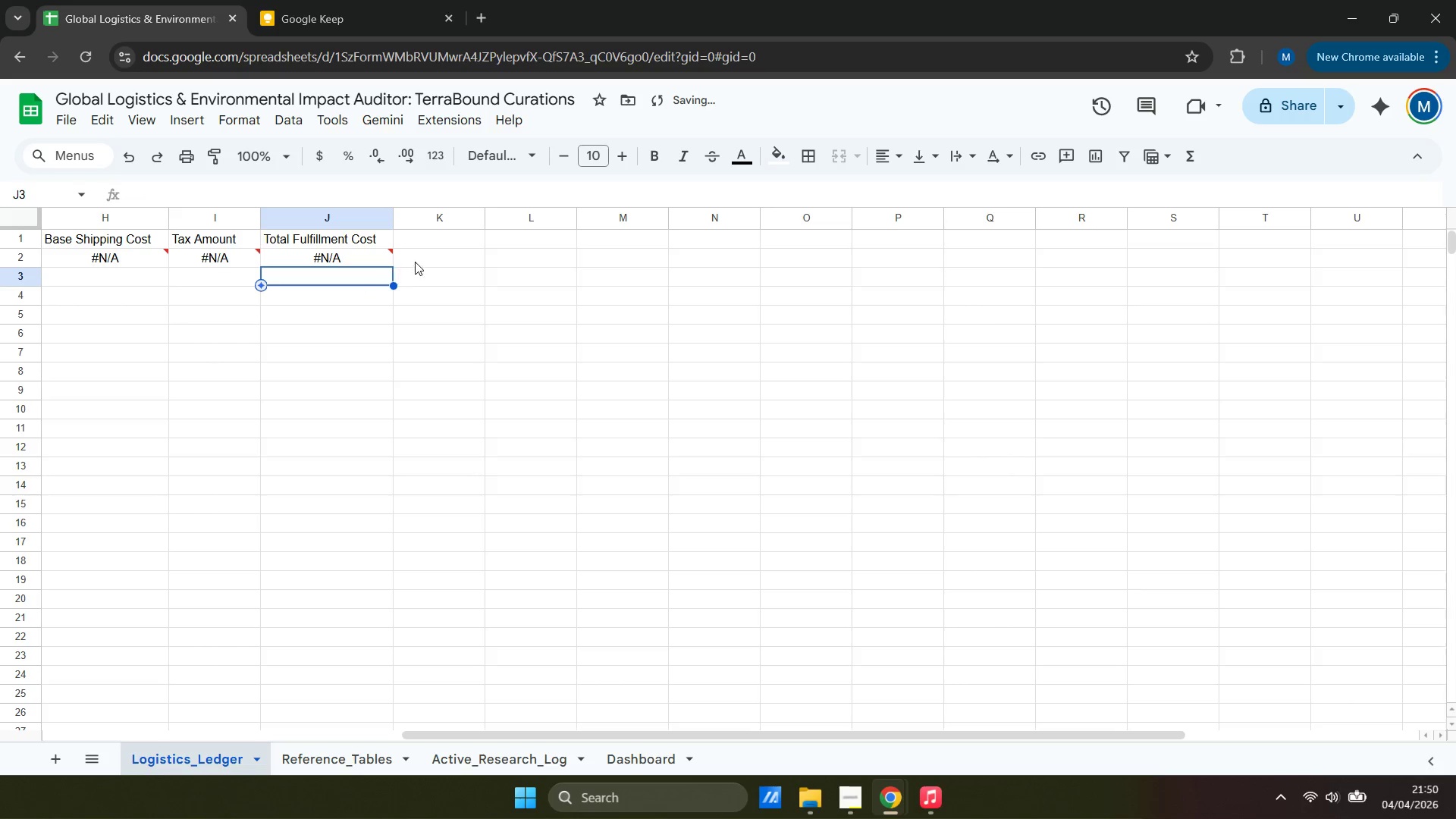 
left_click([372, 253])
 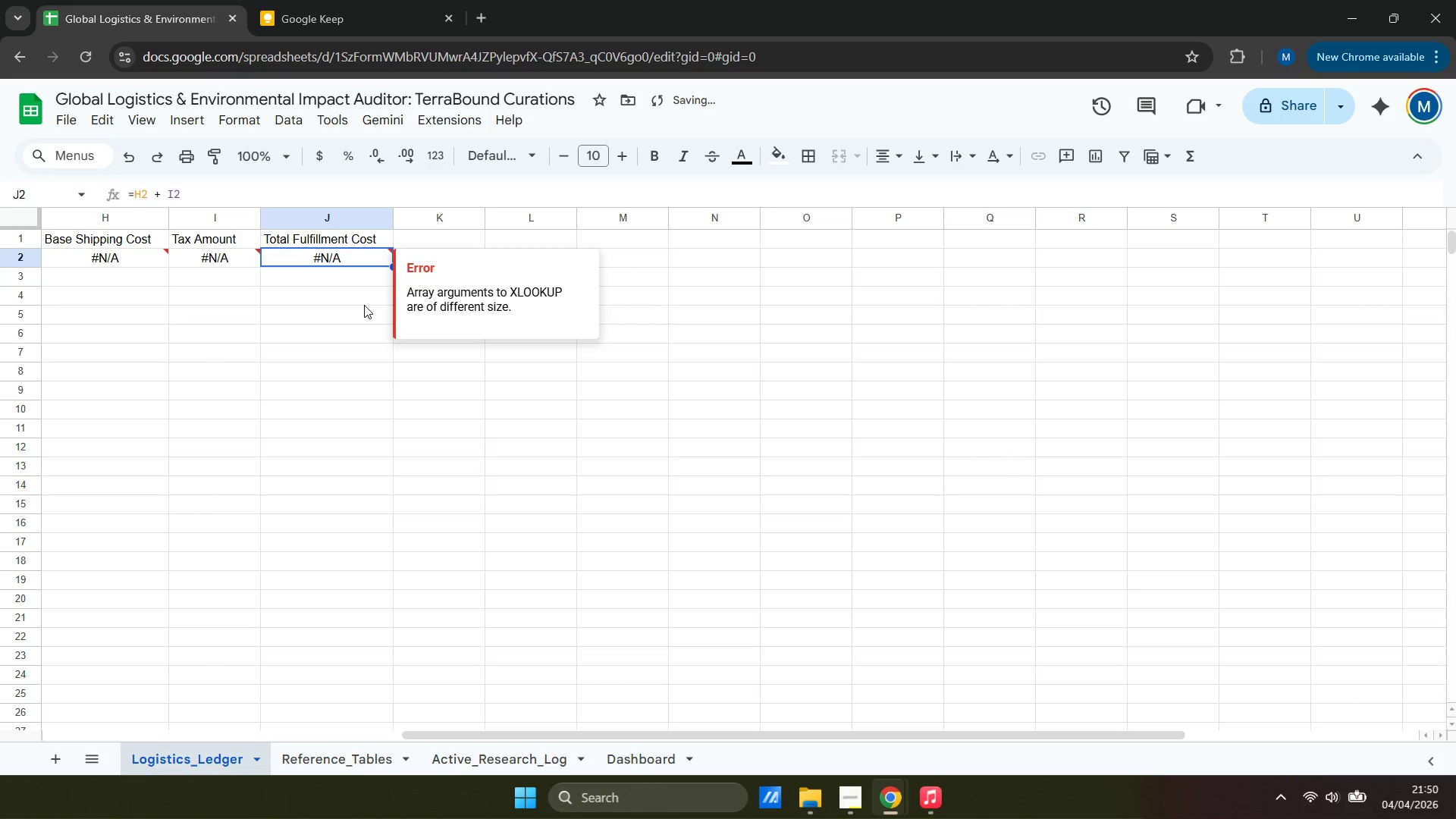 
left_click([358, 284])
 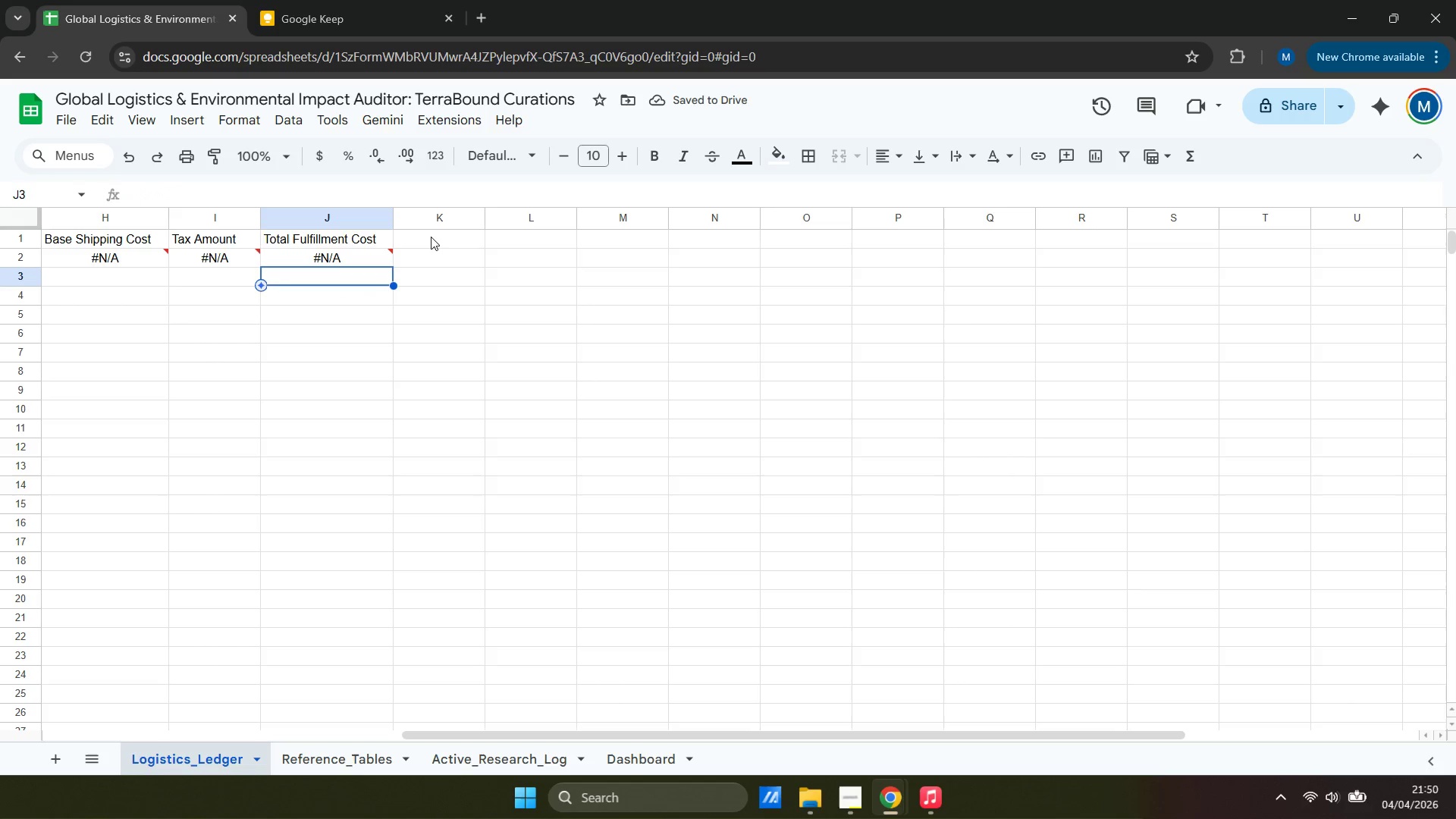 
left_click([431, 237])
 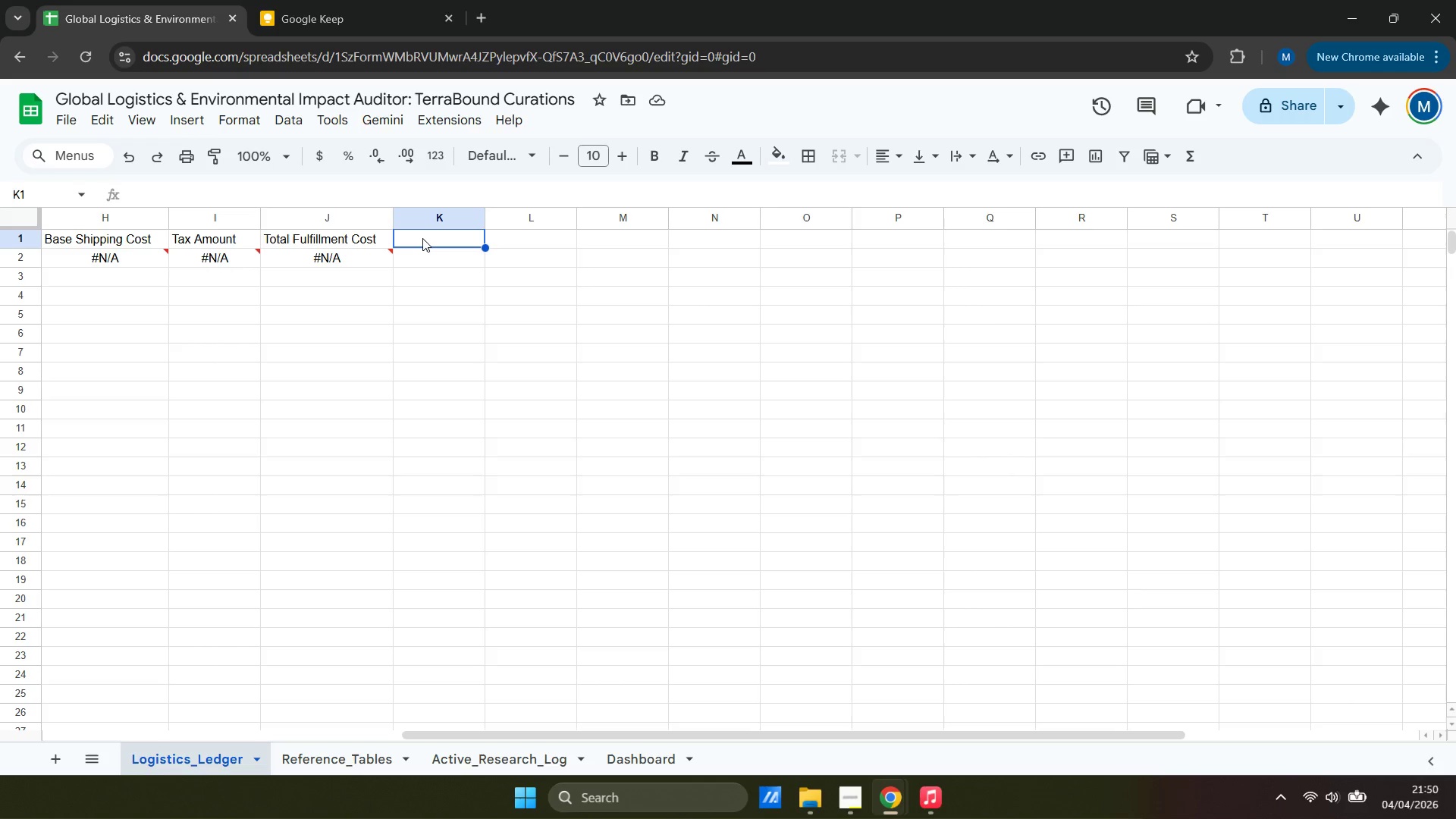 
type(Carbon Footprint (kg CO2e))
 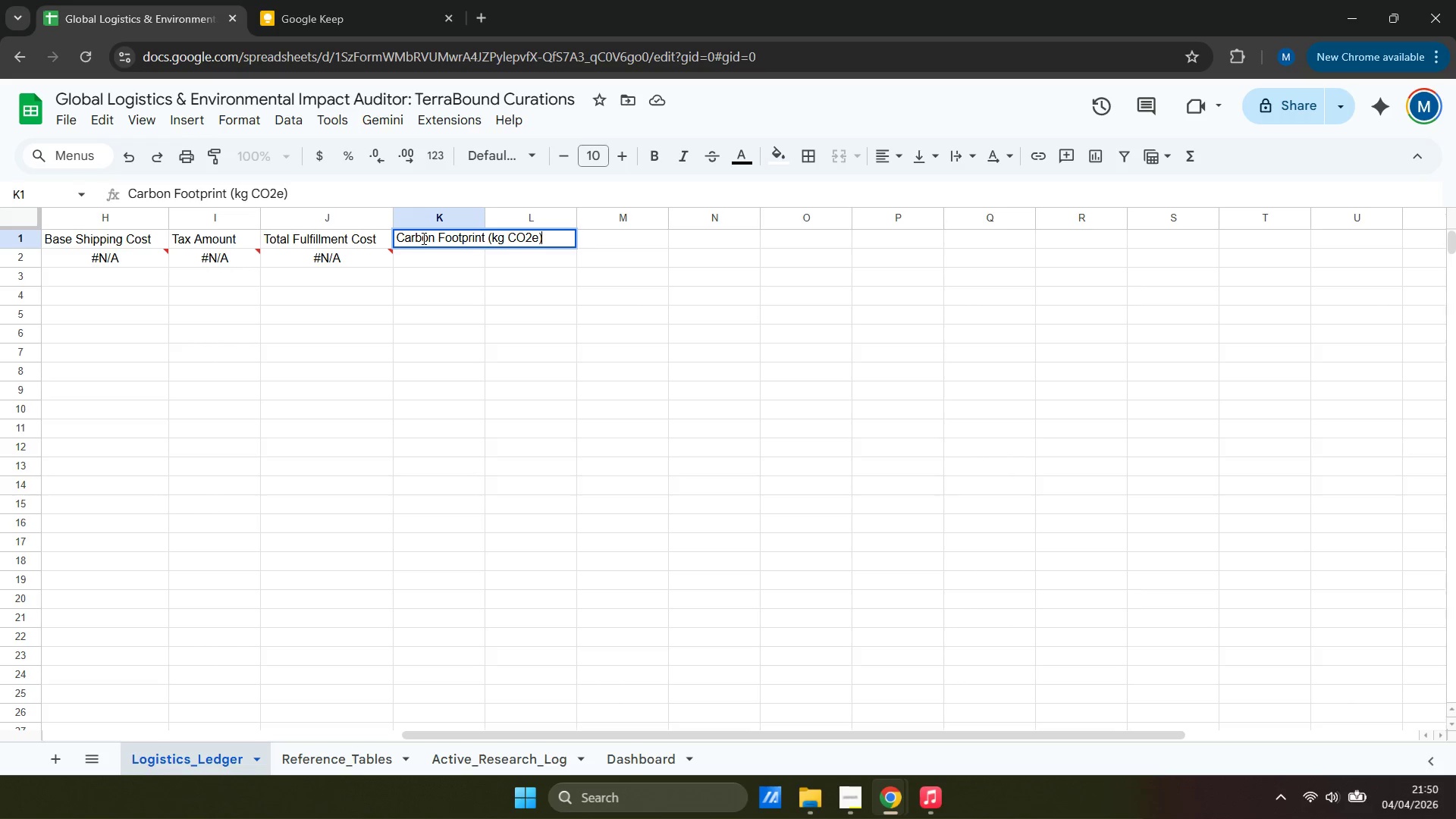 
left_click([423, 263])
 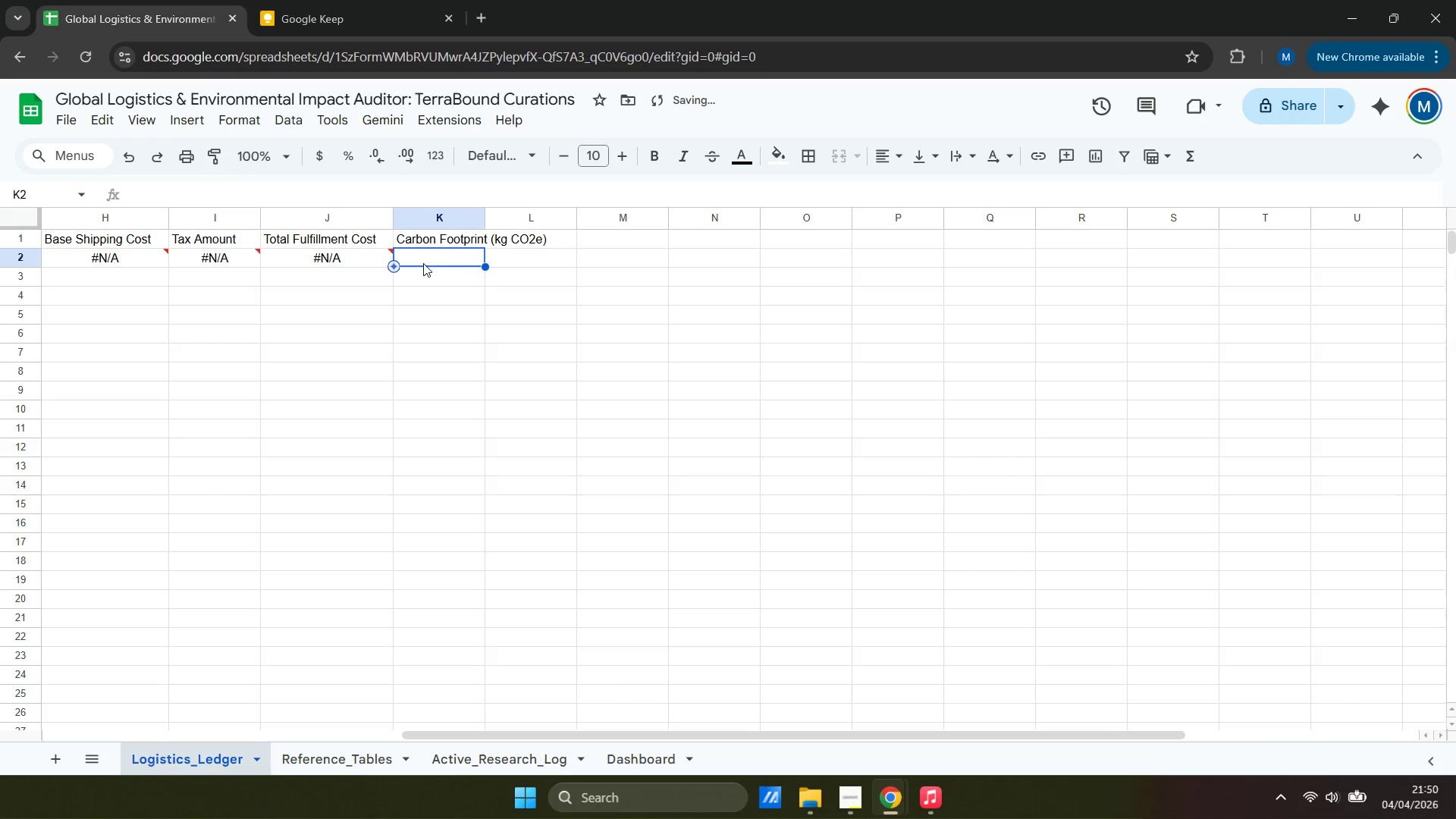 
type(+G2 )
 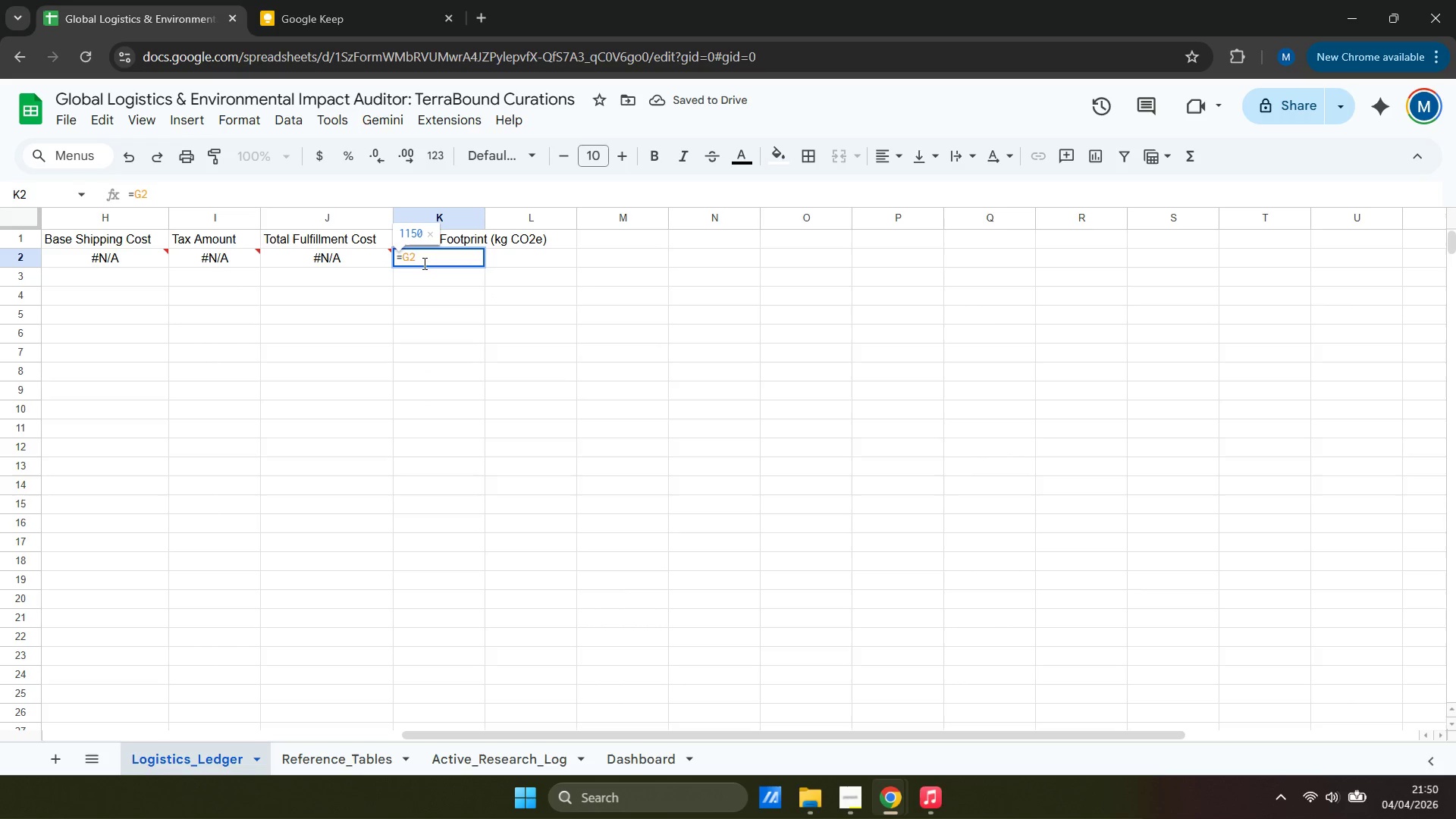 
type(* Xlook)
 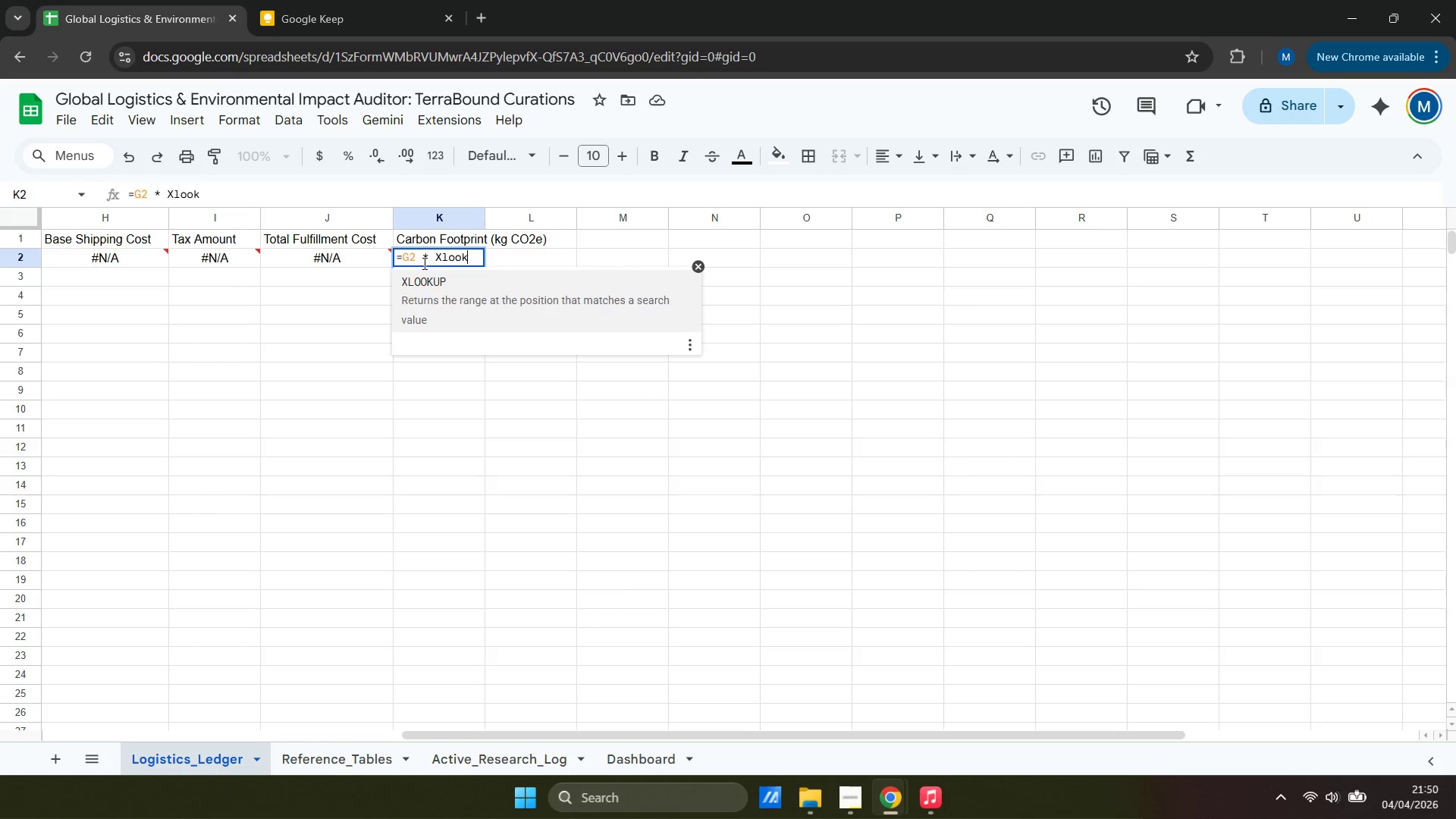 
key(Enter)
 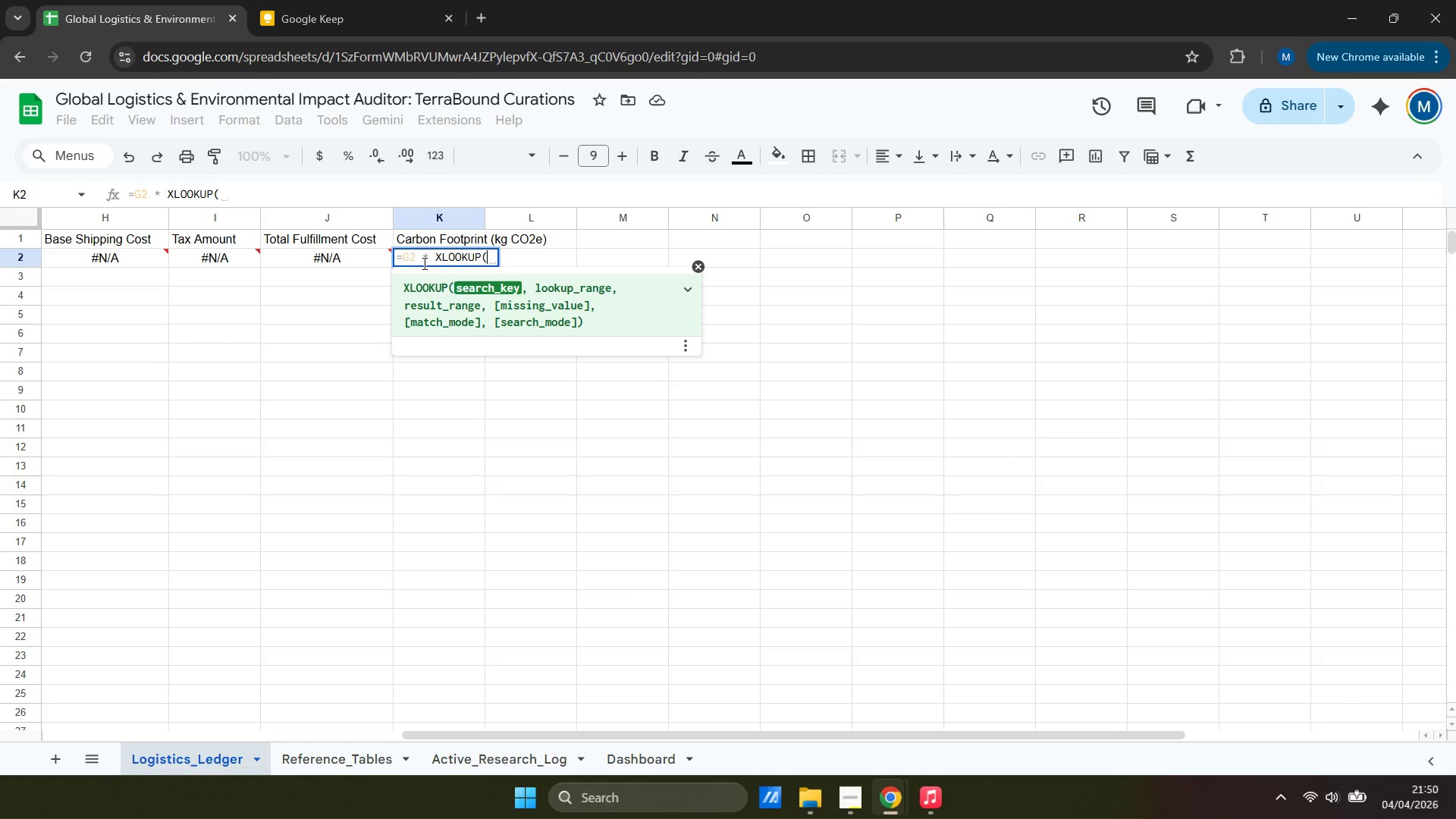 
type(C2, Refe)
key(Backspace)
key(Backspace)
key(Backspace)
key(Backspace)
key(Backspace)
type(re)
key(Backspace)
key(Backspace)
type(Refere)
key(Backspace)
key(Backspace)
key(Backspace)
key(Backspace)
key(Backspace)
key(Backspace)
type( Reference_TAb)
key(Backspace)
key(Backspace)
type(ables!A:!)
key(Backspace)
type(A, Reference_ta)
key(Backspace)
key(Backspace)
type(Tables!E:E))
 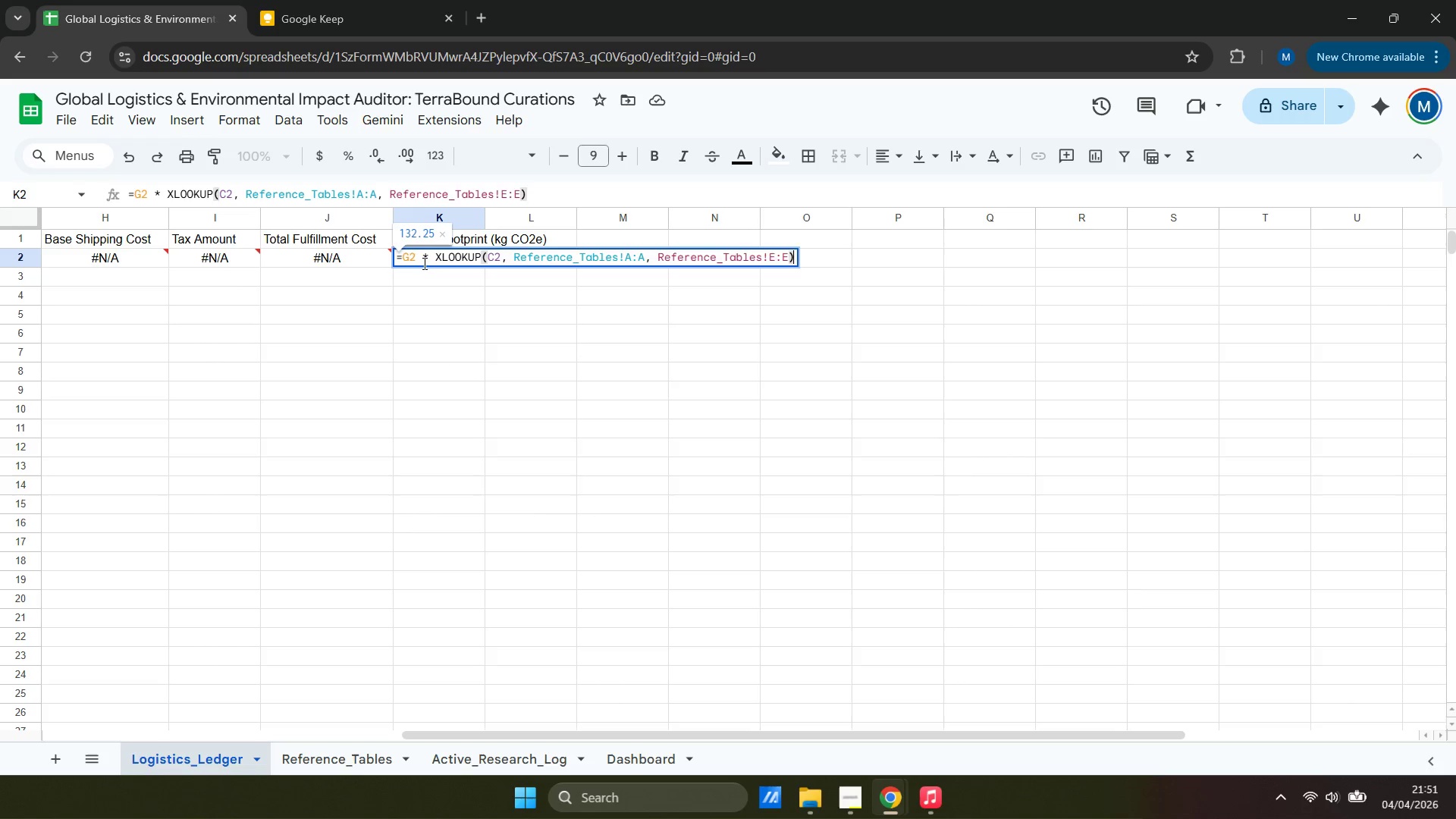 
key(Enter)
 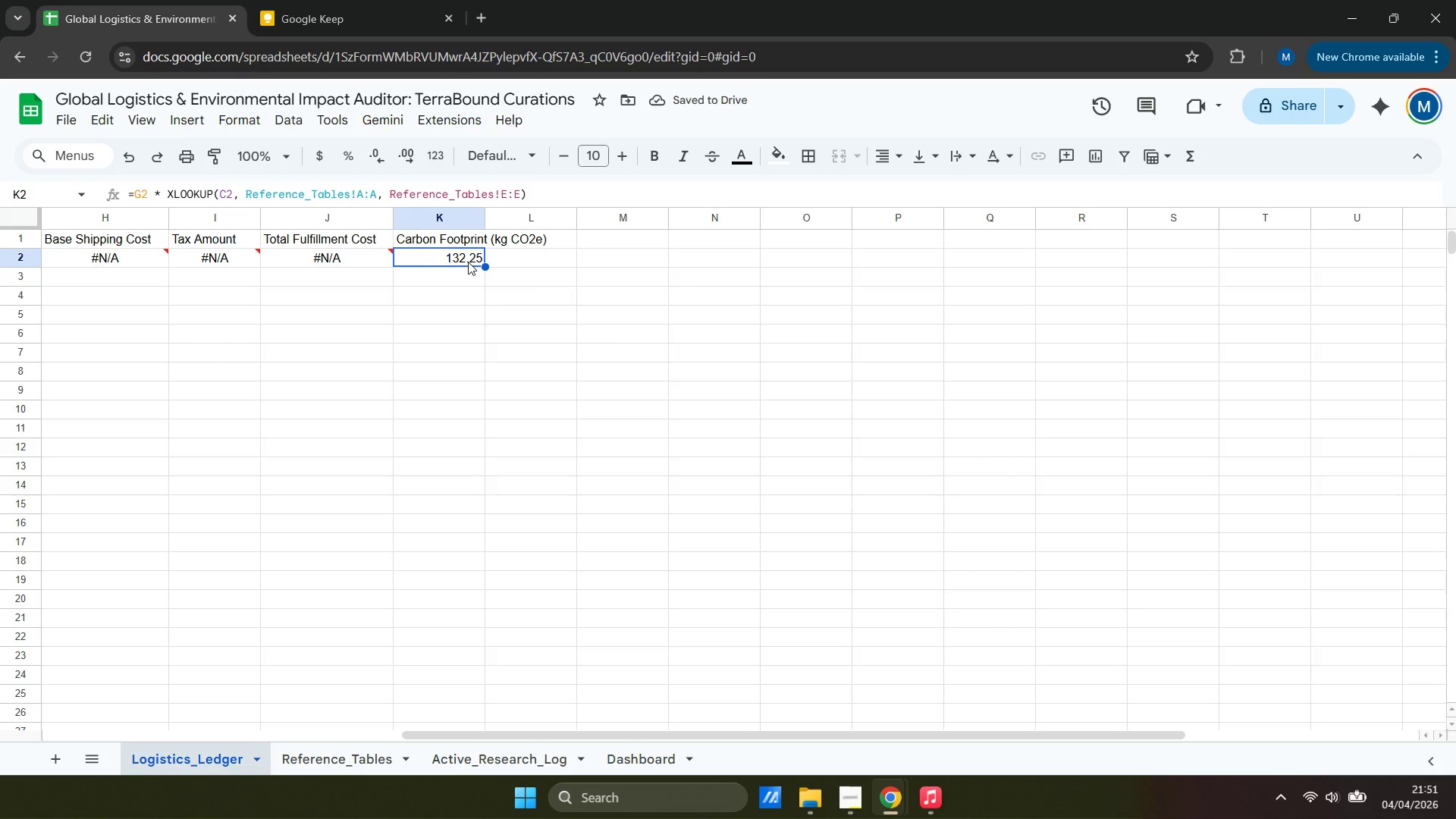 
wait(7.06)
 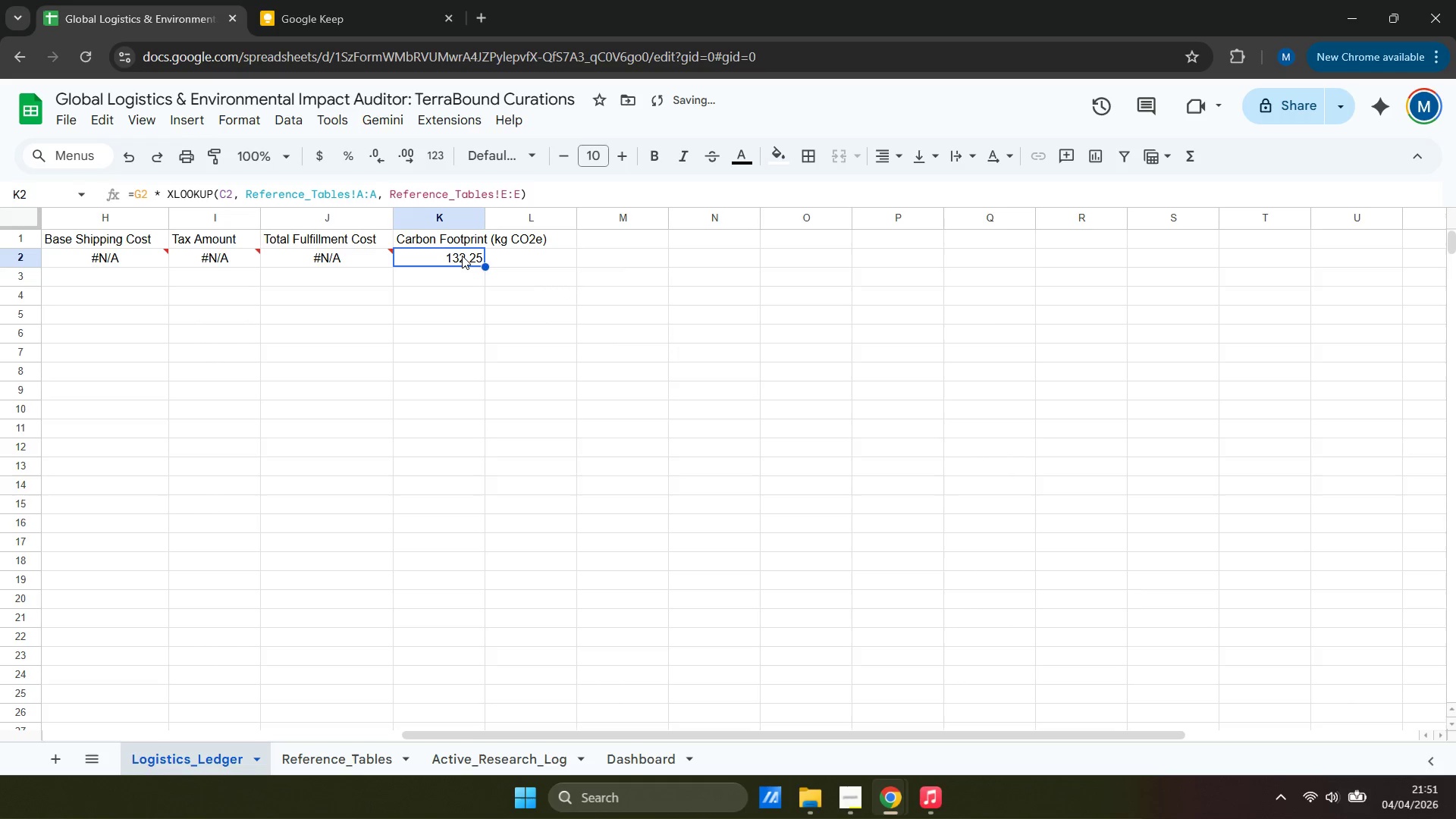 
left_click_drag(start_coordinate=[484, 268], to_coordinate=[469, 738])
 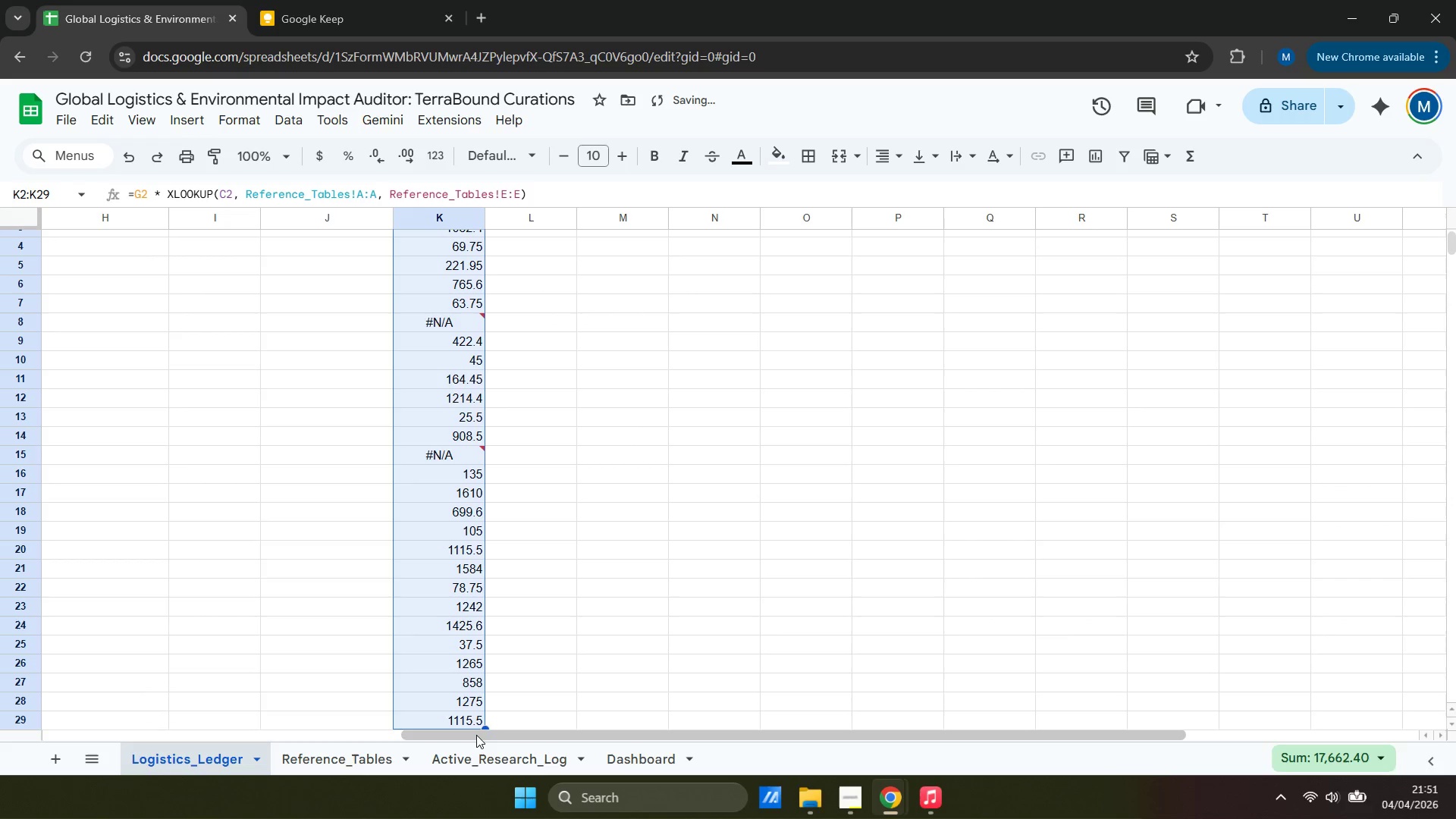 
left_click_drag(start_coordinate=[475, 735], to_coordinate=[314, 748])
 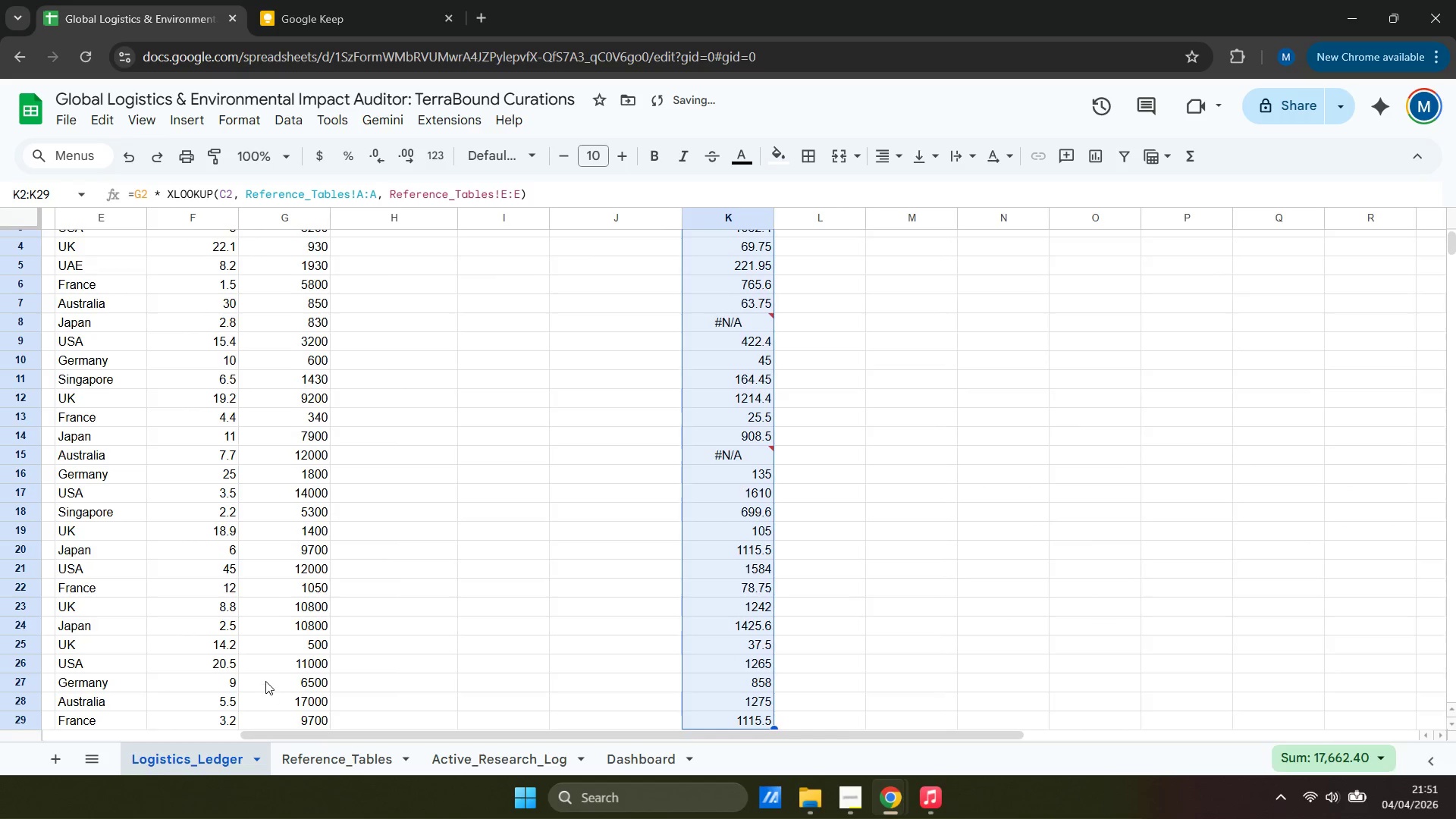 
scroll: coordinate [265, 681], scroll_direction: down, amount: 5.0
 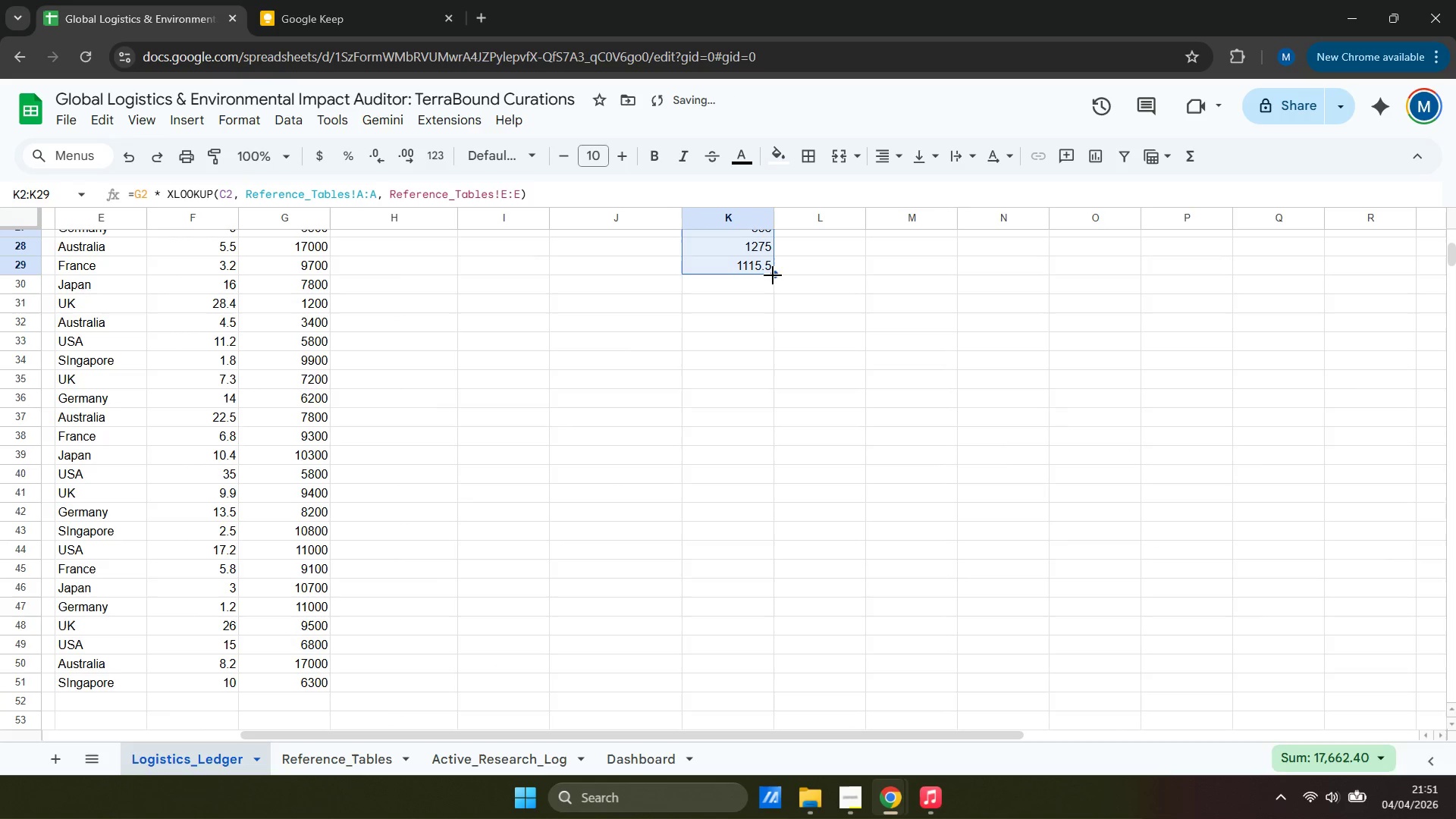 
left_click_drag(start_coordinate=[775, 275], to_coordinate=[748, 678])
 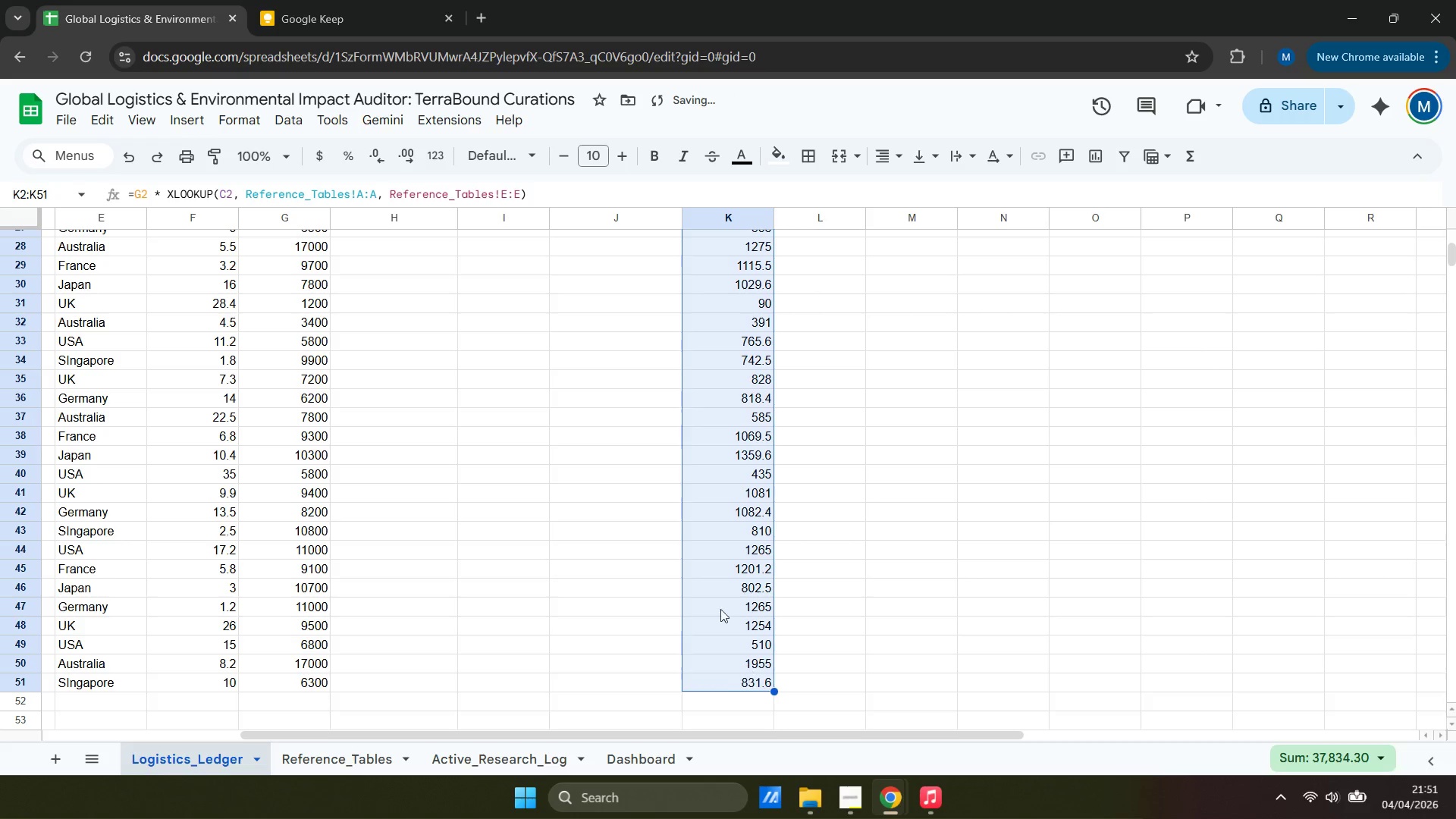 
scroll: coordinate [664, 540], scroll_direction: up, amount: 16.0
 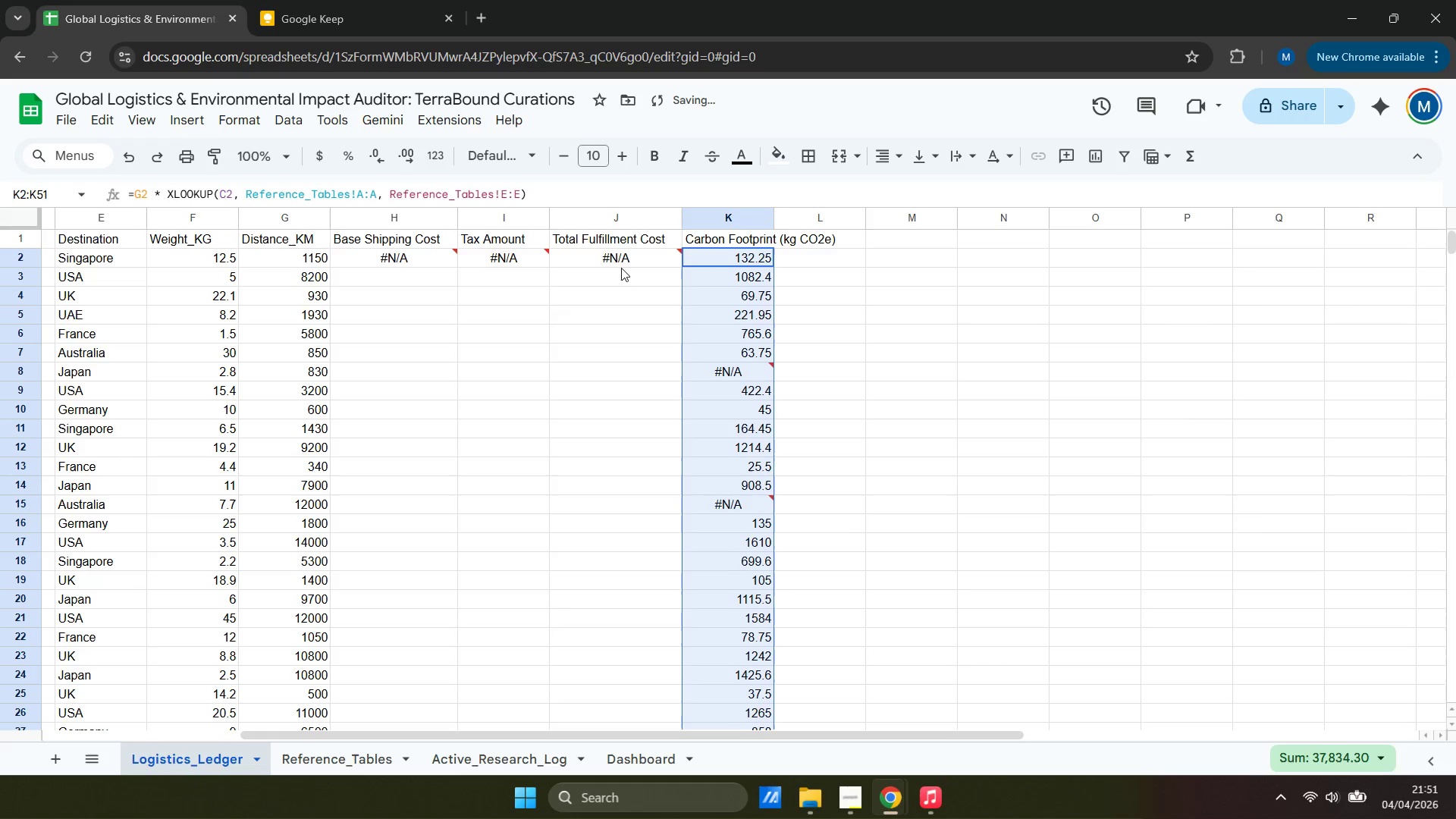 
left_click([620, 260])
 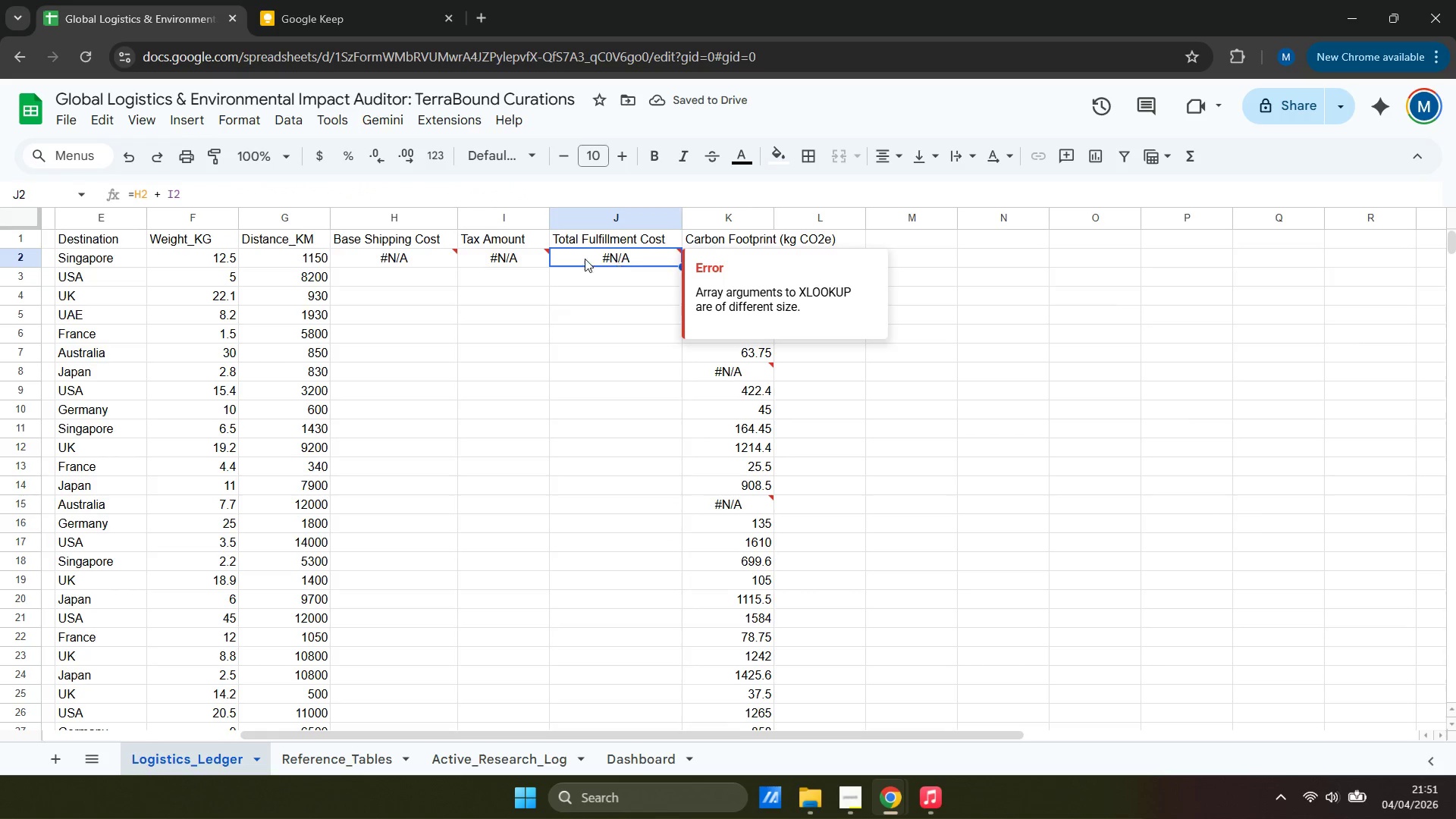 
left_click([529, 259])
 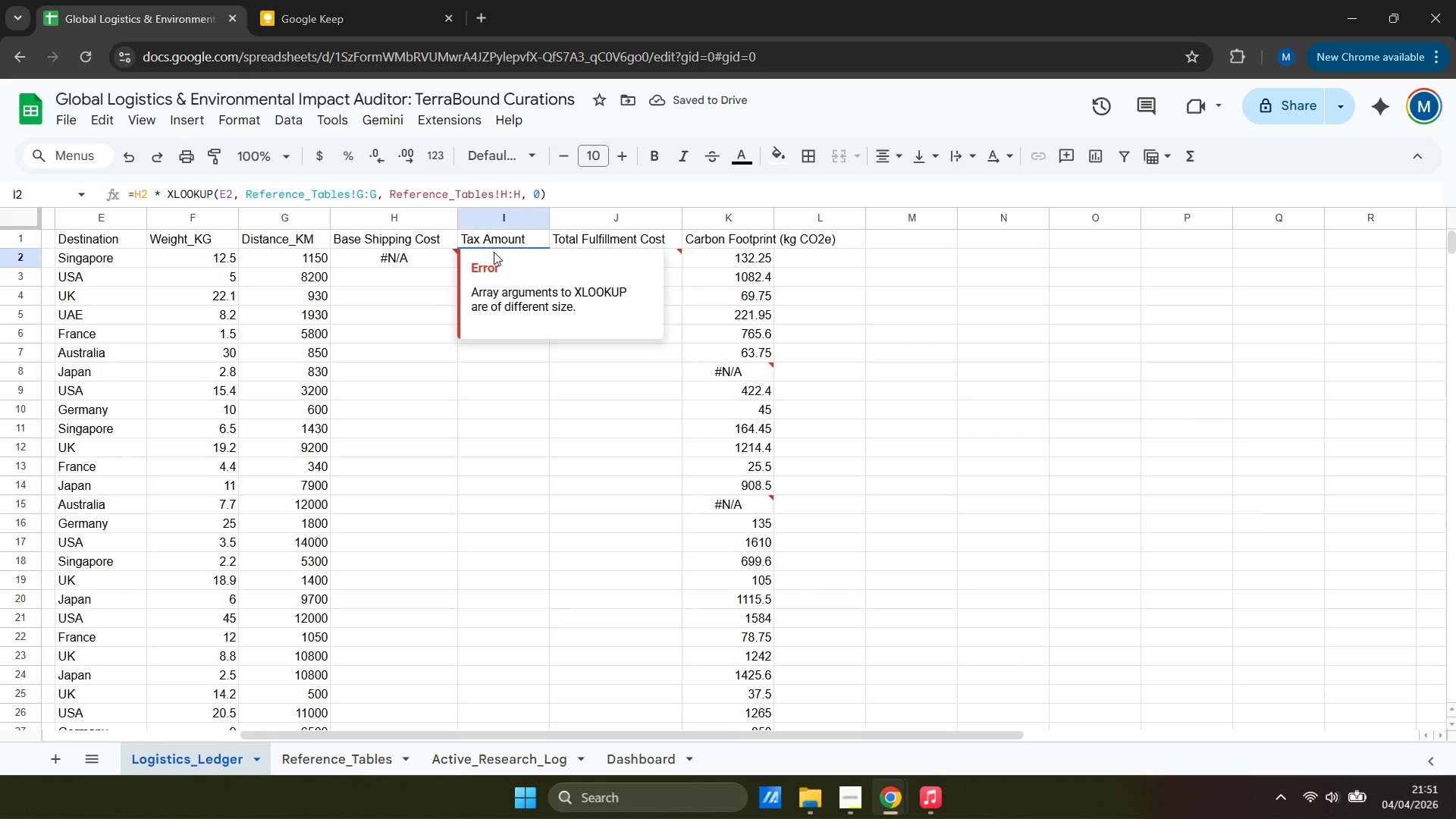 
left_click([436, 261])
 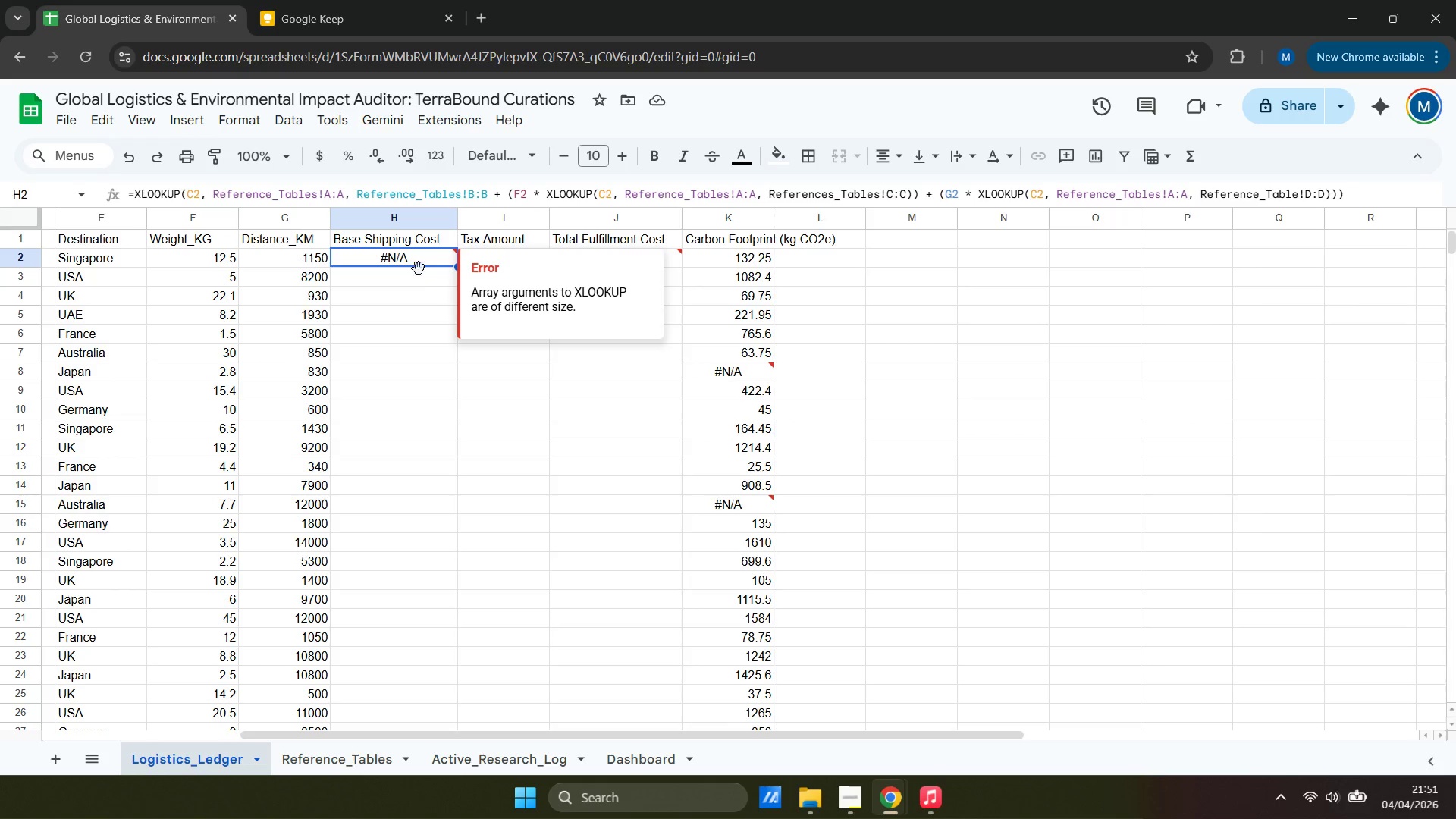 
left_click([426, 279])
 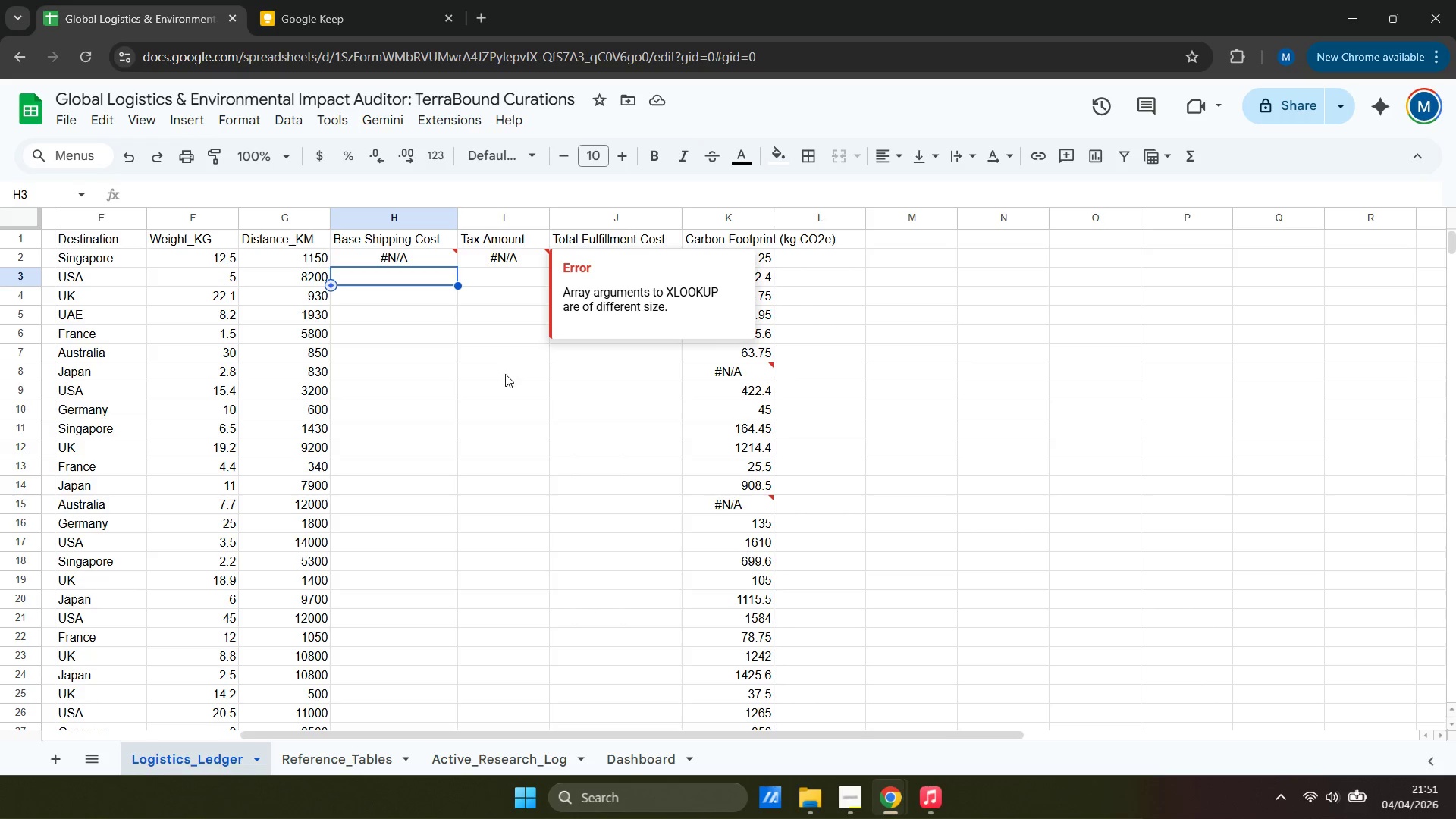 
wait(7.56)
 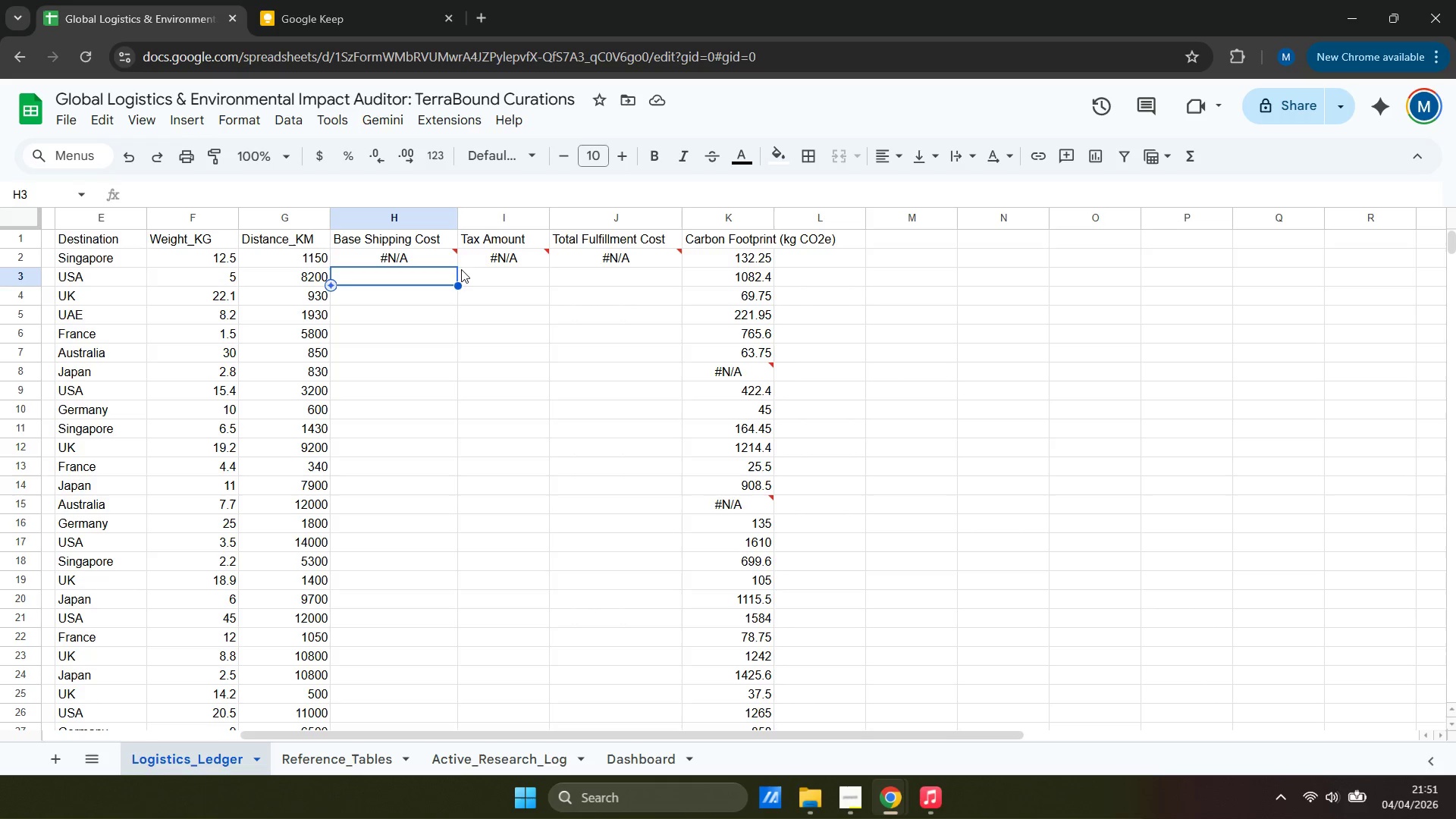 
left_click([510, 268])
 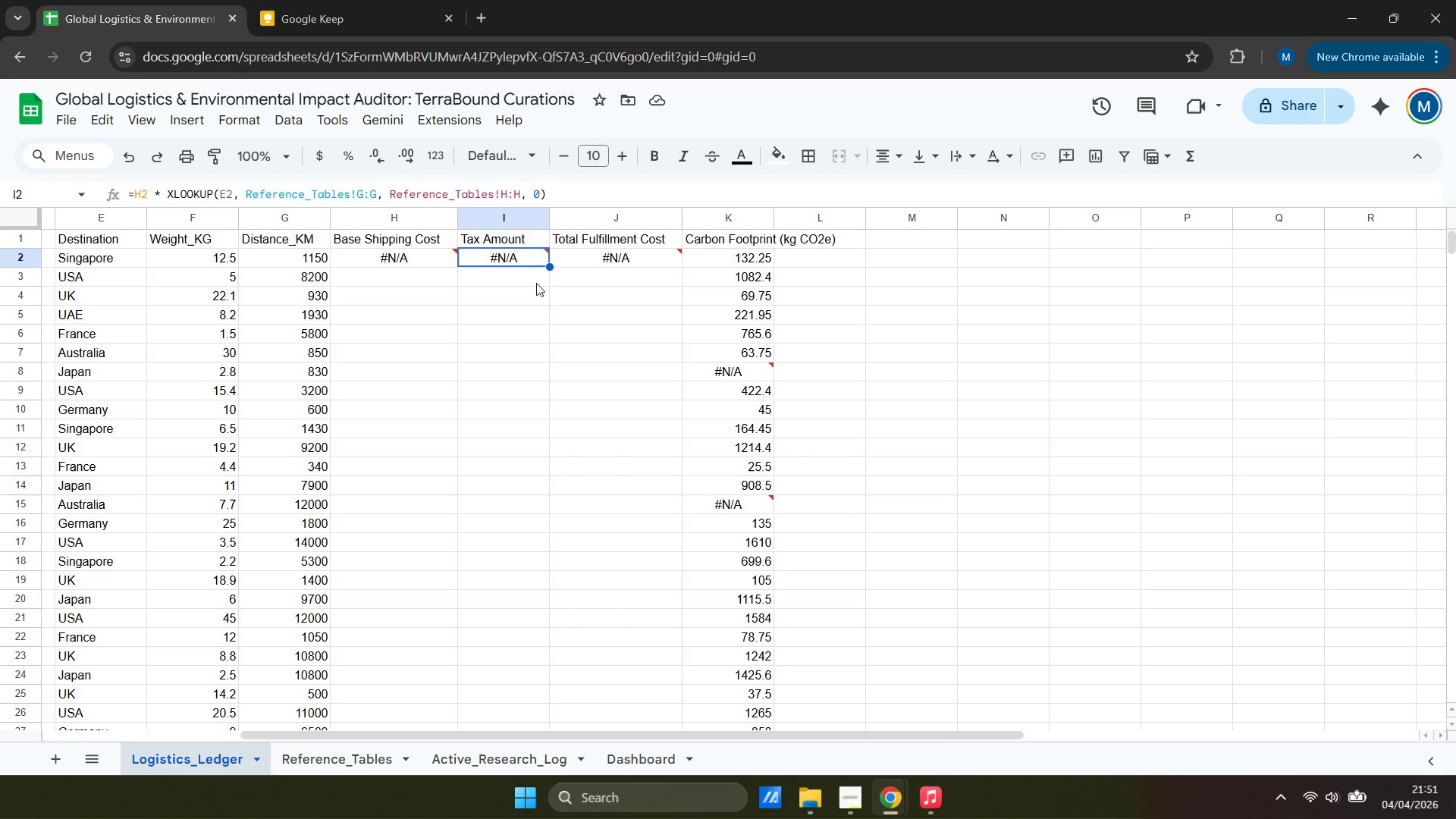 
double_click([525, 269])
 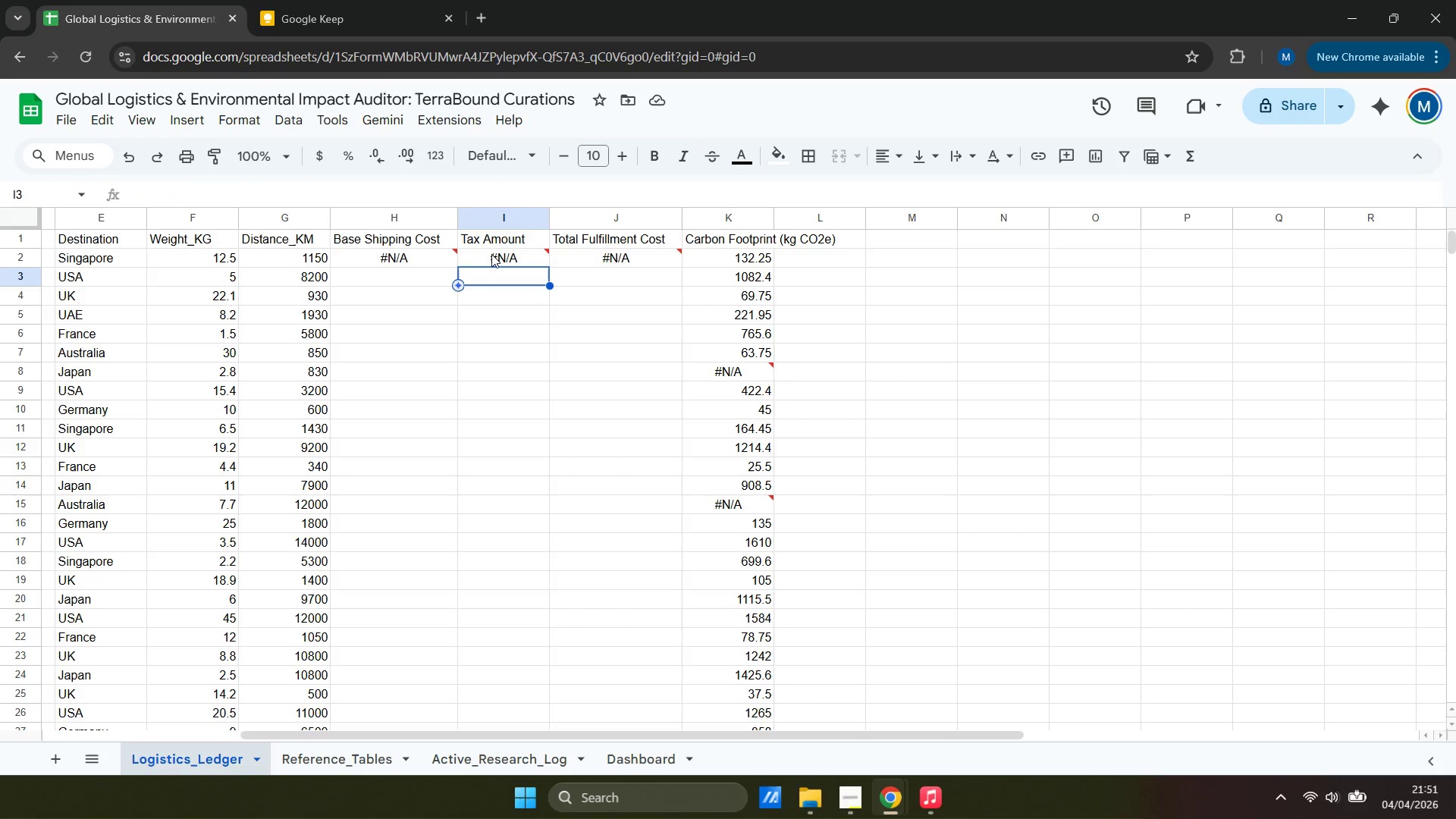 
left_click([410, 254])
 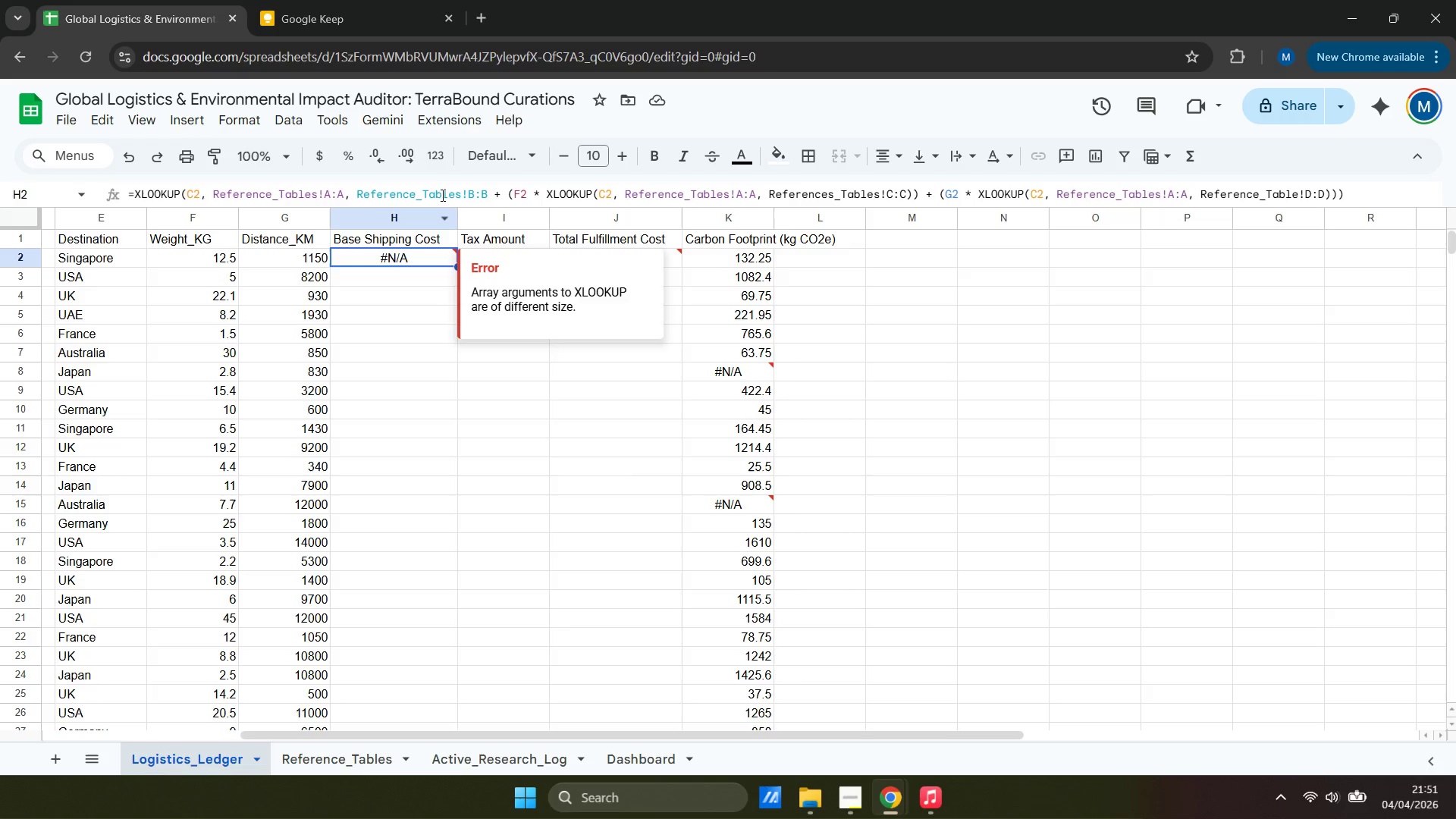 
left_click([456, 187])
 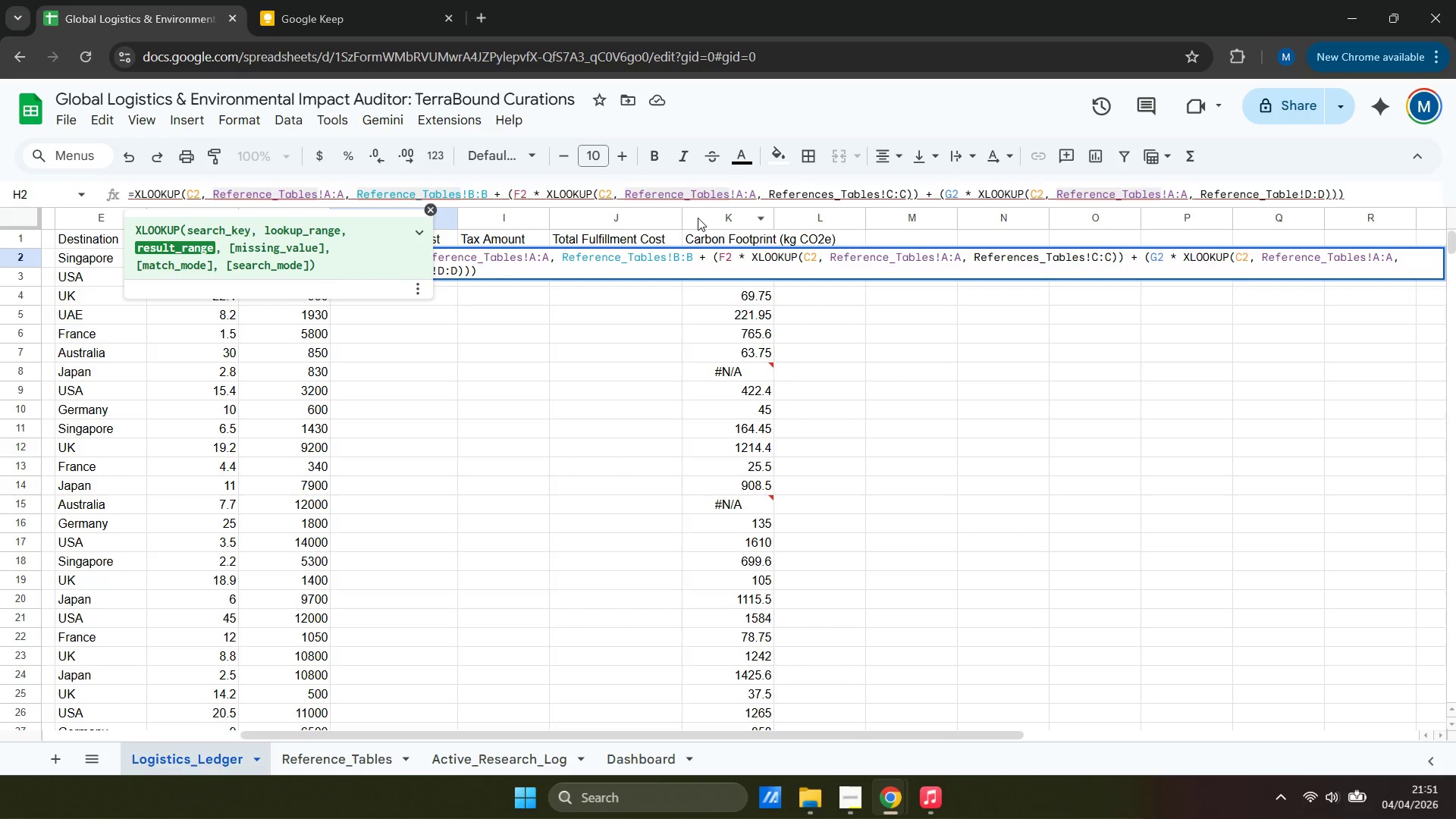 
wait(9.96)
 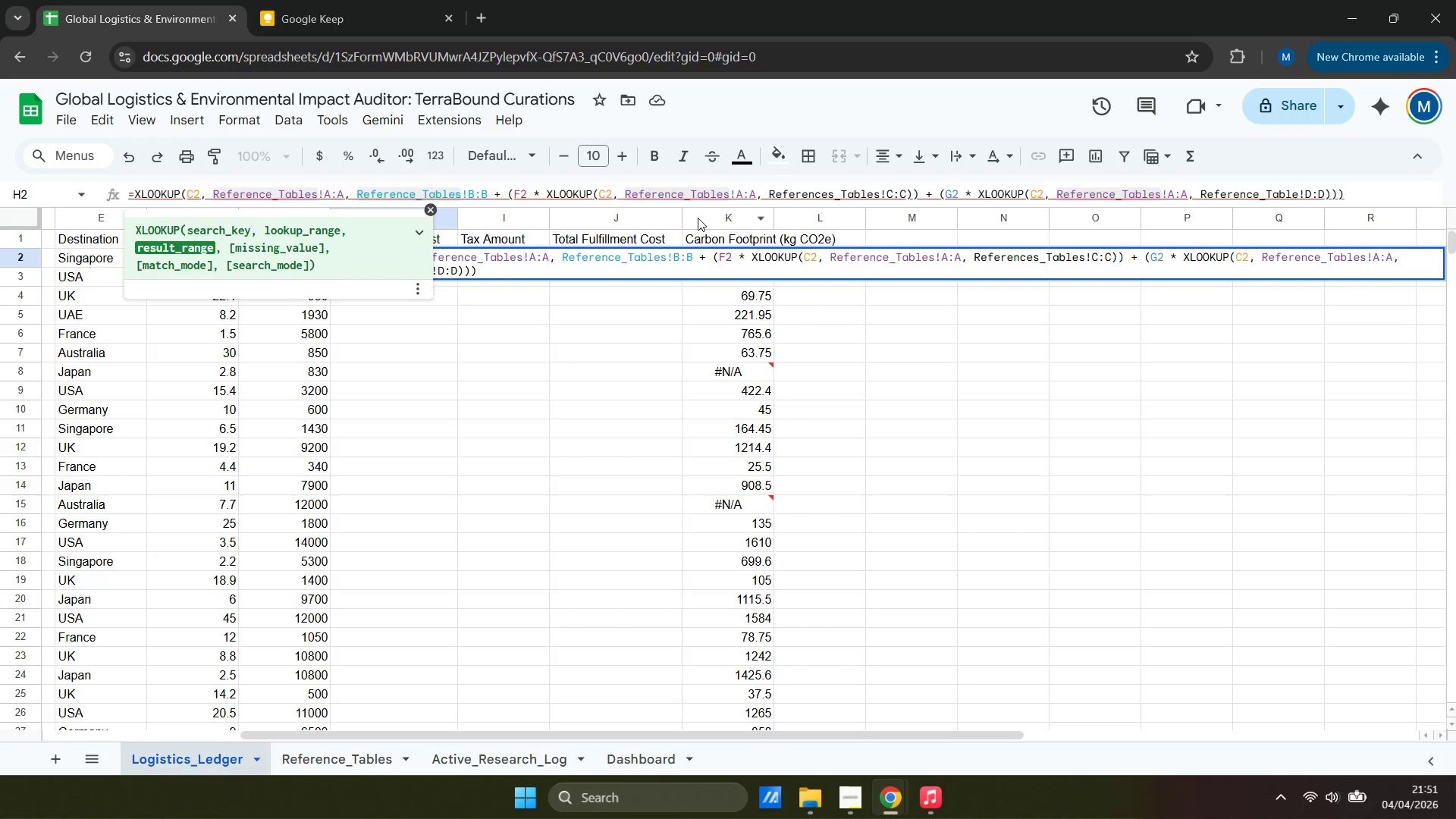 
mouse_move([522, 184])
 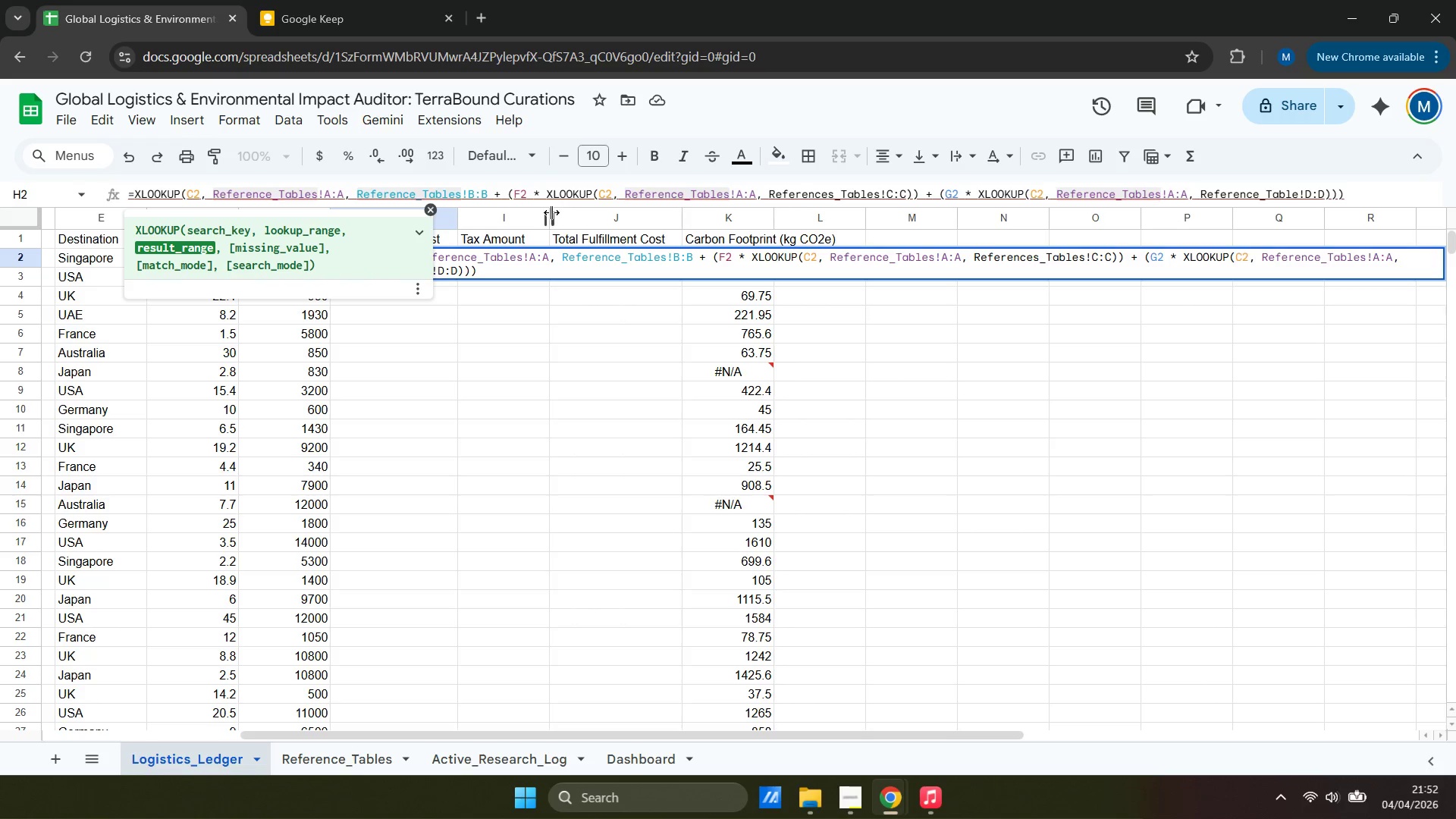 
wait(6.13)
 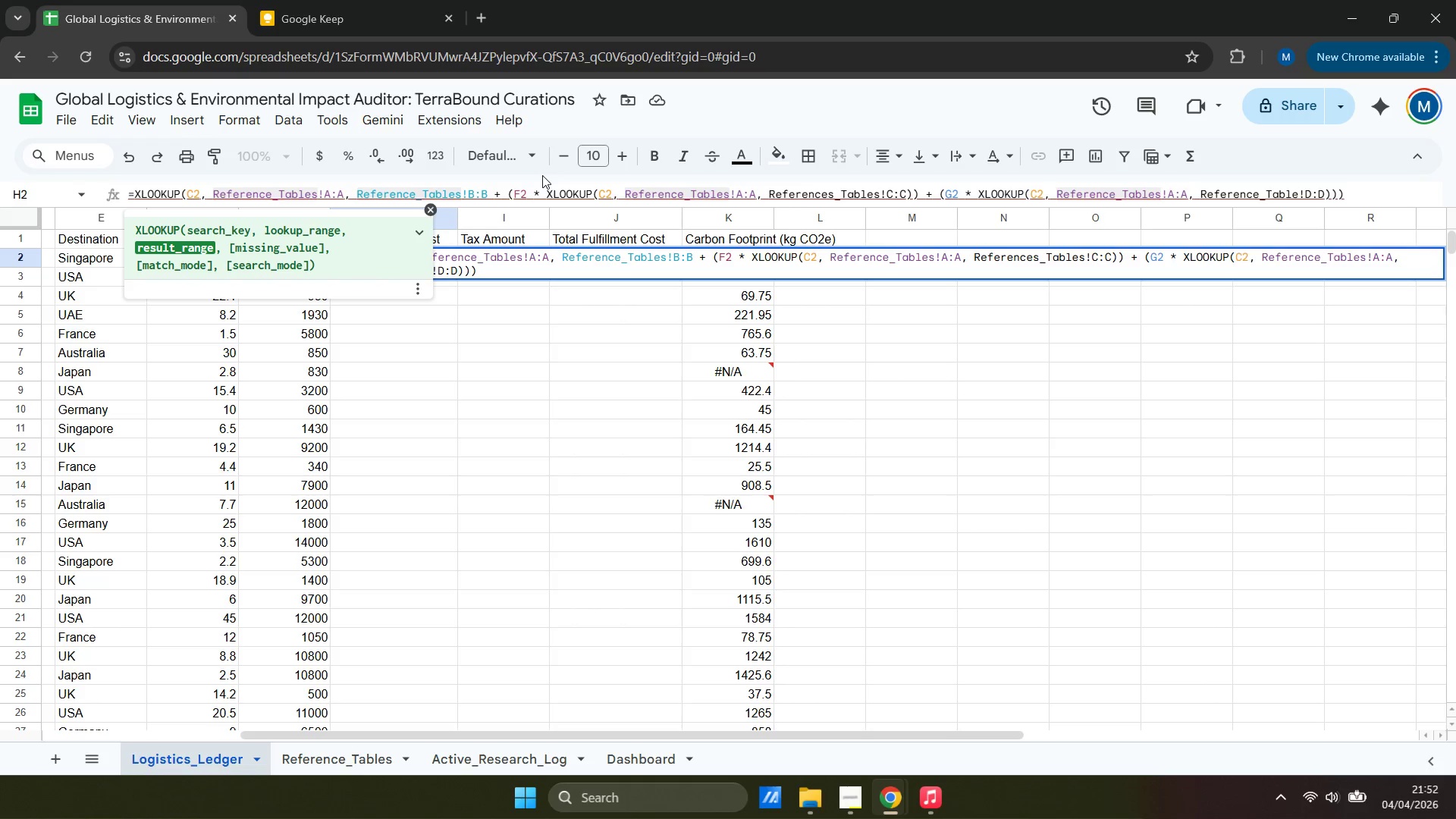 
left_click([473, 301])
 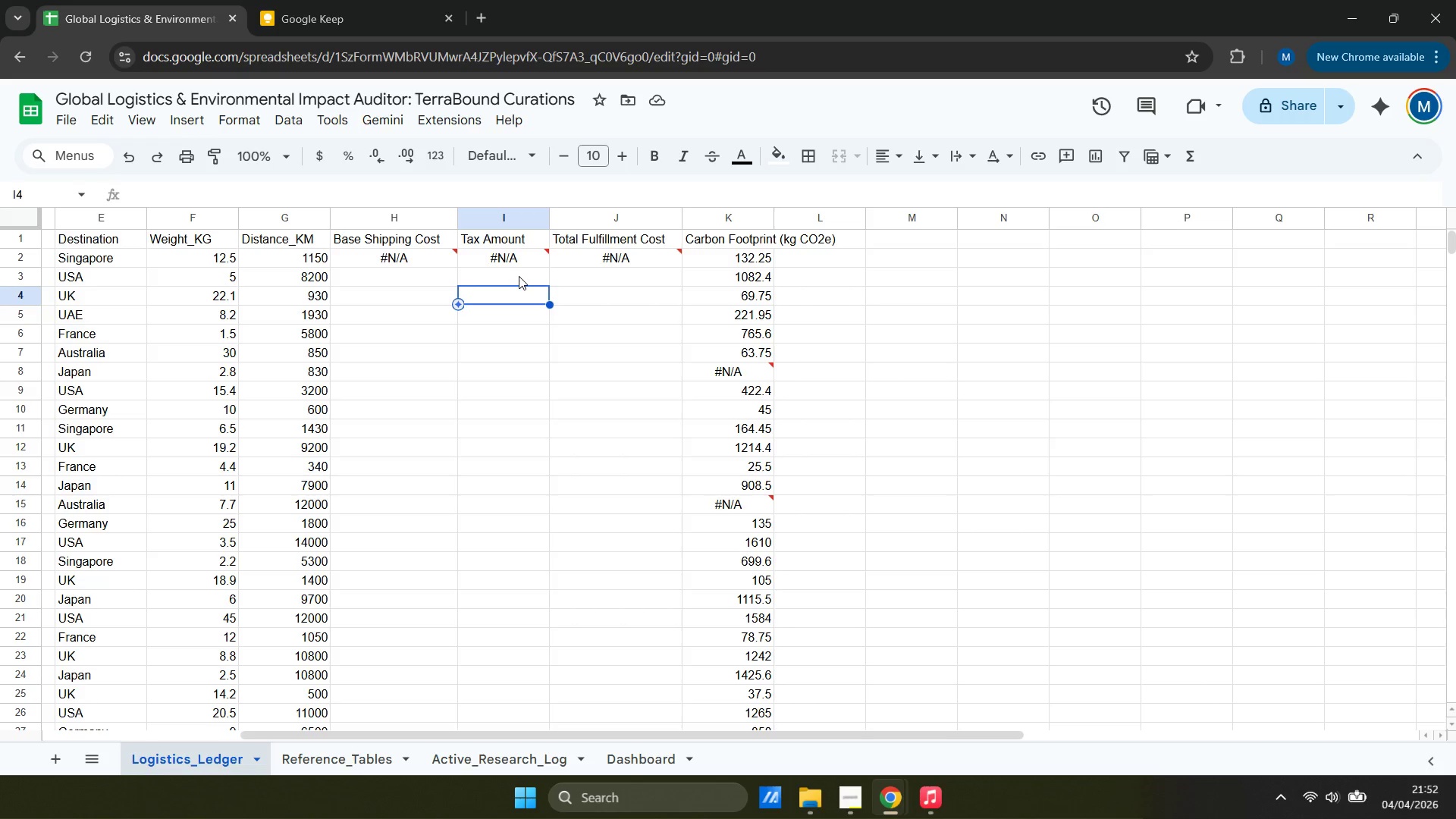 
wait(27.92)
 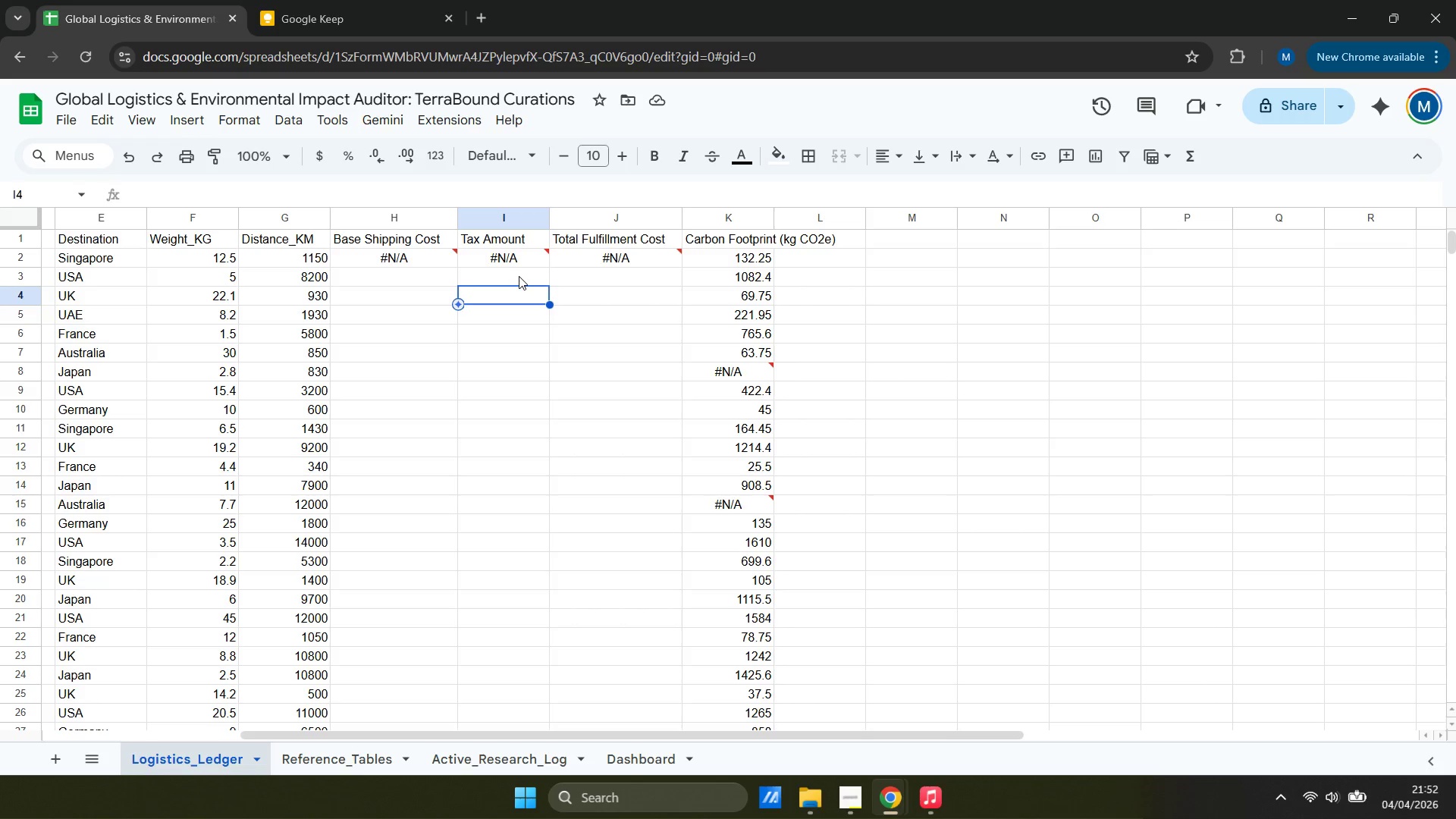 
left_click([501, 764])
 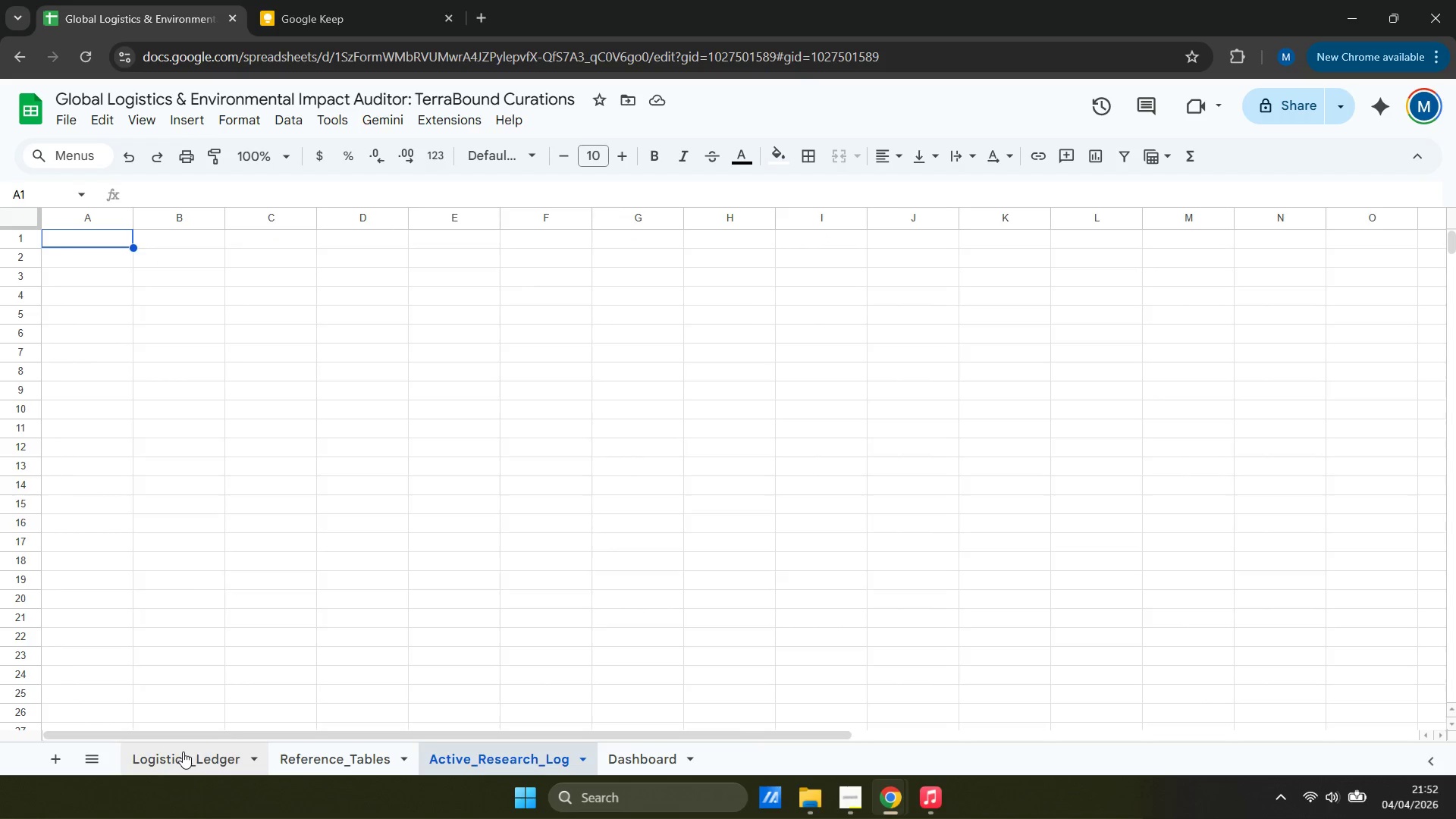 
double_click([258, 757])
 